 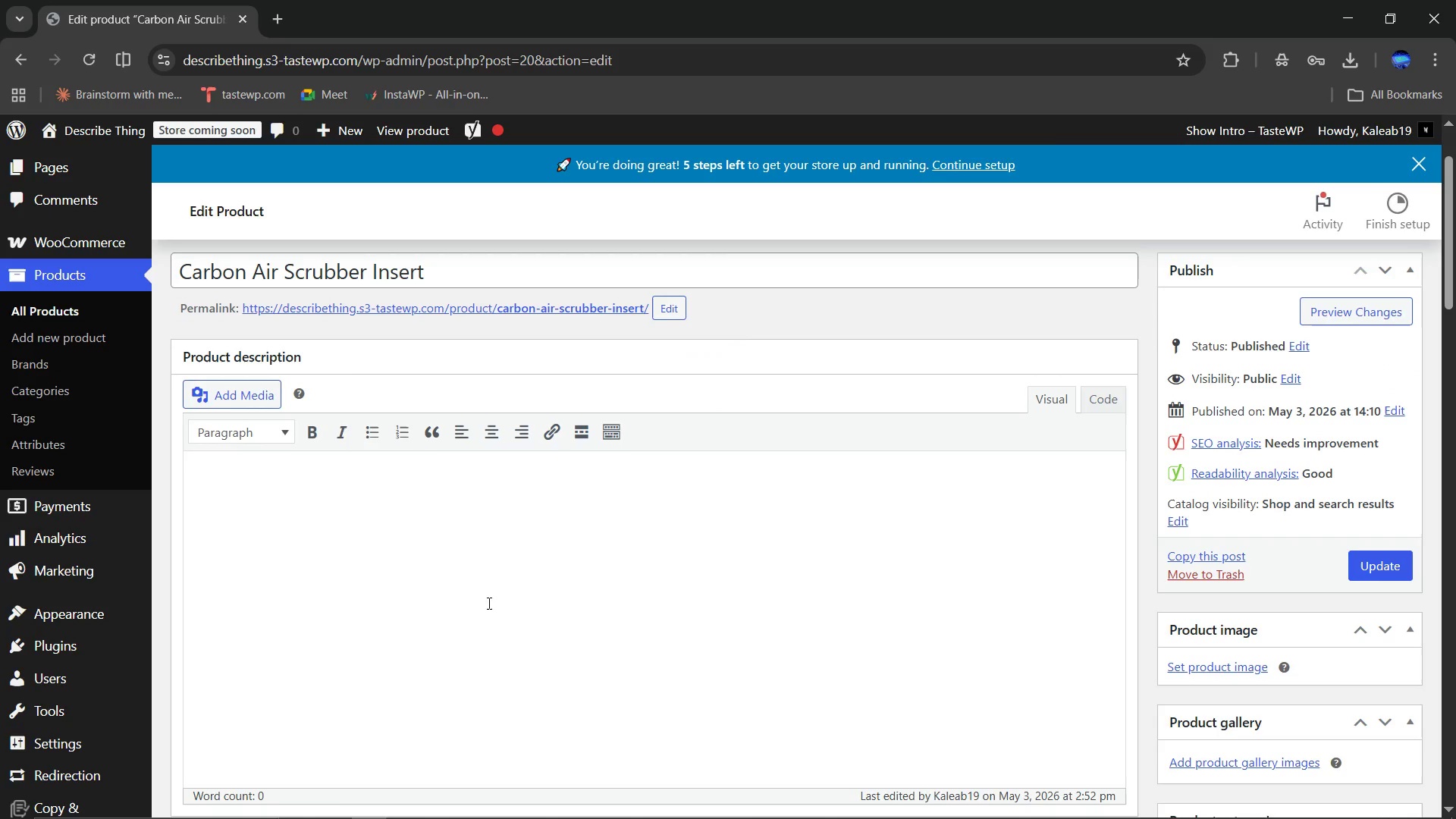 
left_click([29, 309])
 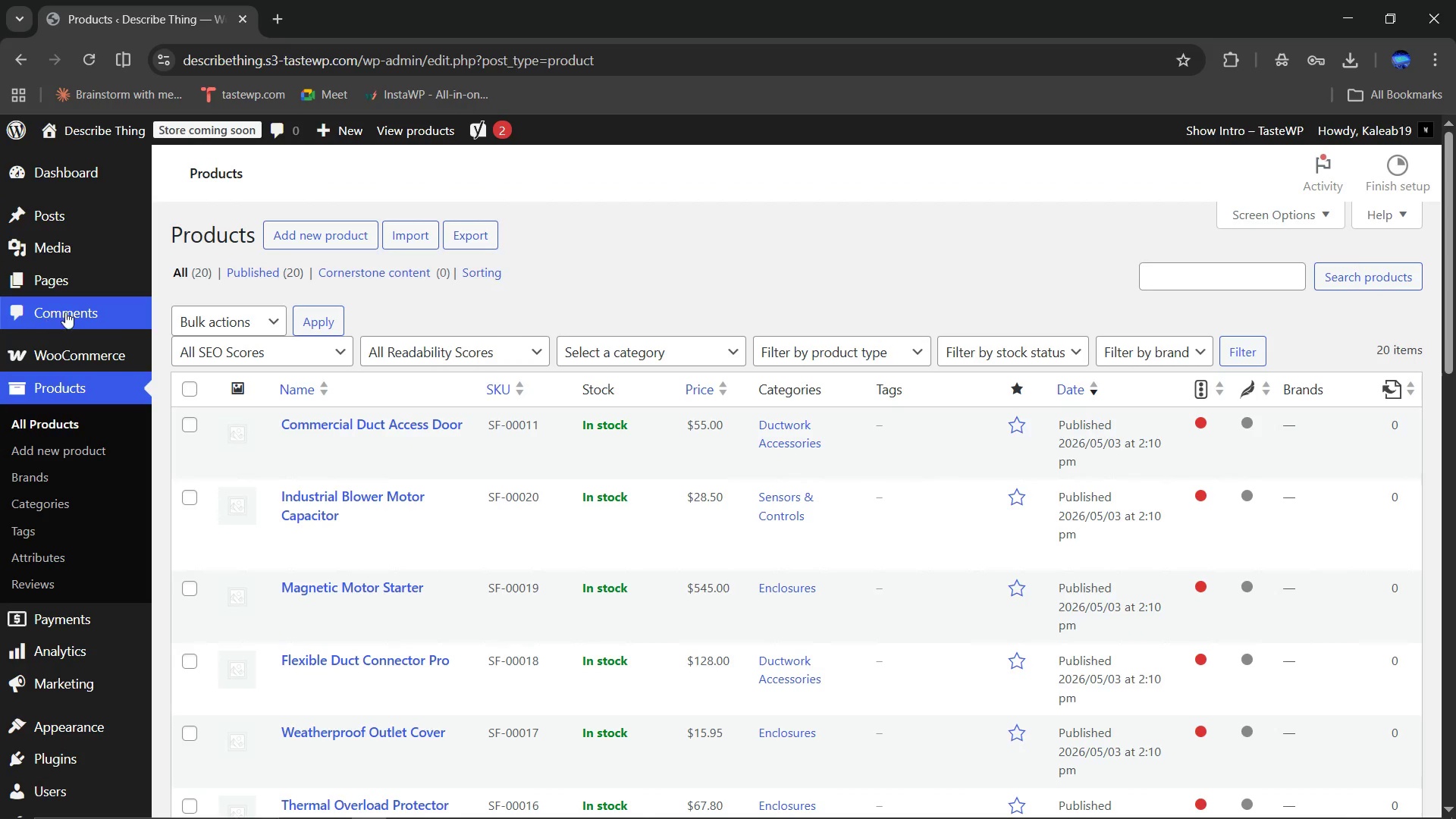 
wait(6.48)
 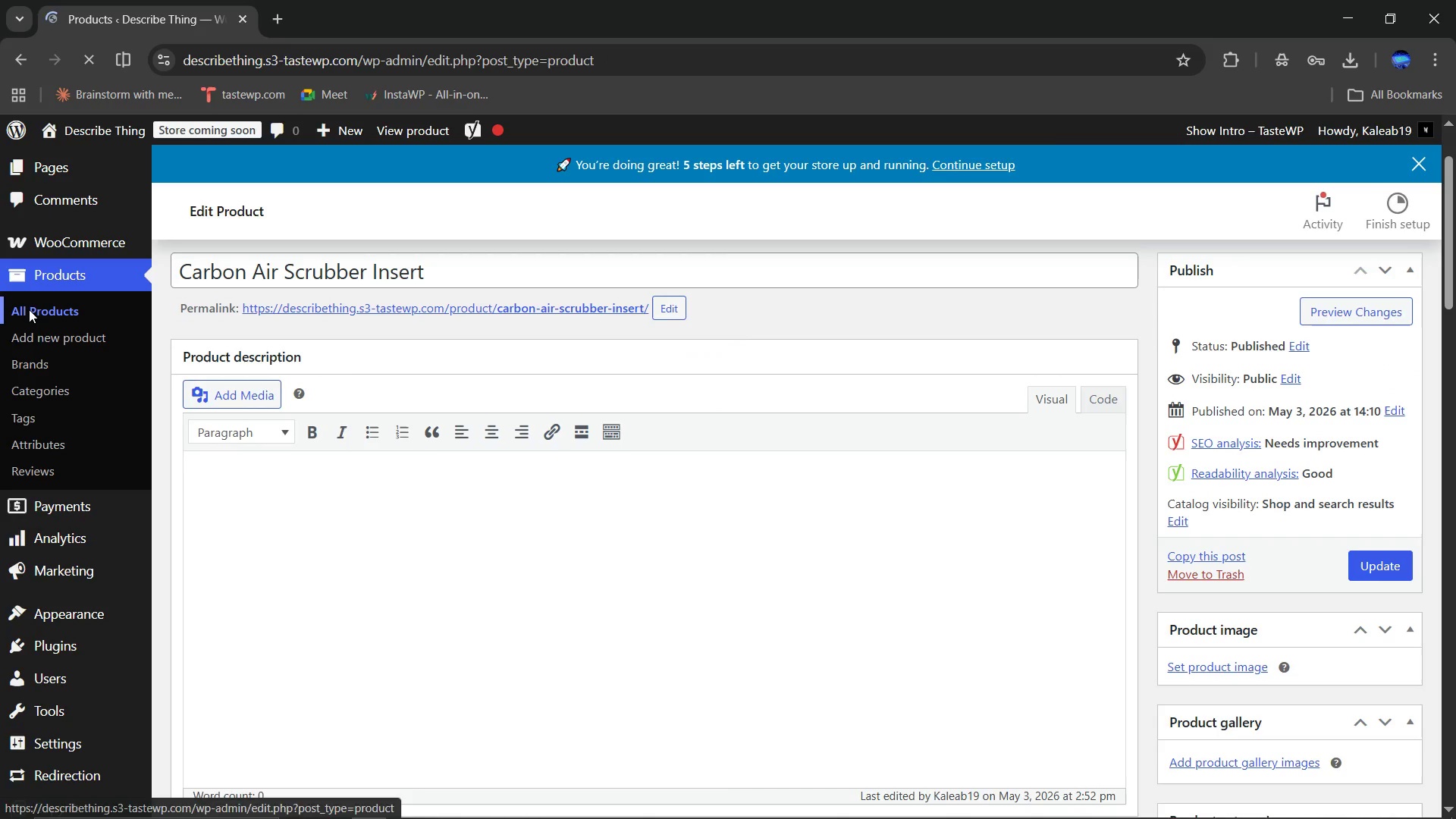 
scroll: coordinate [388, 542], scroll_direction: none, amount: 0.0
 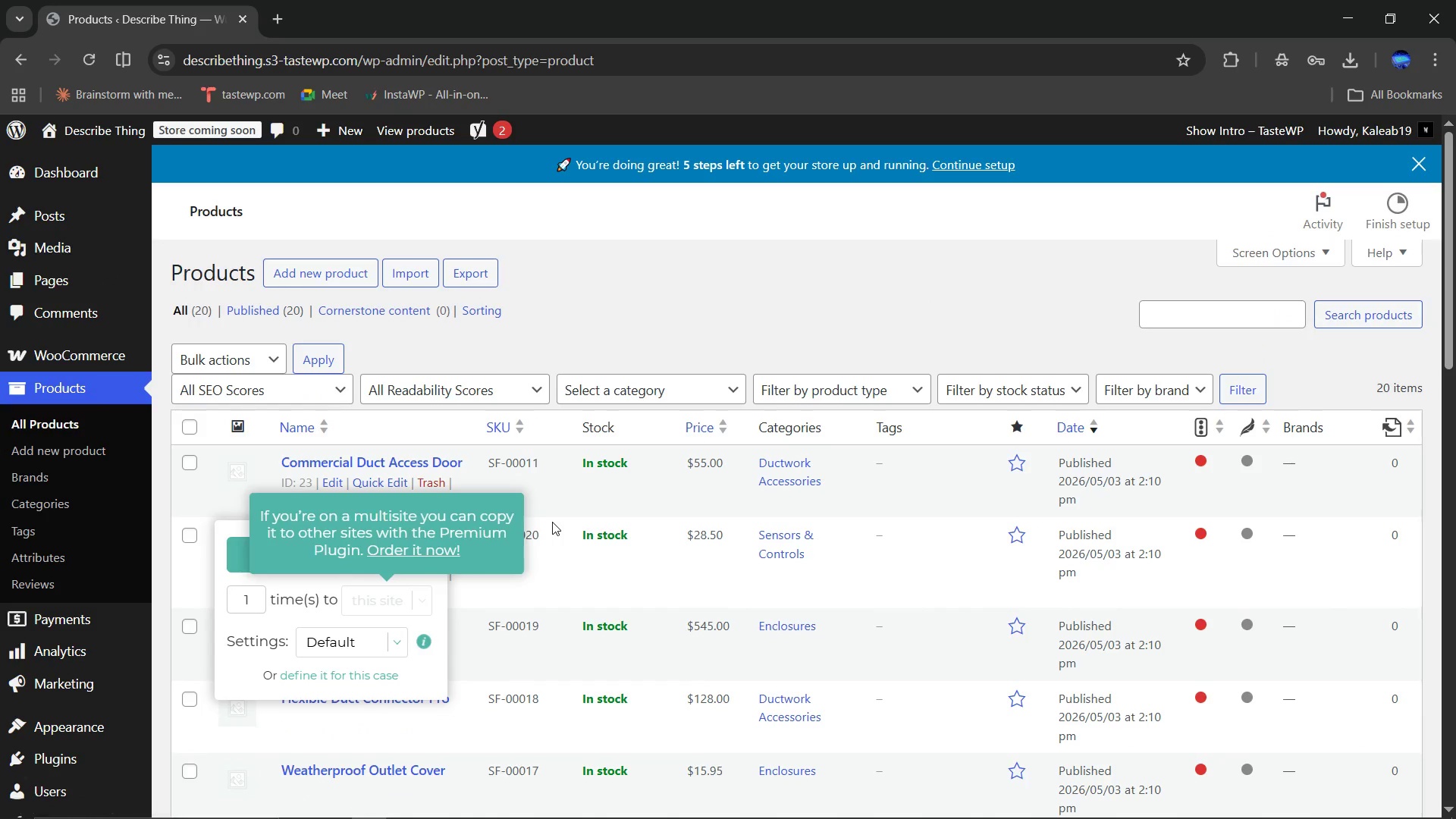 
scroll: coordinate [552, 522], scroll_direction: down, amount: 4.0
 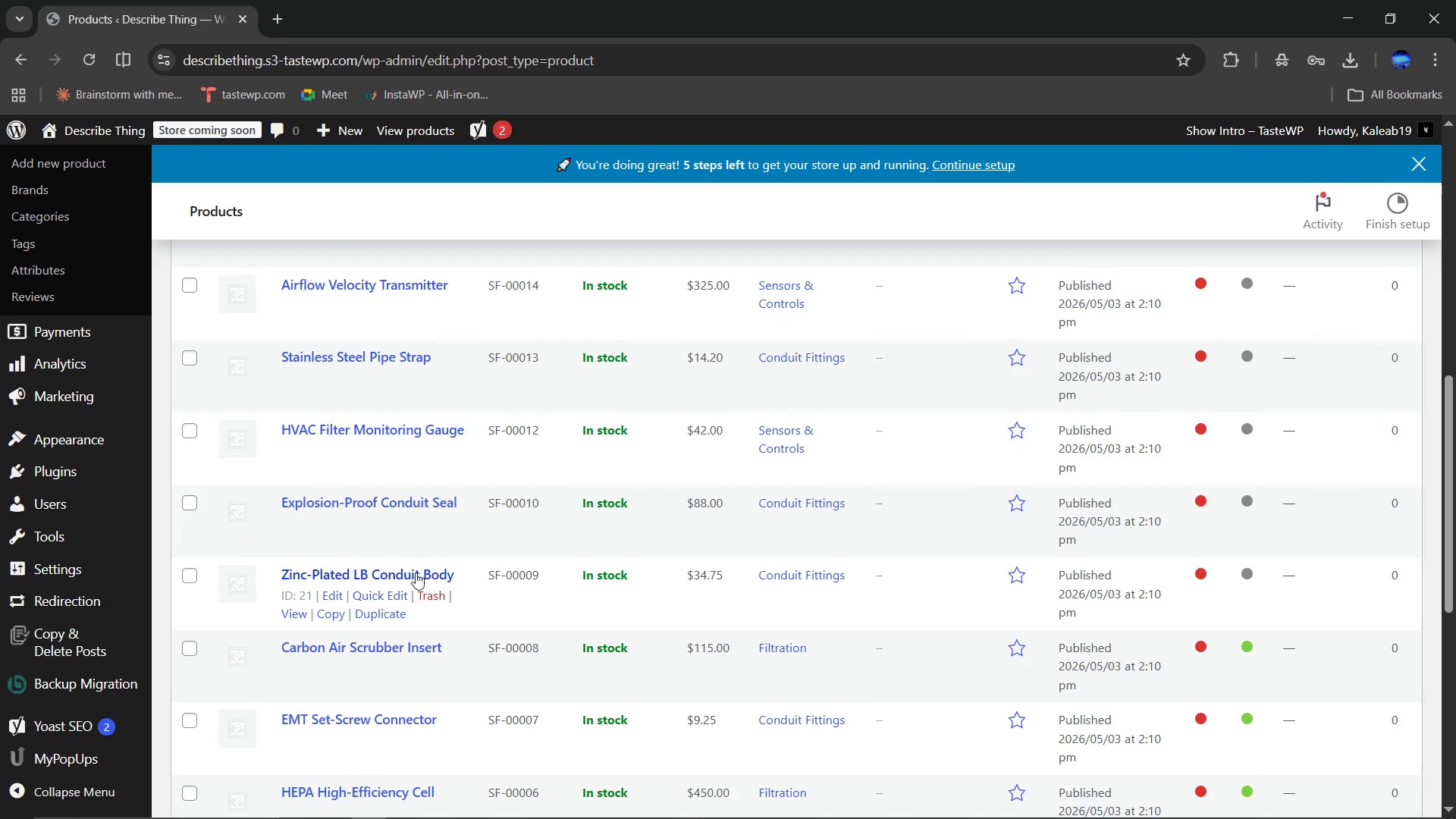 
left_click([404, 574])
 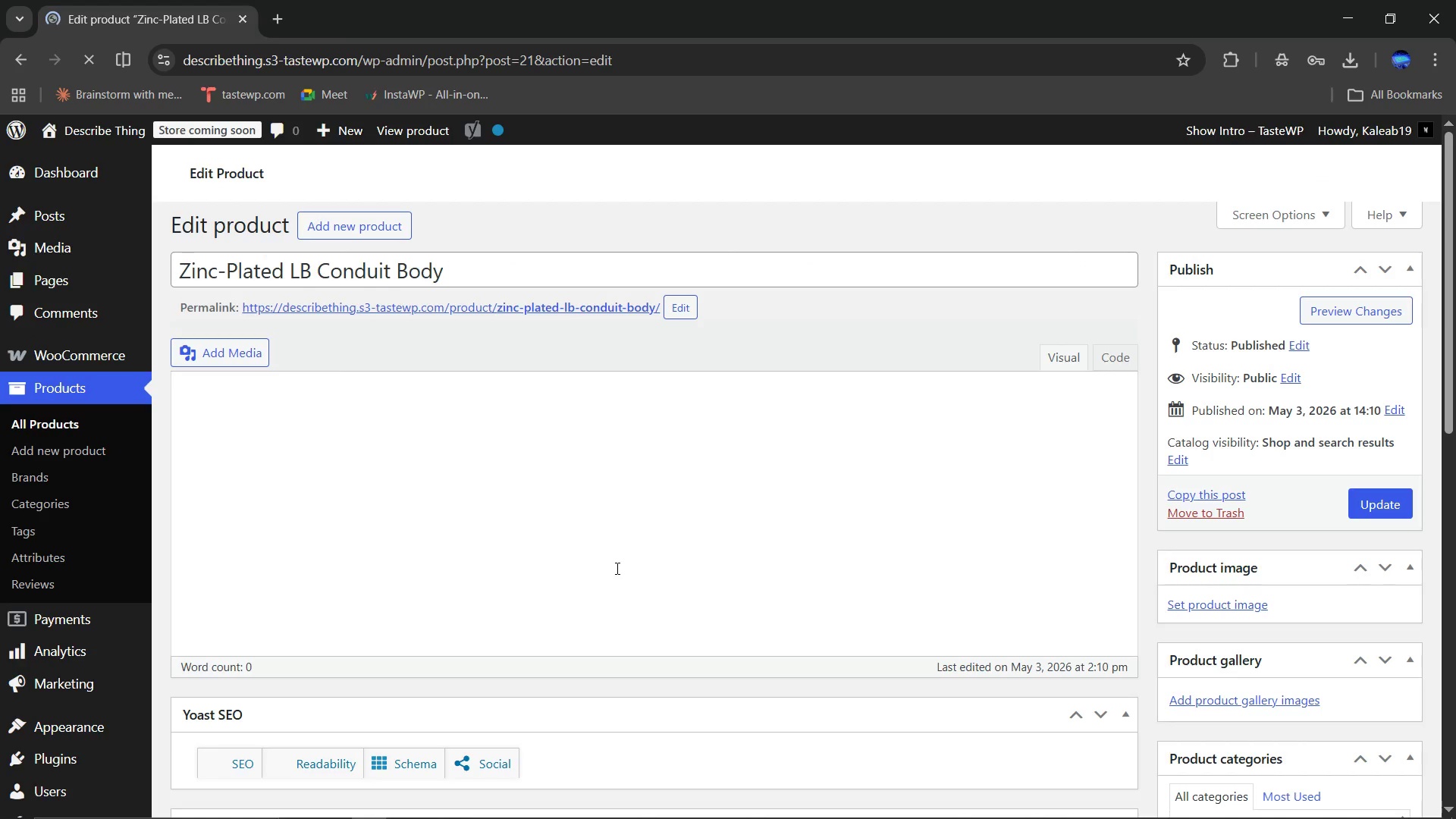 
wait(8.42)
 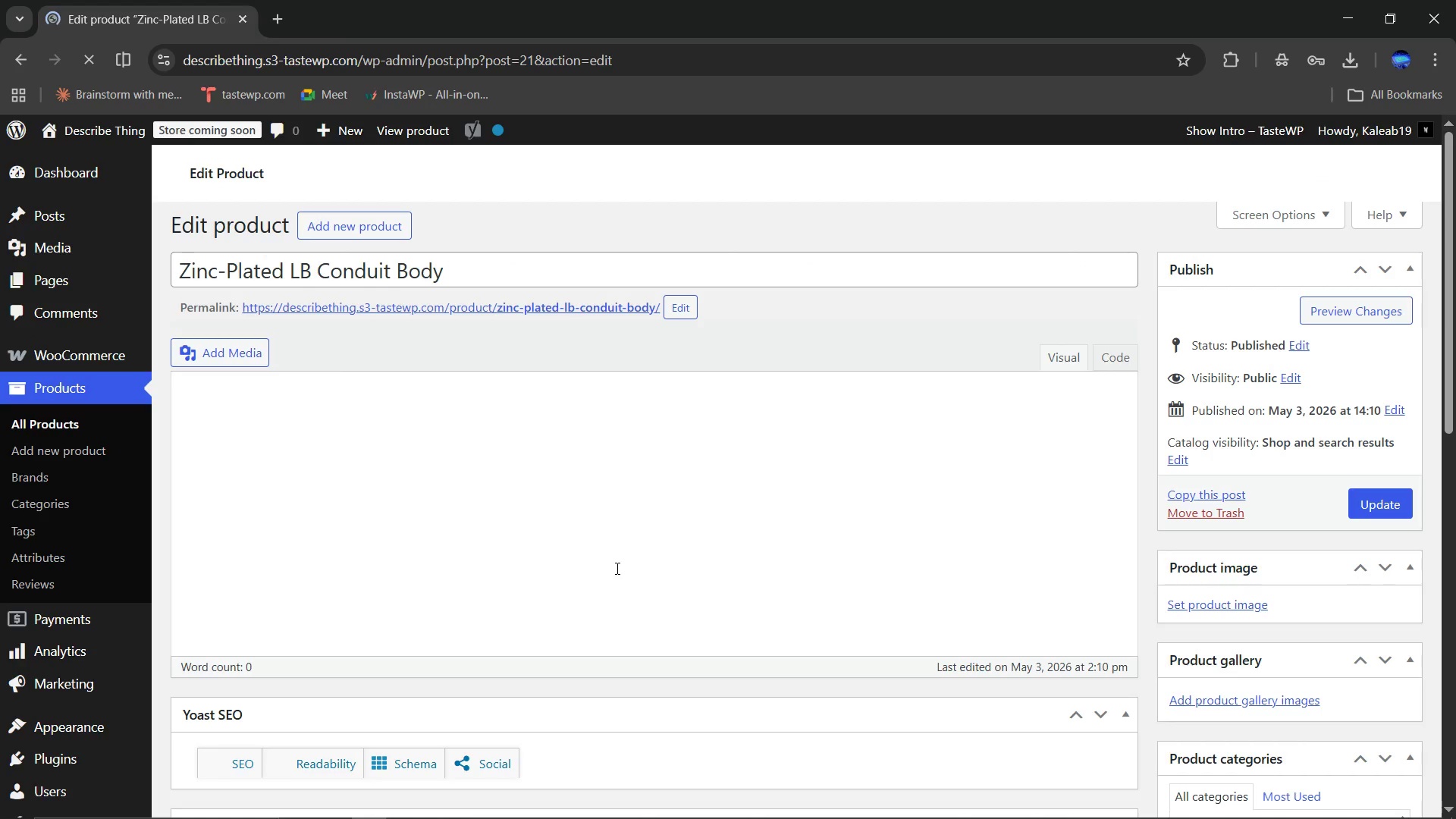 
scroll: coordinate [720, 613], scroll_direction: down, amount: 19.0
 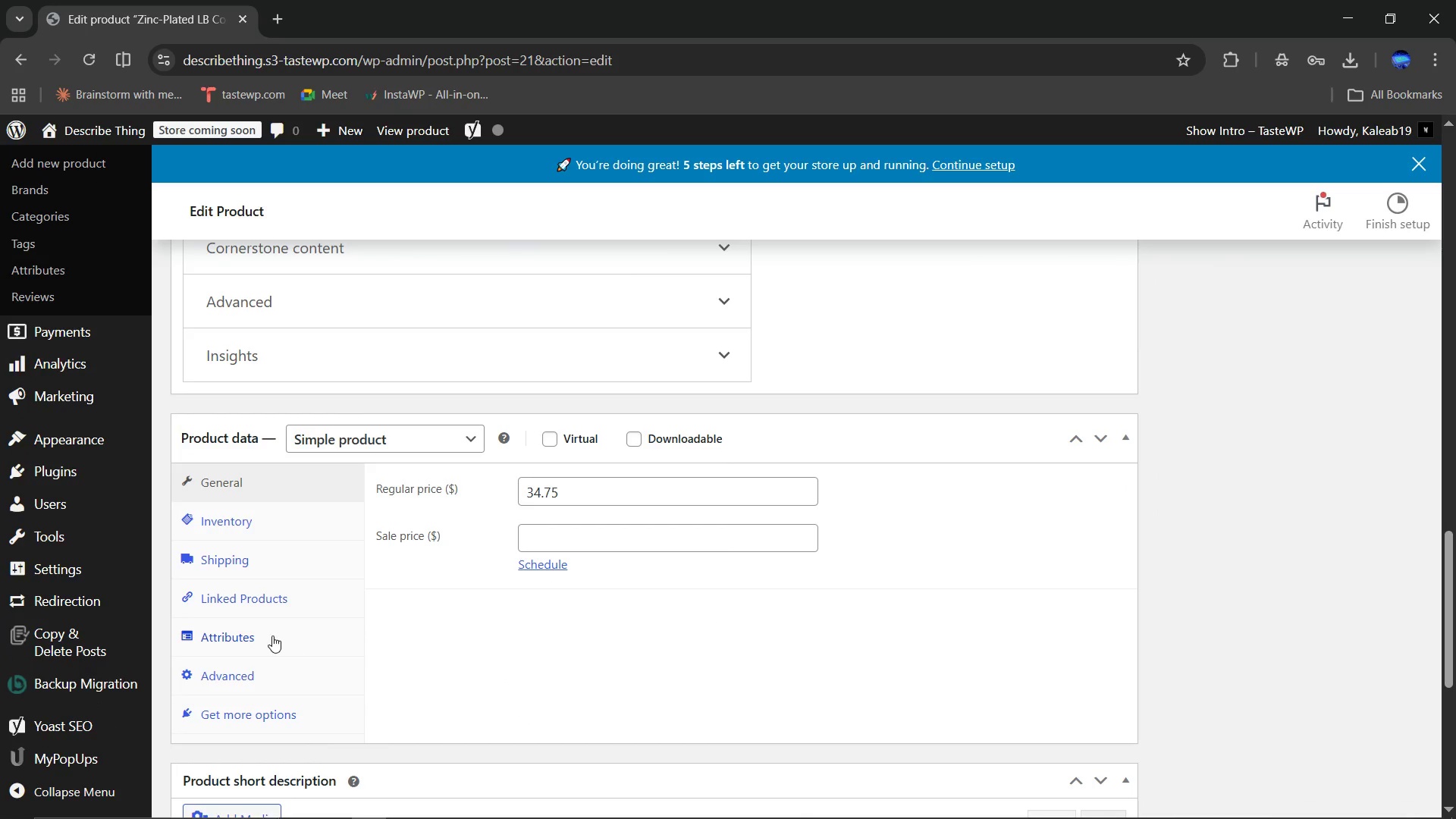 
left_click([271, 635])
 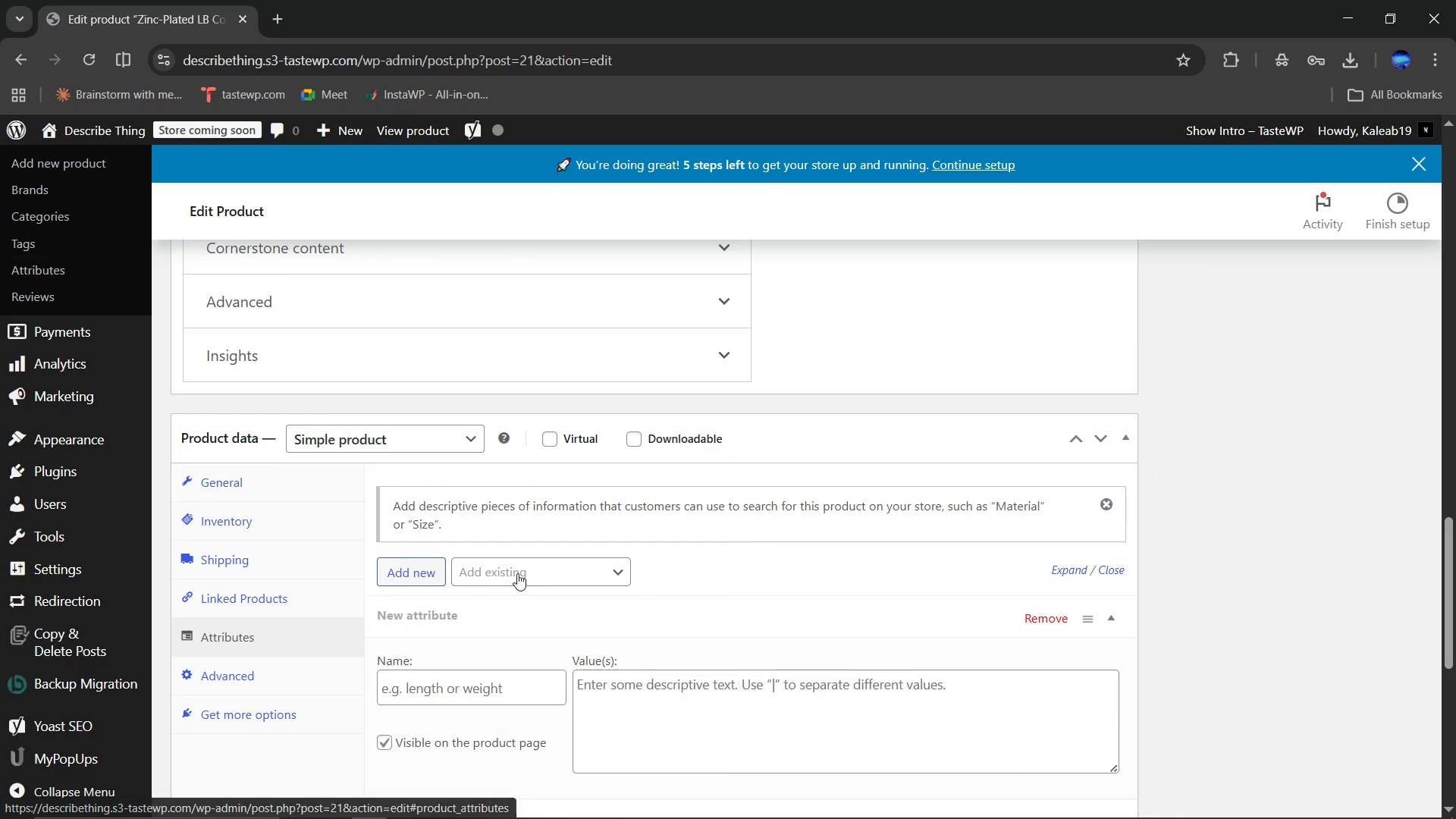 
left_click([522, 572])
 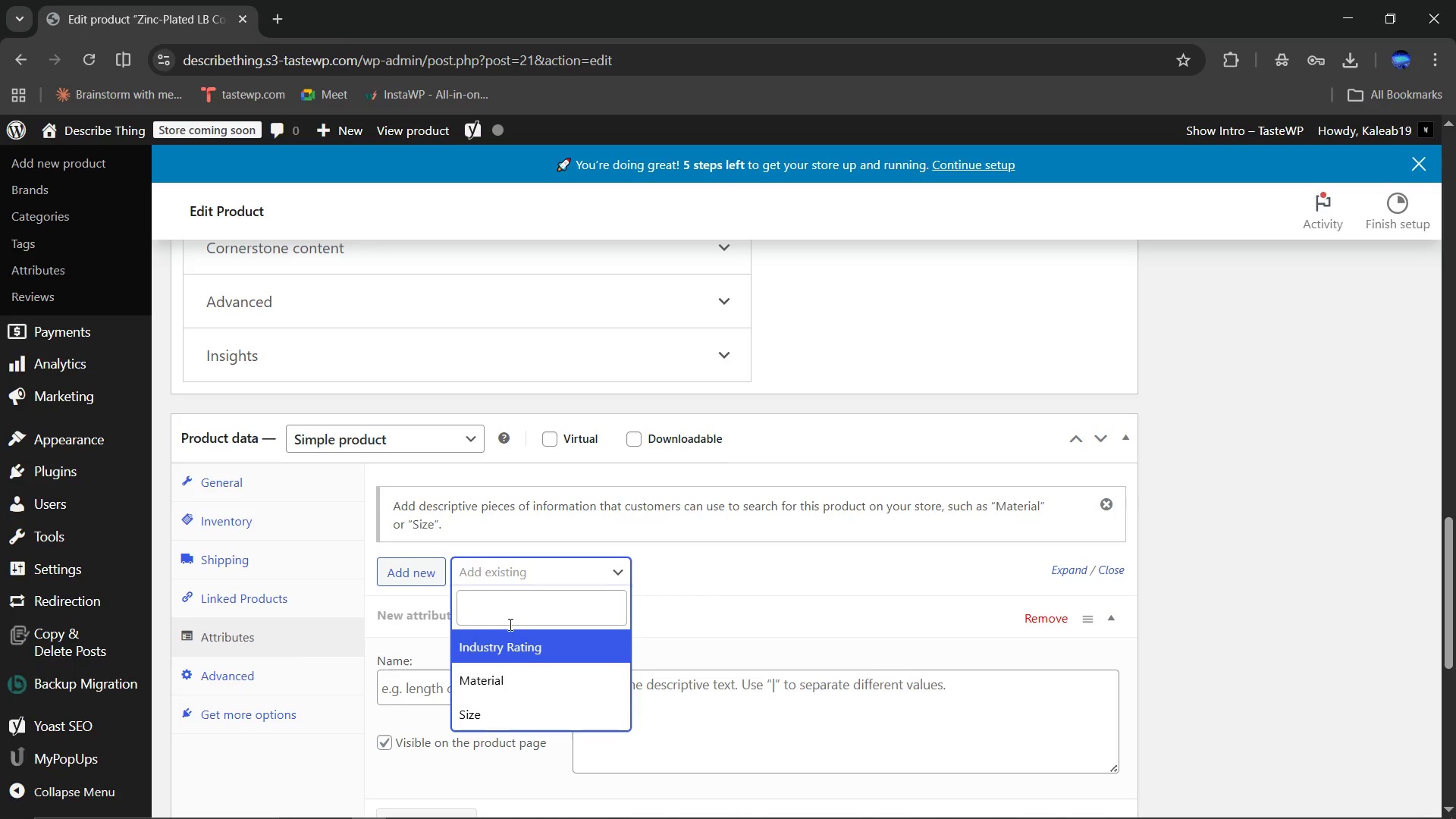 
left_click([491, 669])
 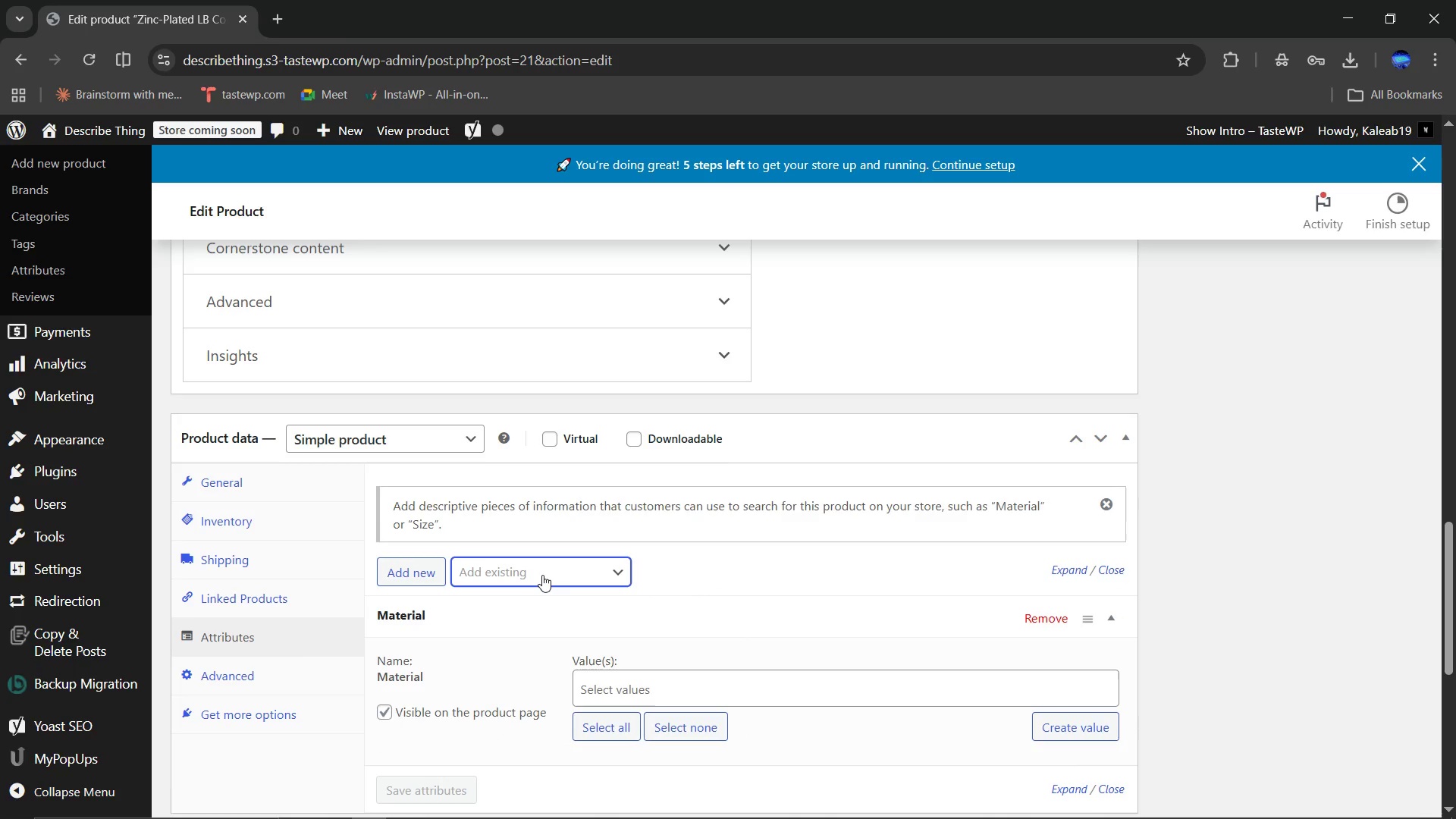 
left_click([542, 575])
 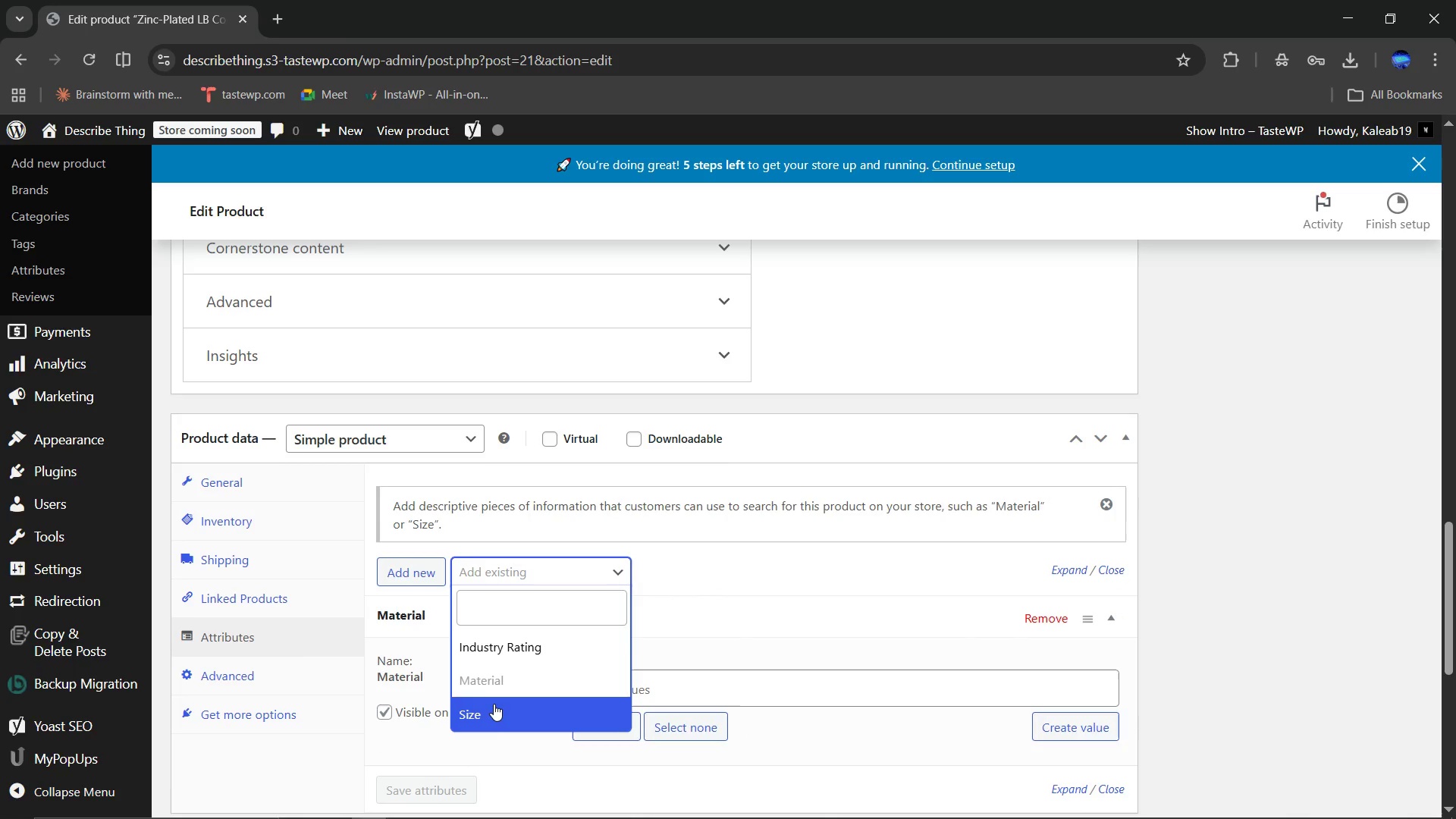 
left_click([491, 713])
 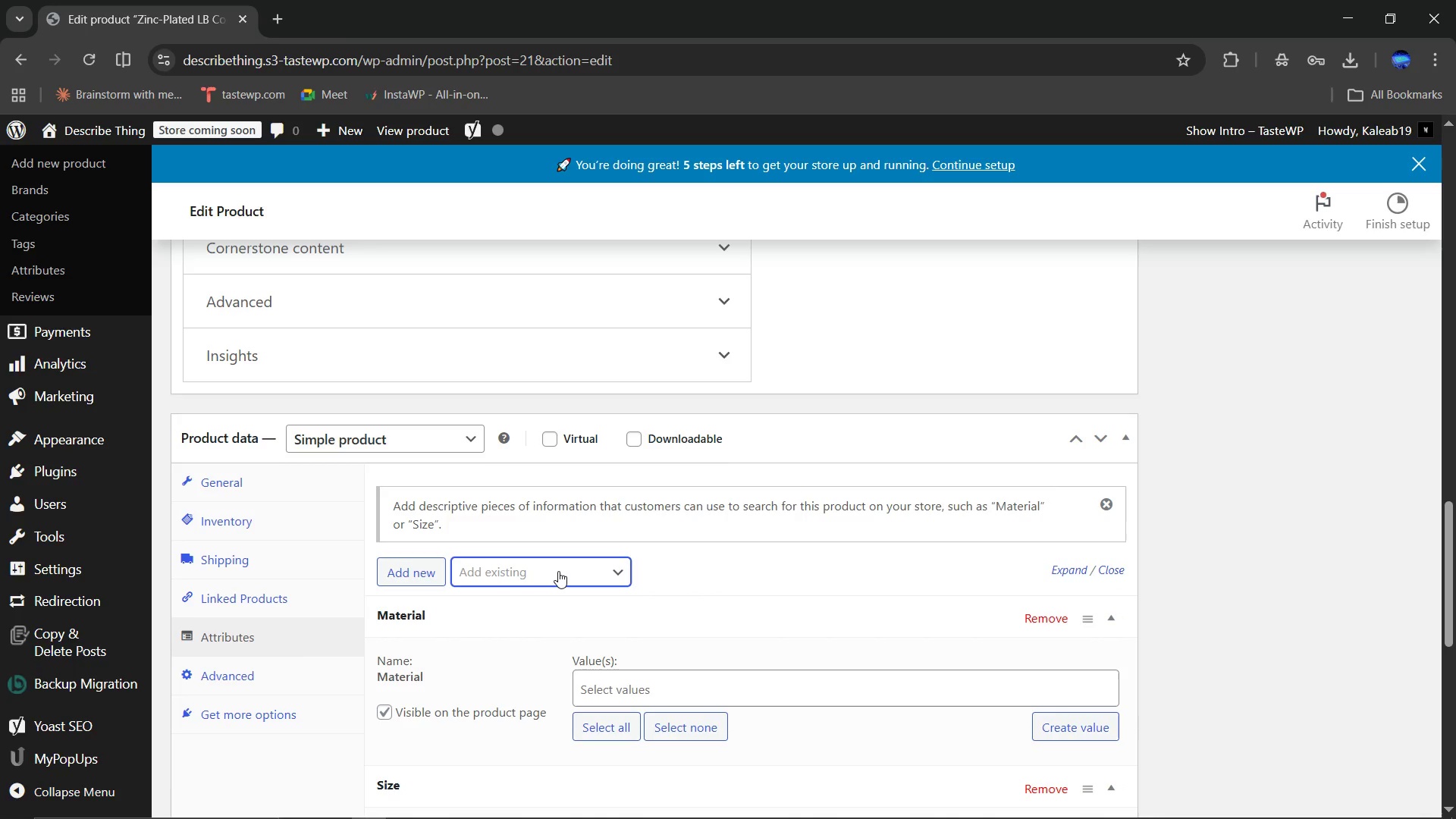 
left_click([558, 571])
 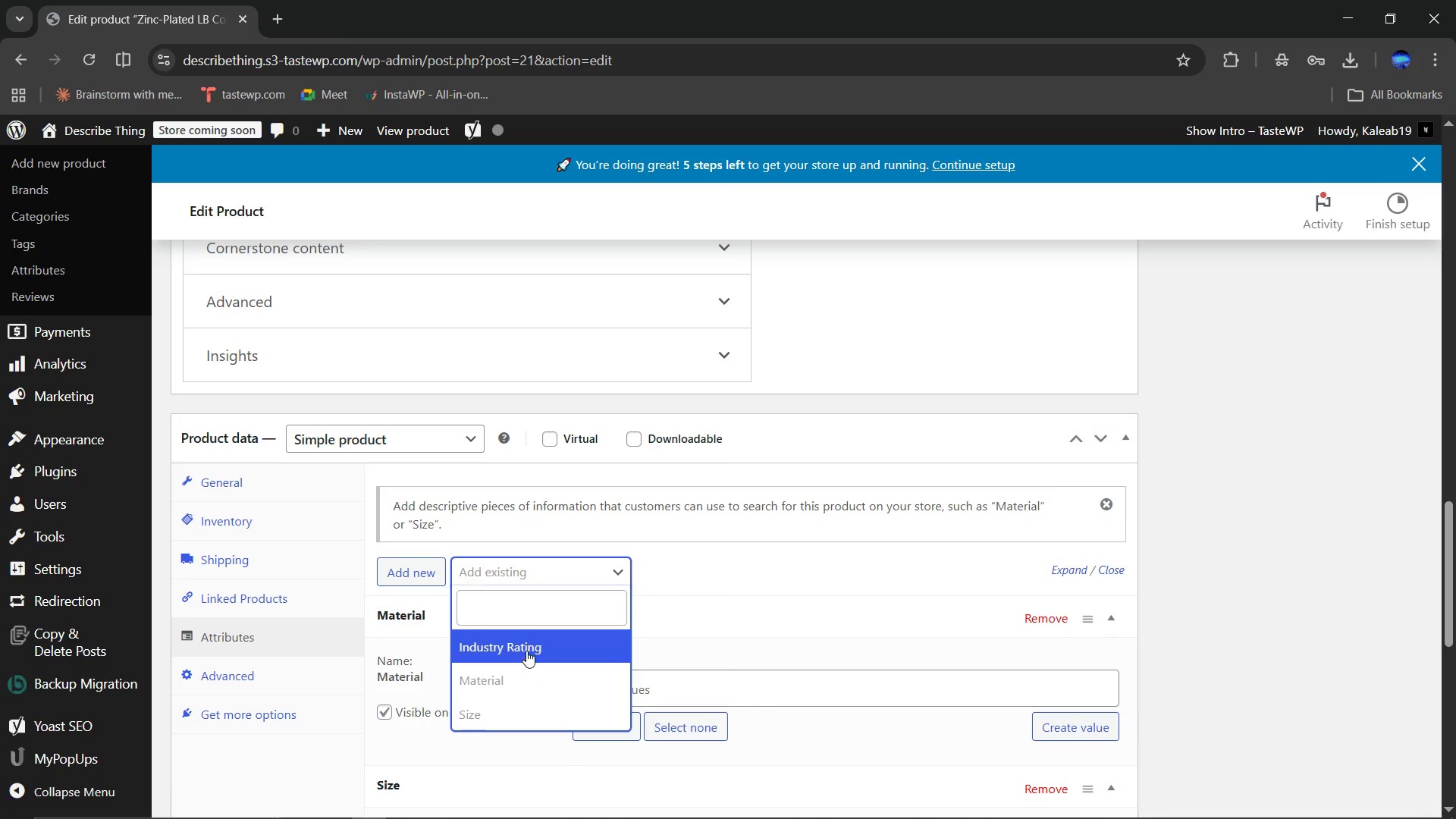 
left_click([527, 648])
 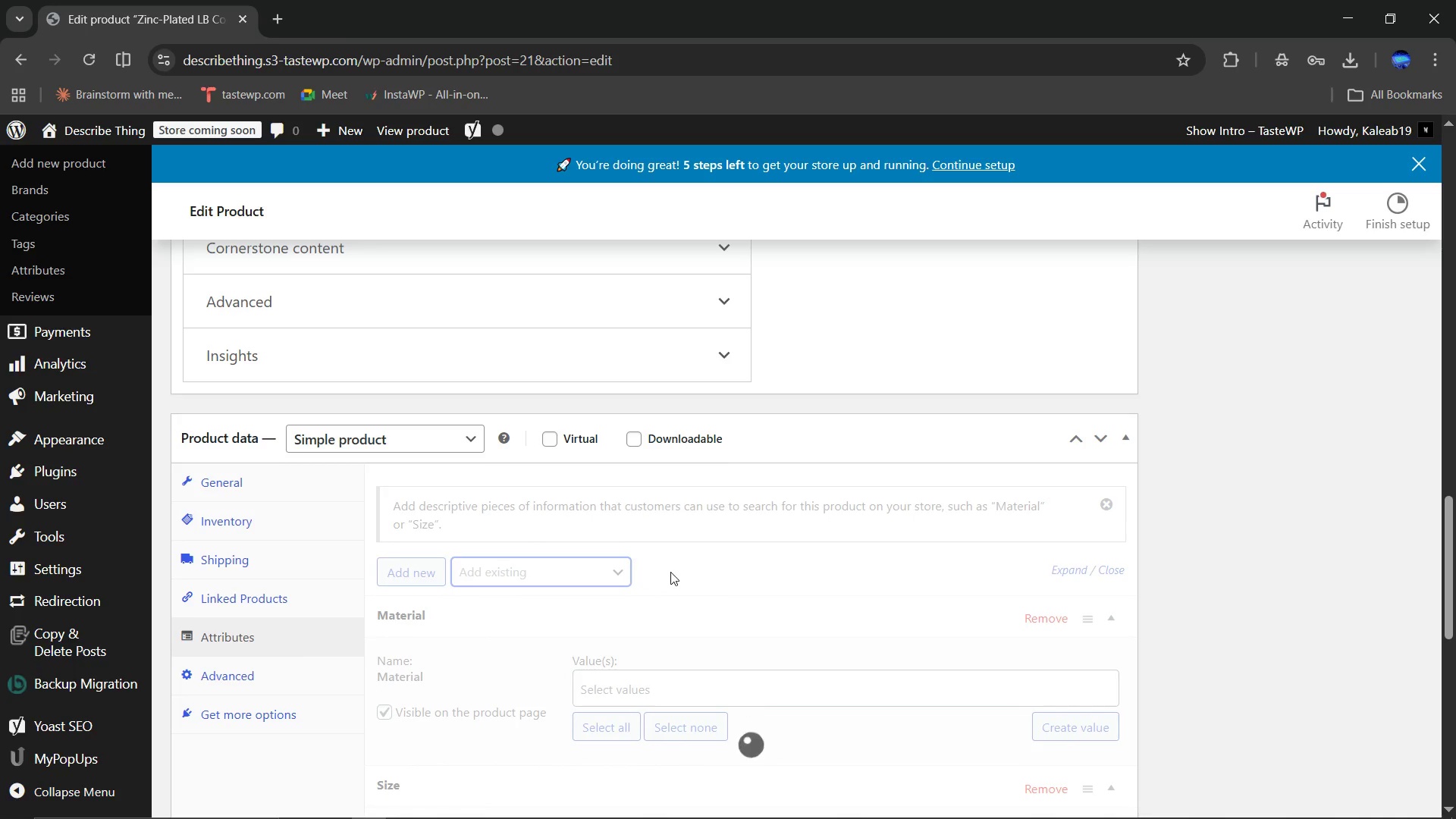 
scroll: coordinate [670, 572], scroll_direction: down, amount: 2.0
 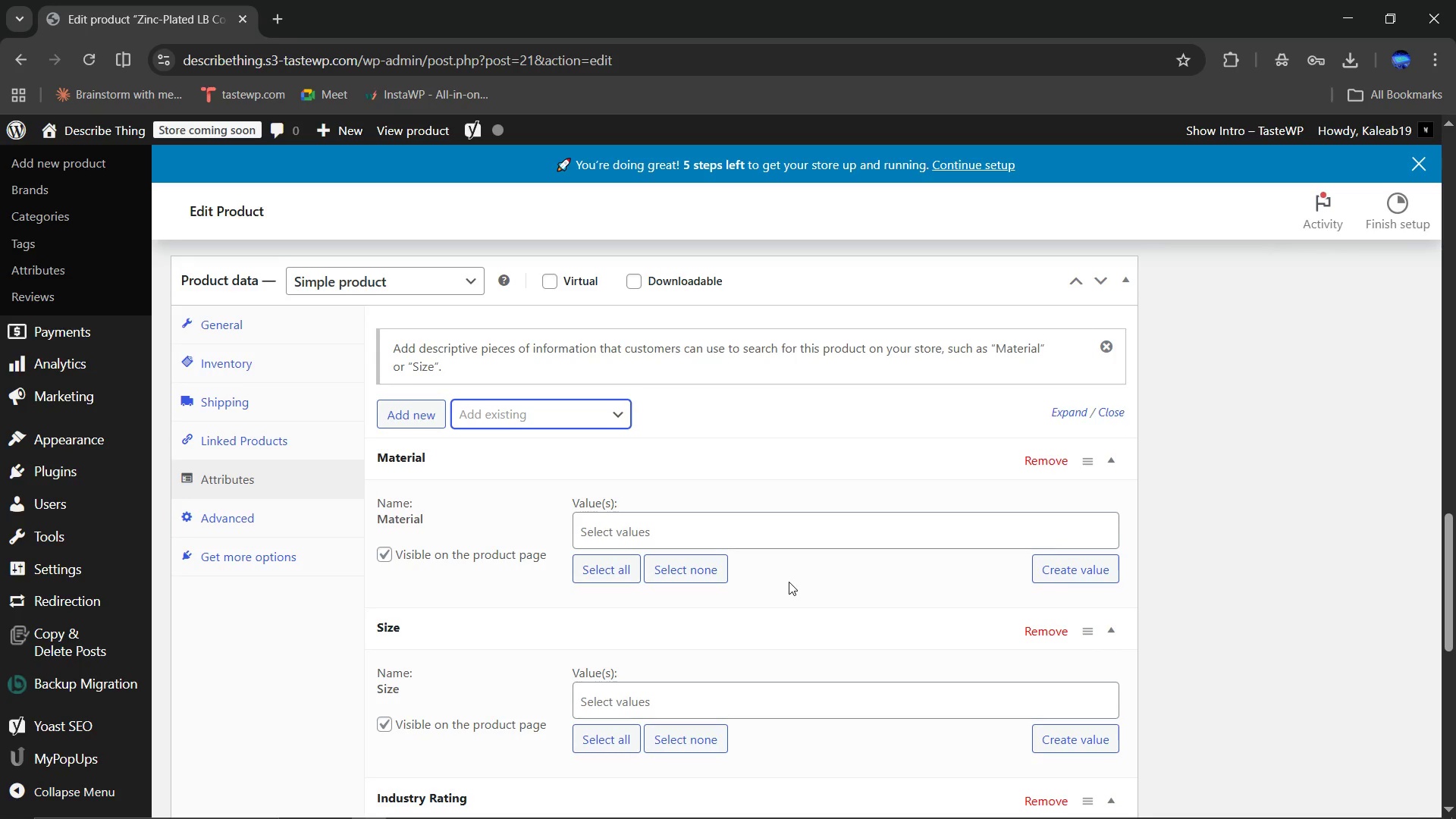 
scroll: coordinate [789, 582], scroll_direction: none, amount: 0.0
 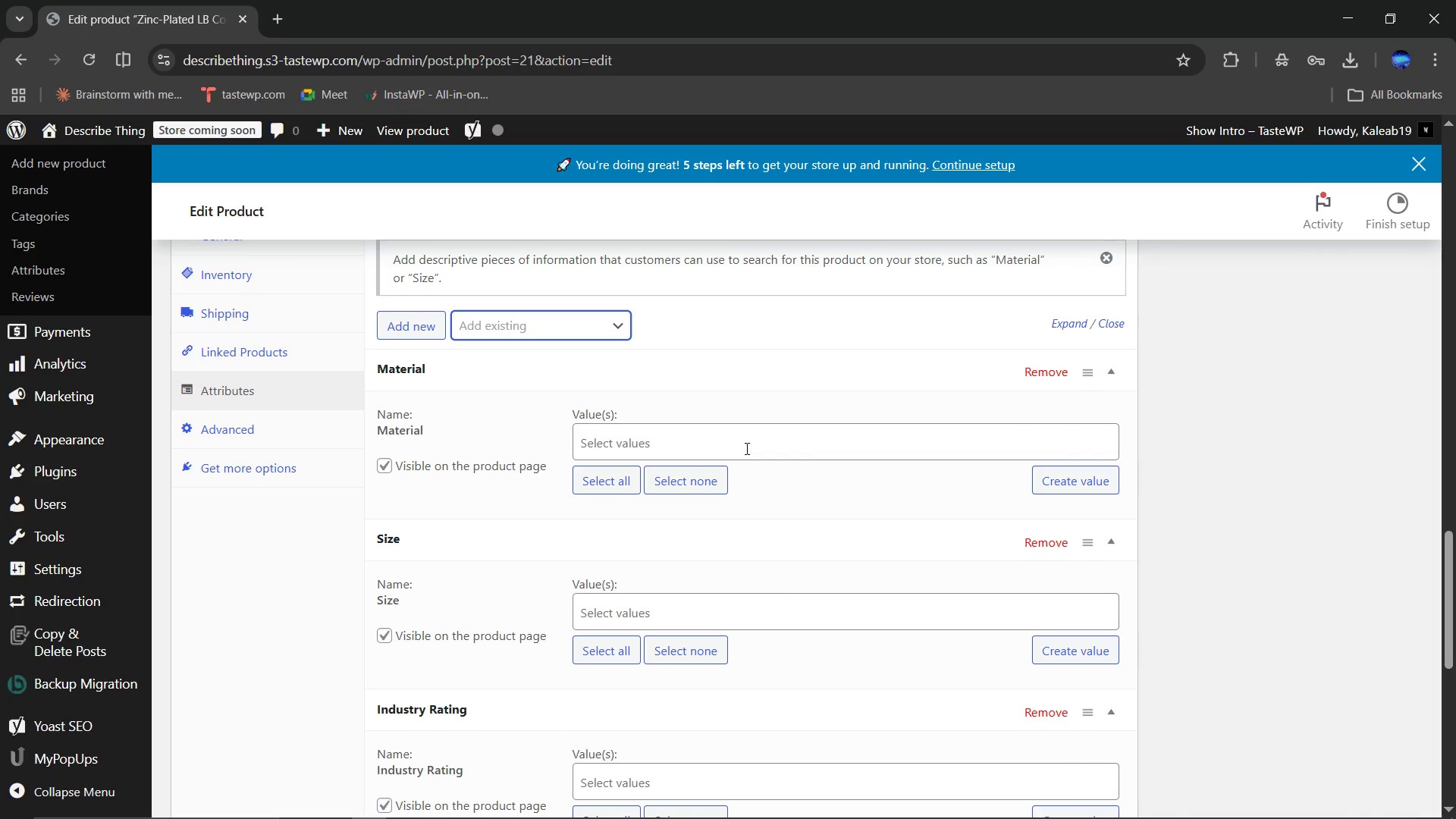 
left_click([745, 448])
 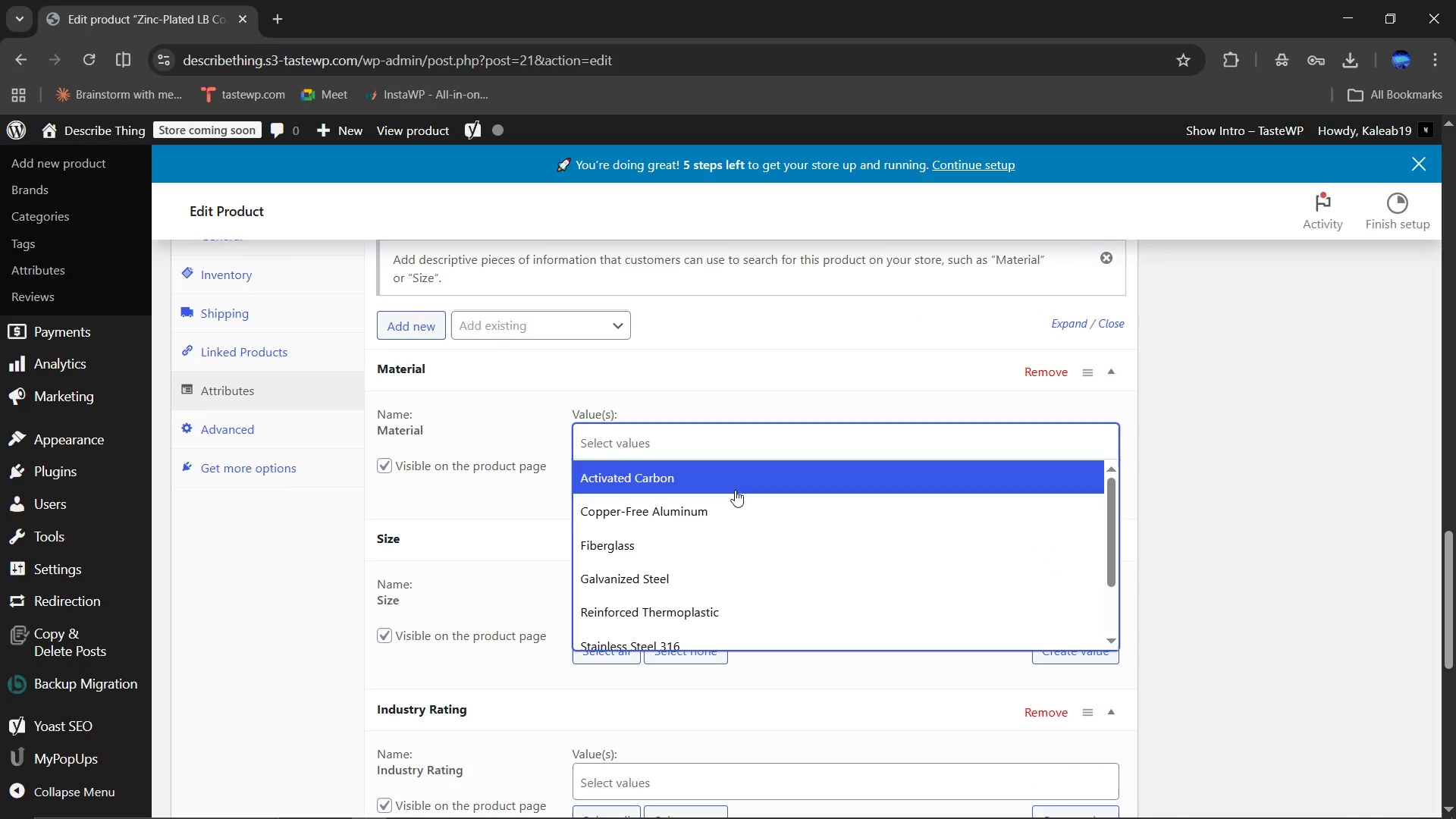 
scroll: coordinate [730, 509], scroll_direction: down, amount: 2.0
 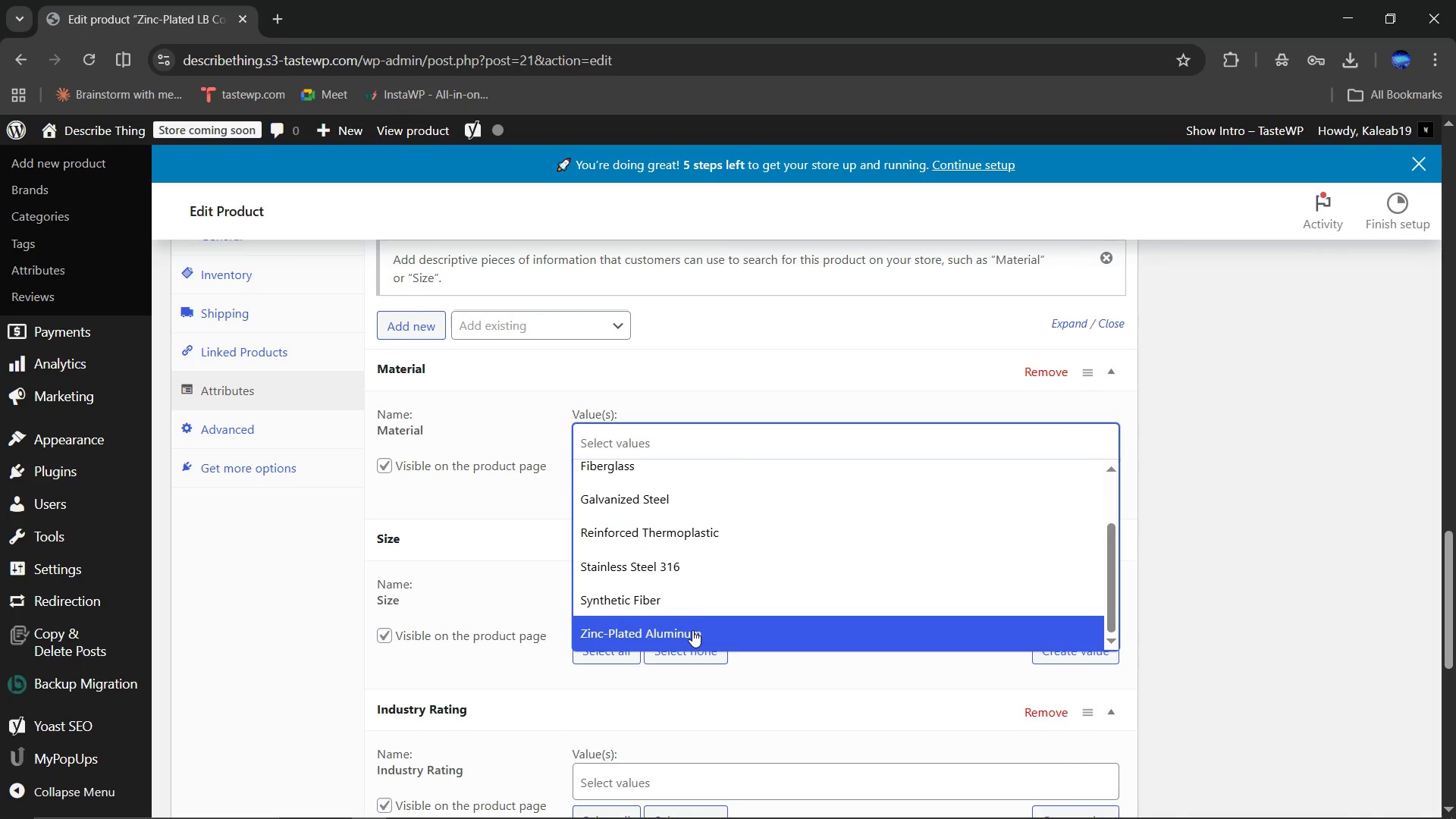 
left_click([692, 630])
 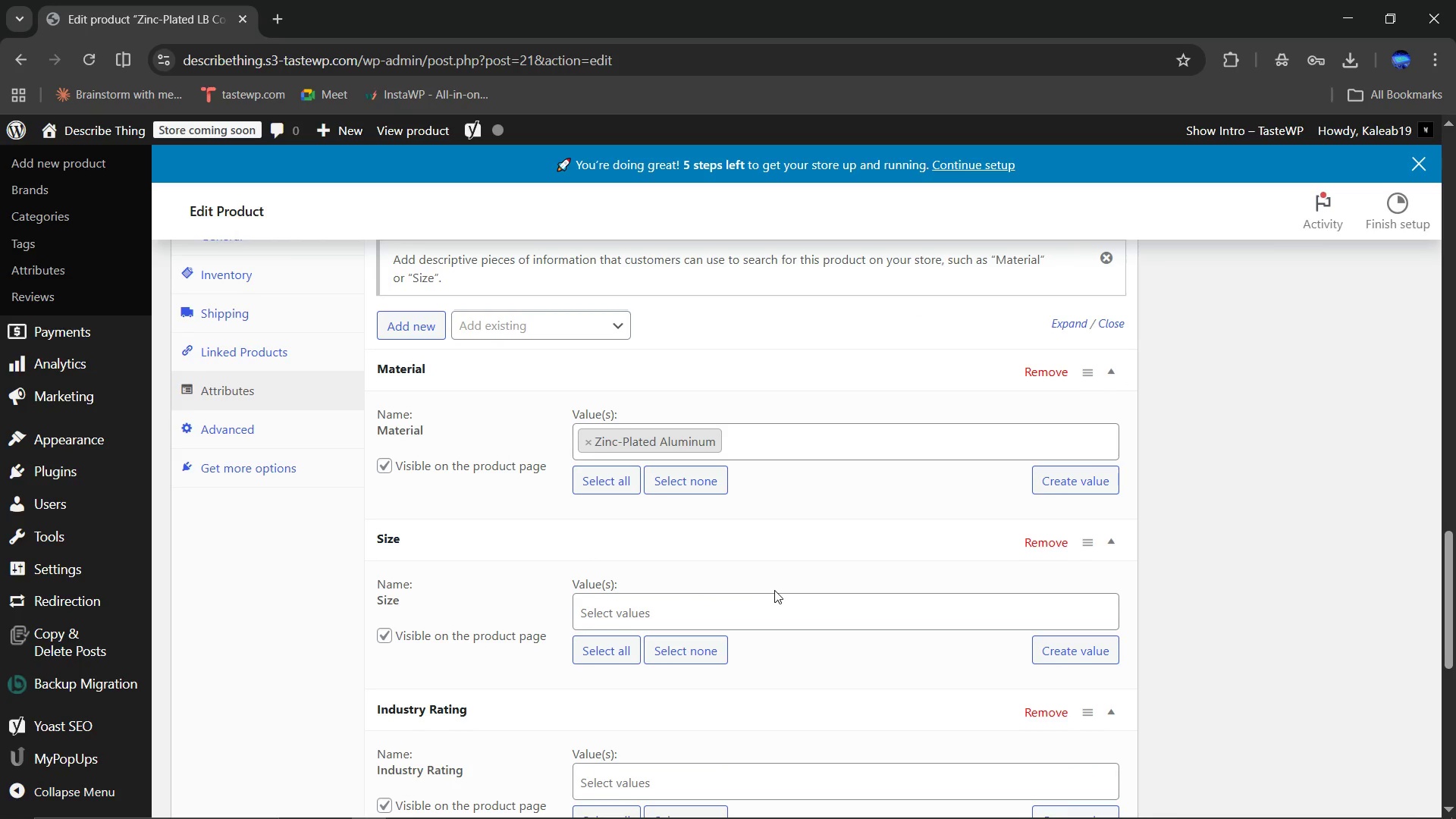 
scroll: coordinate [774, 590], scroll_direction: down, amount: 1.0
 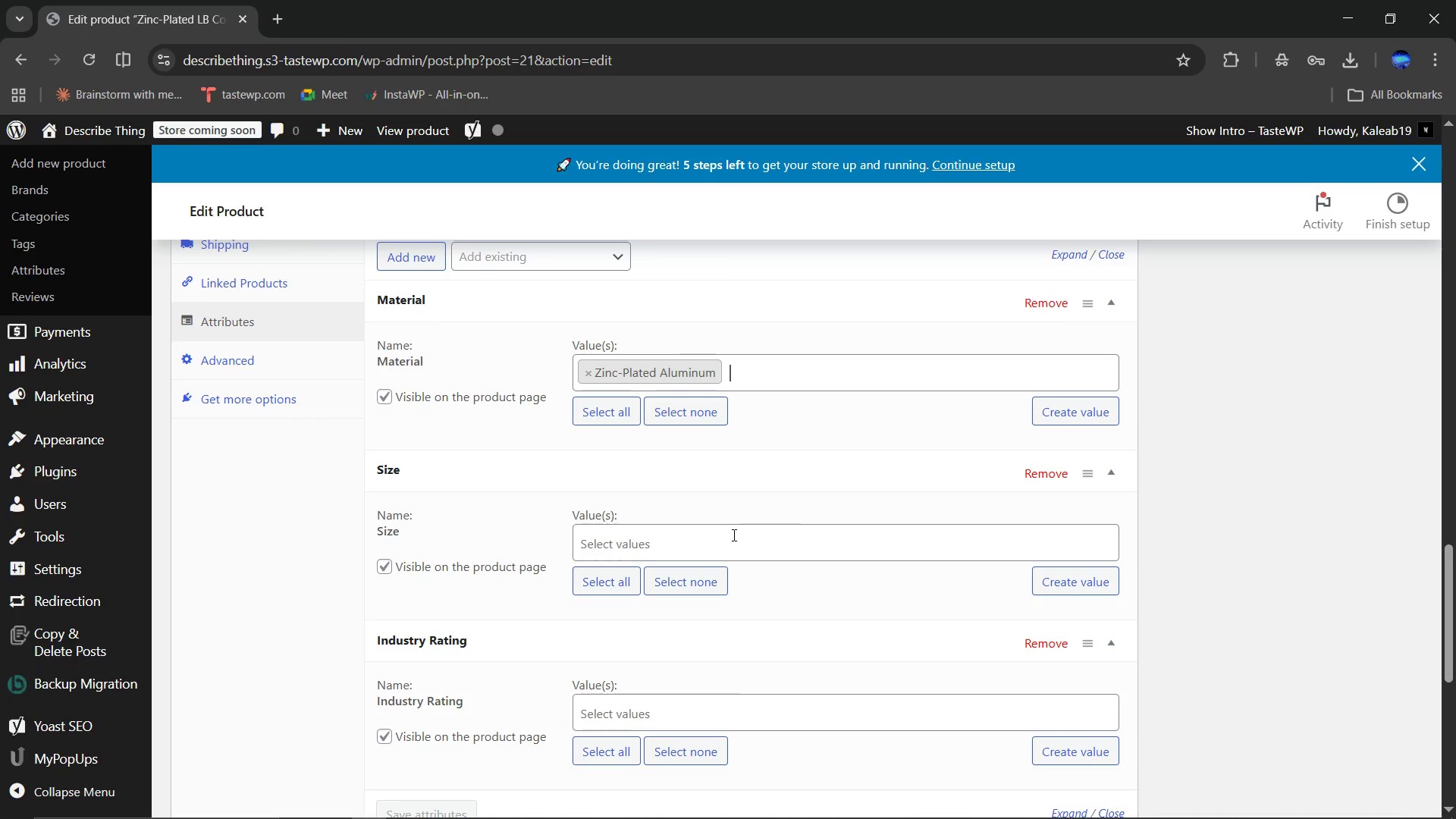 
left_click([733, 535])
 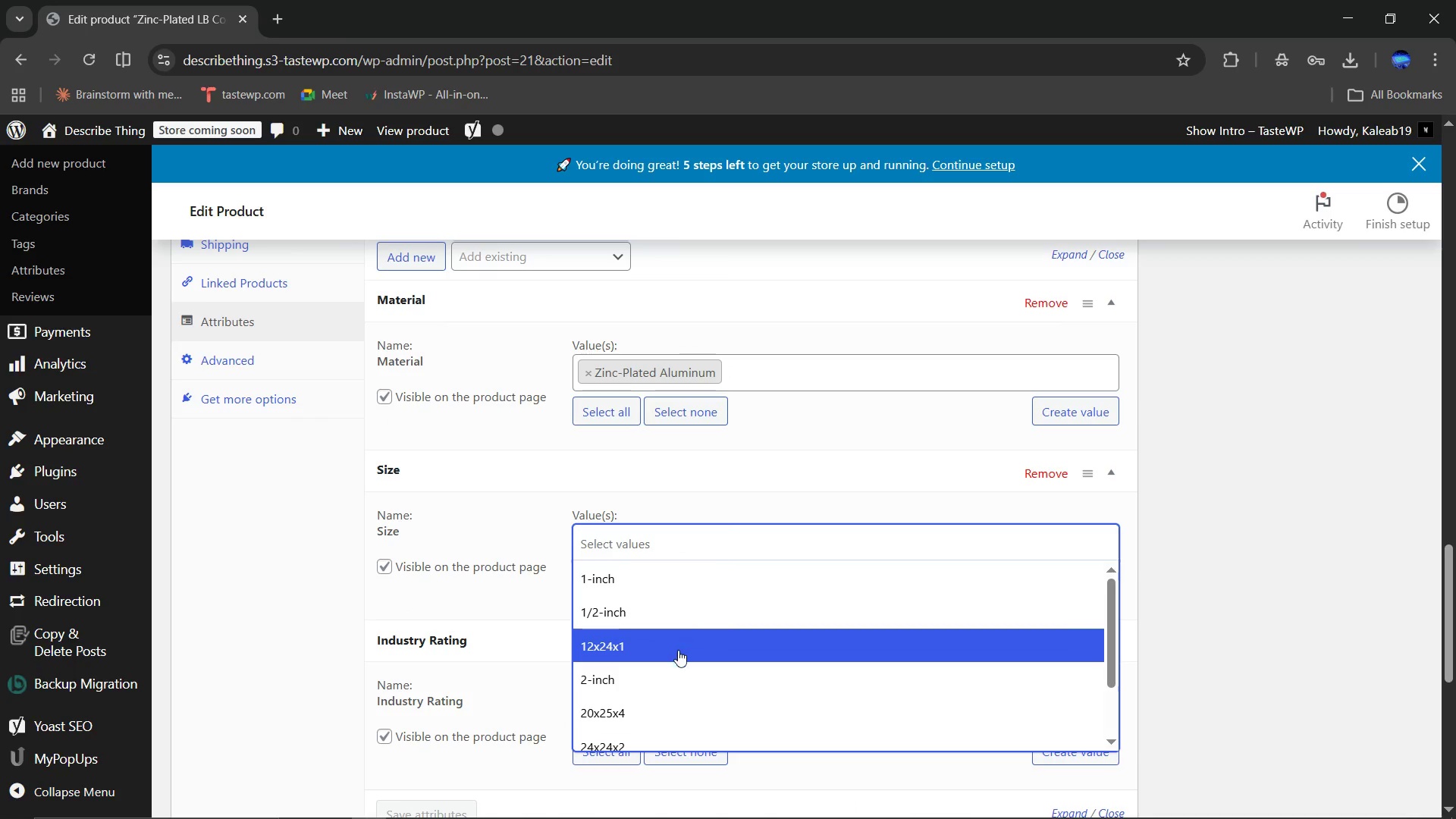 
left_click([673, 671])
 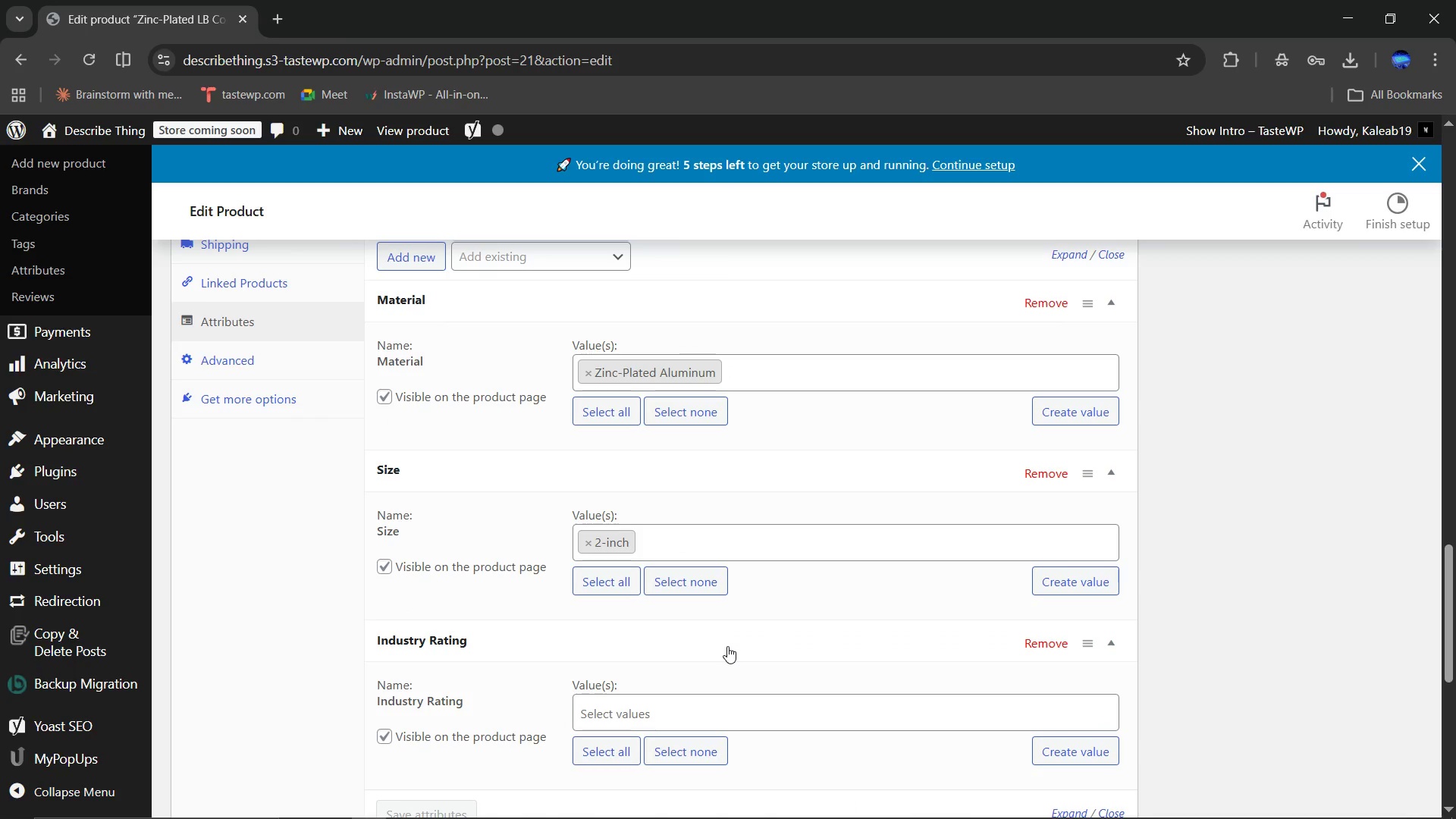 
scroll: coordinate [727, 646], scroll_direction: down, amount: 1.0
 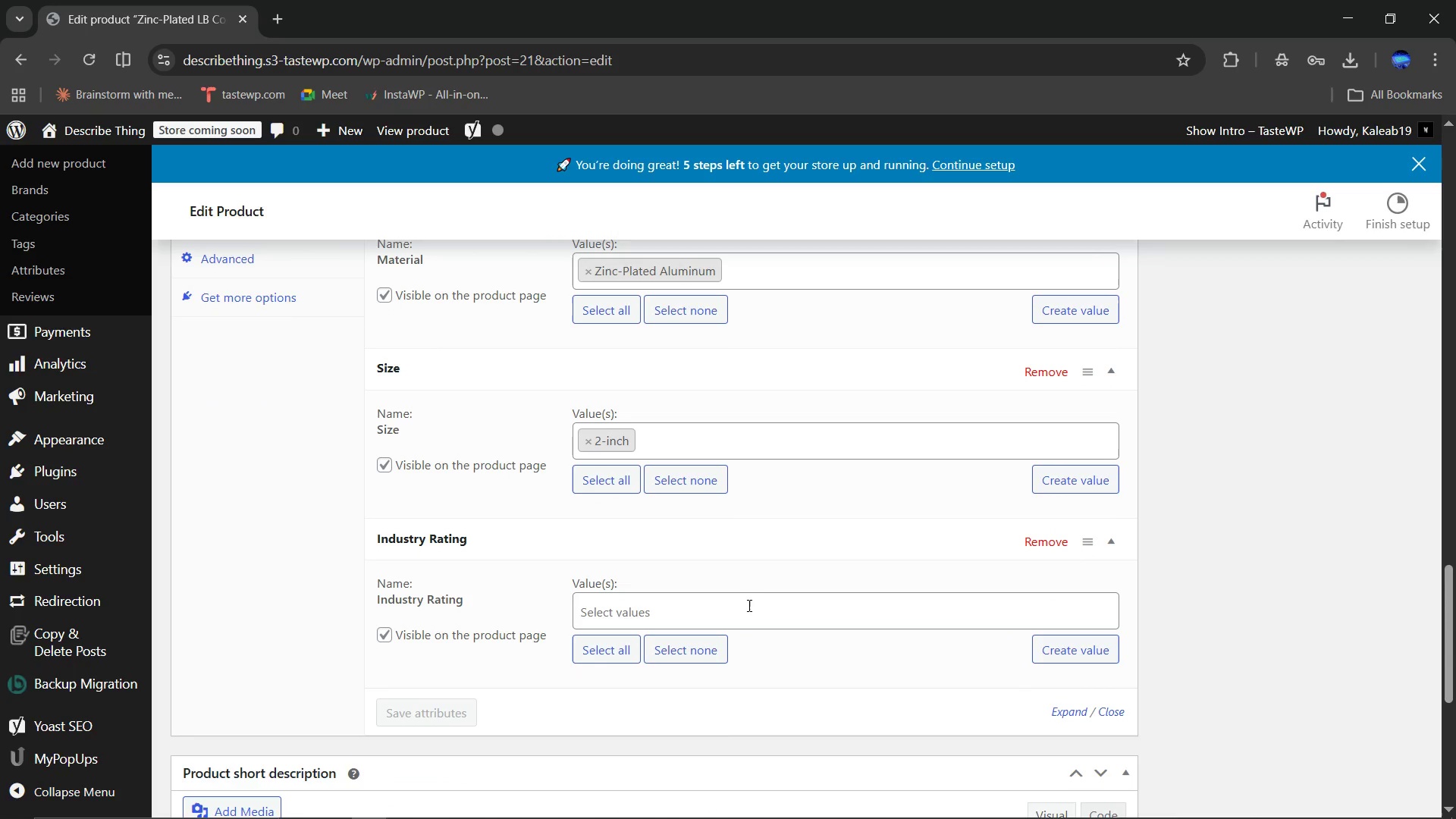 
left_click([748, 605])
 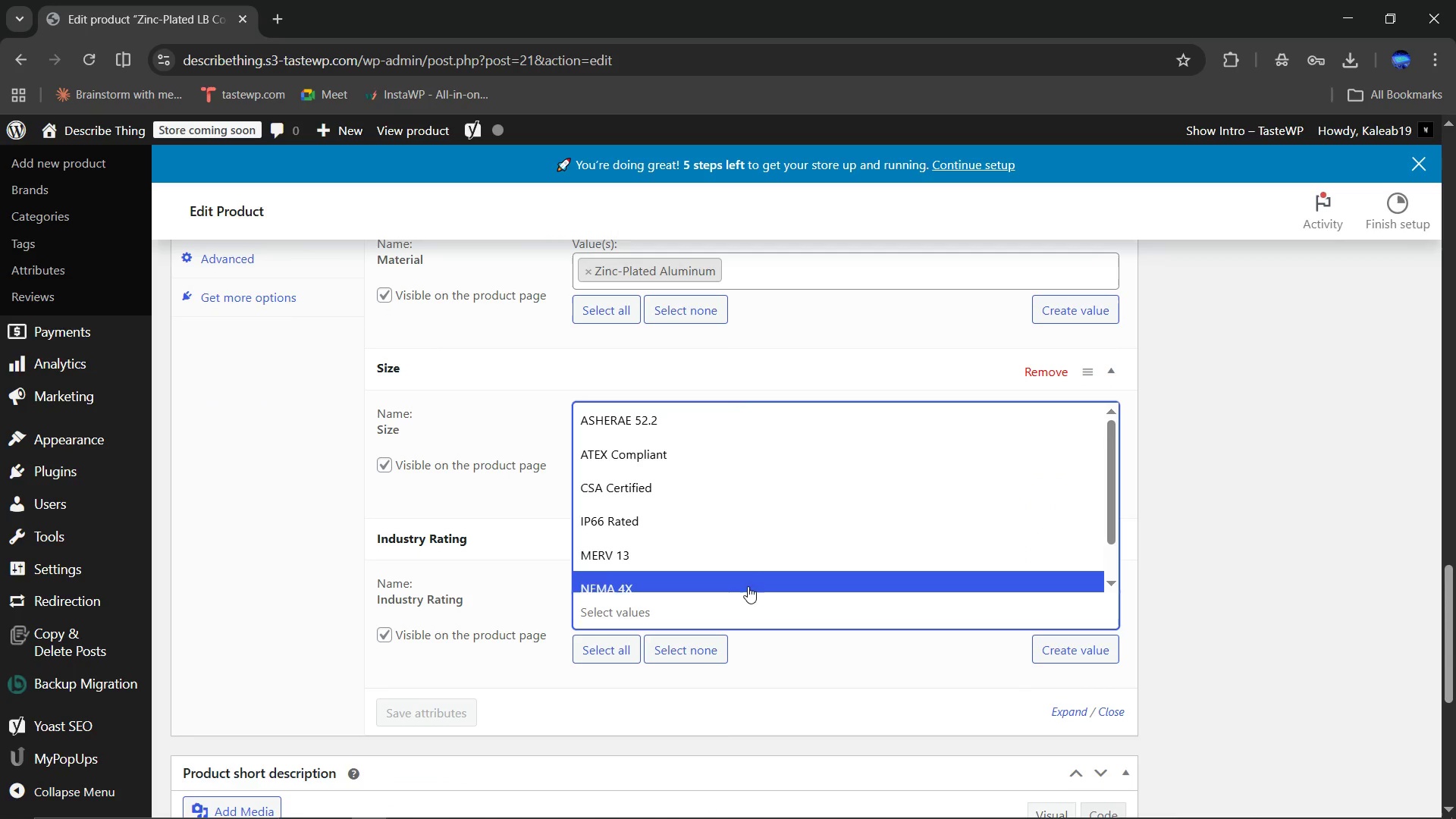 
scroll: coordinate [742, 556], scroll_direction: down, amount: 1.0
 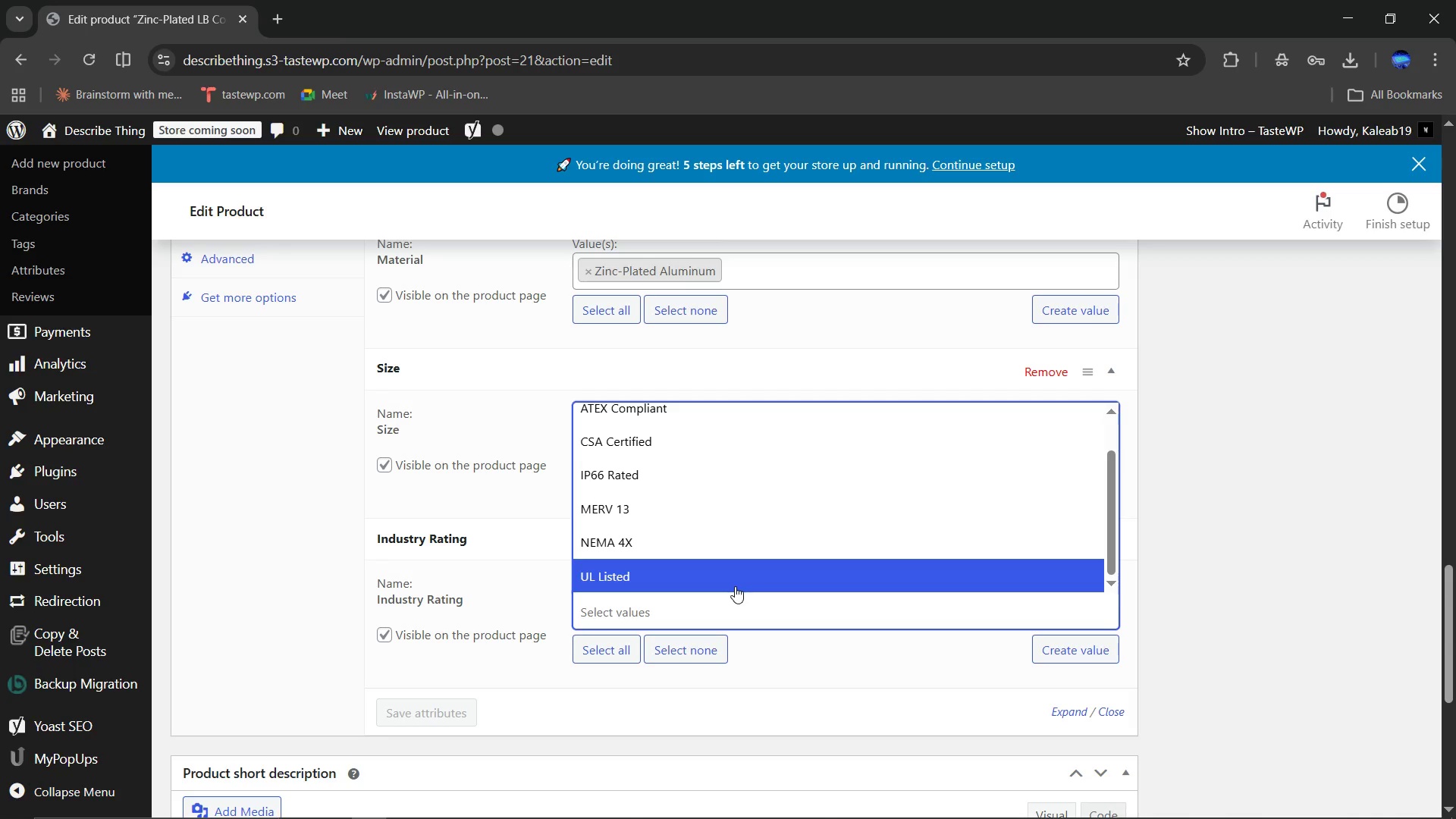 
left_click([735, 586])
 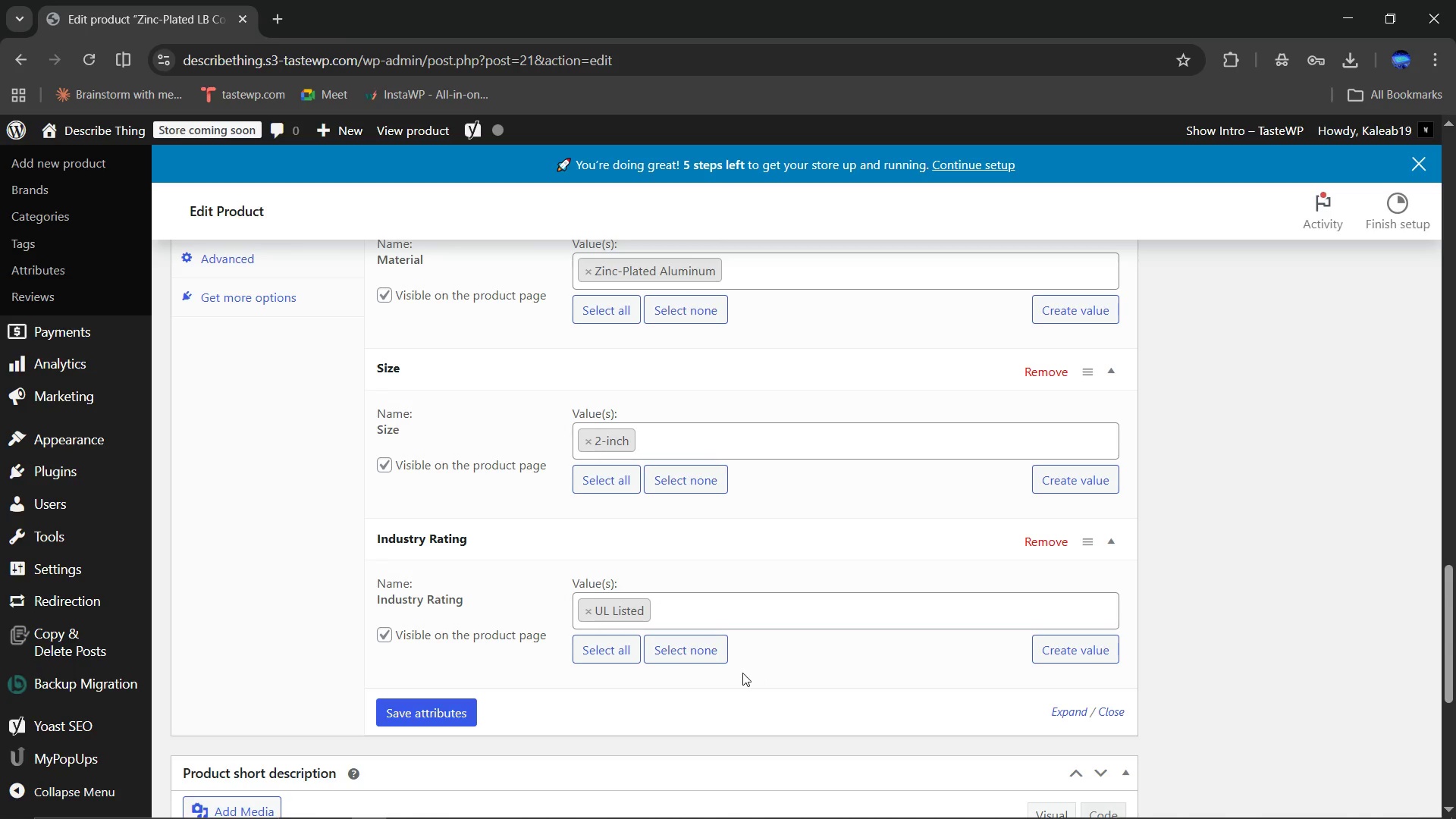 
scroll: coordinate [742, 673], scroll_direction: down, amount: 1.0
 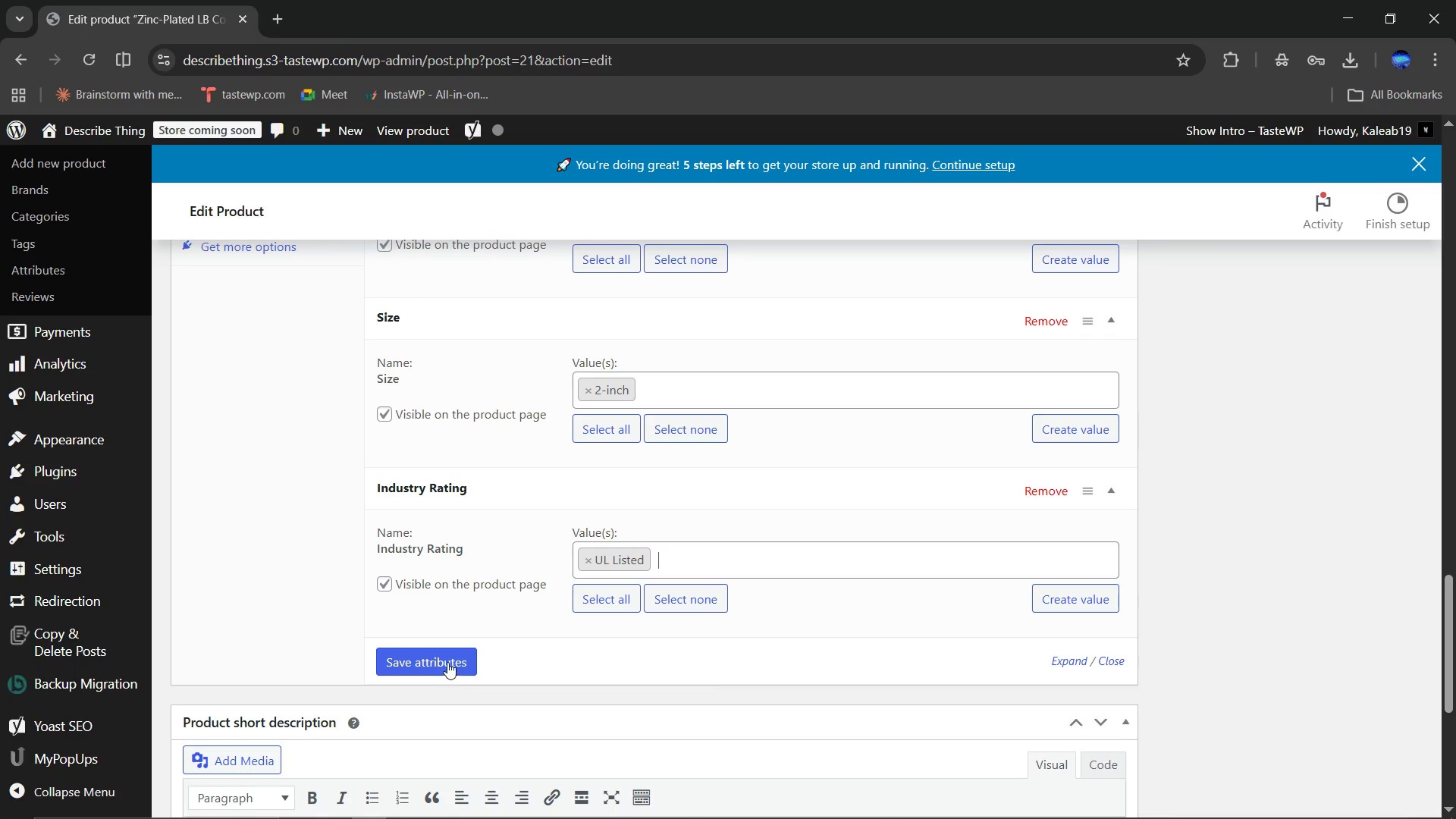 
left_click([447, 662])
 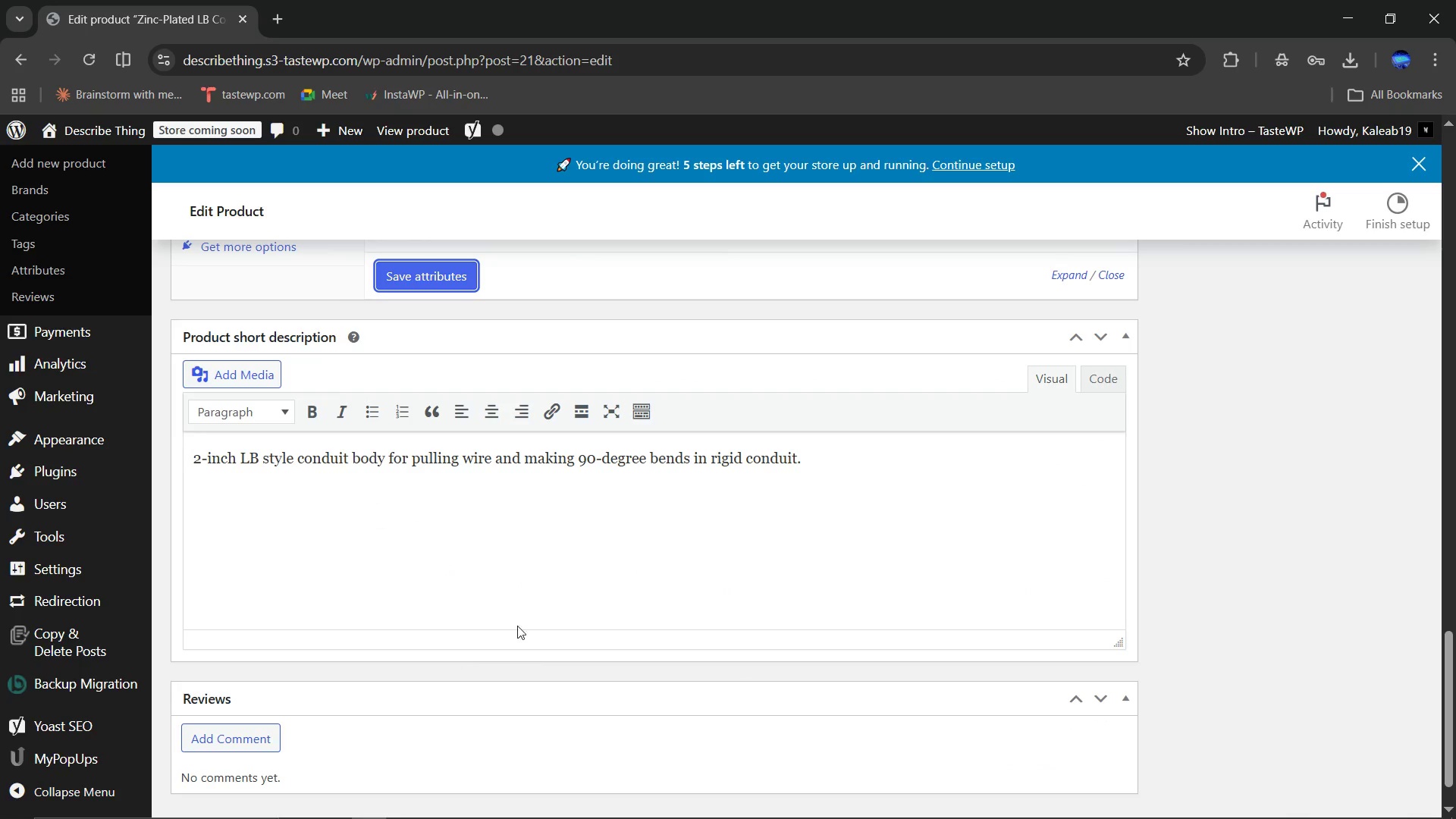 
scroll: coordinate [820, 567], scroll_direction: up, amount: 17.0
 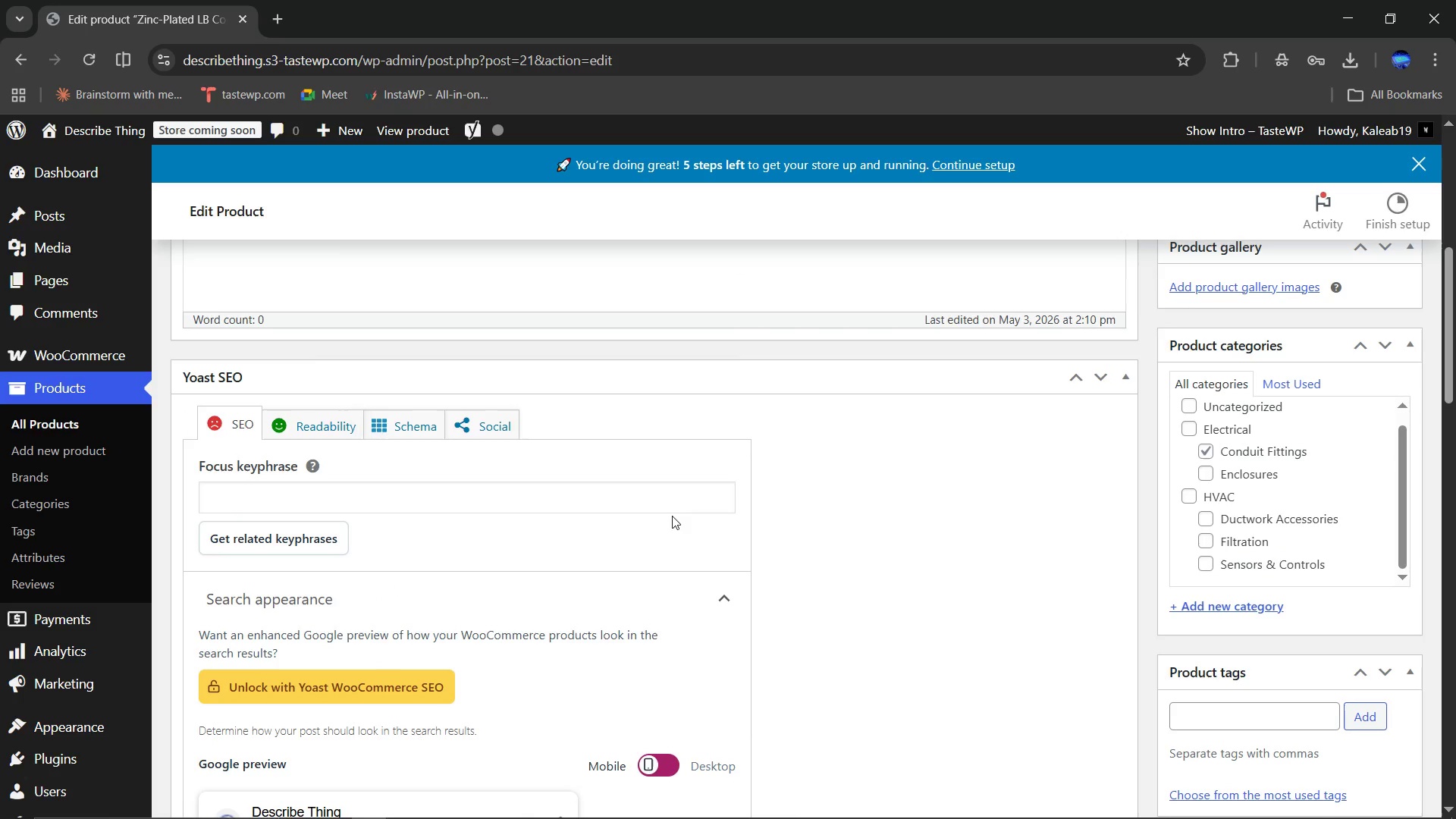 
left_click([663, 505])
 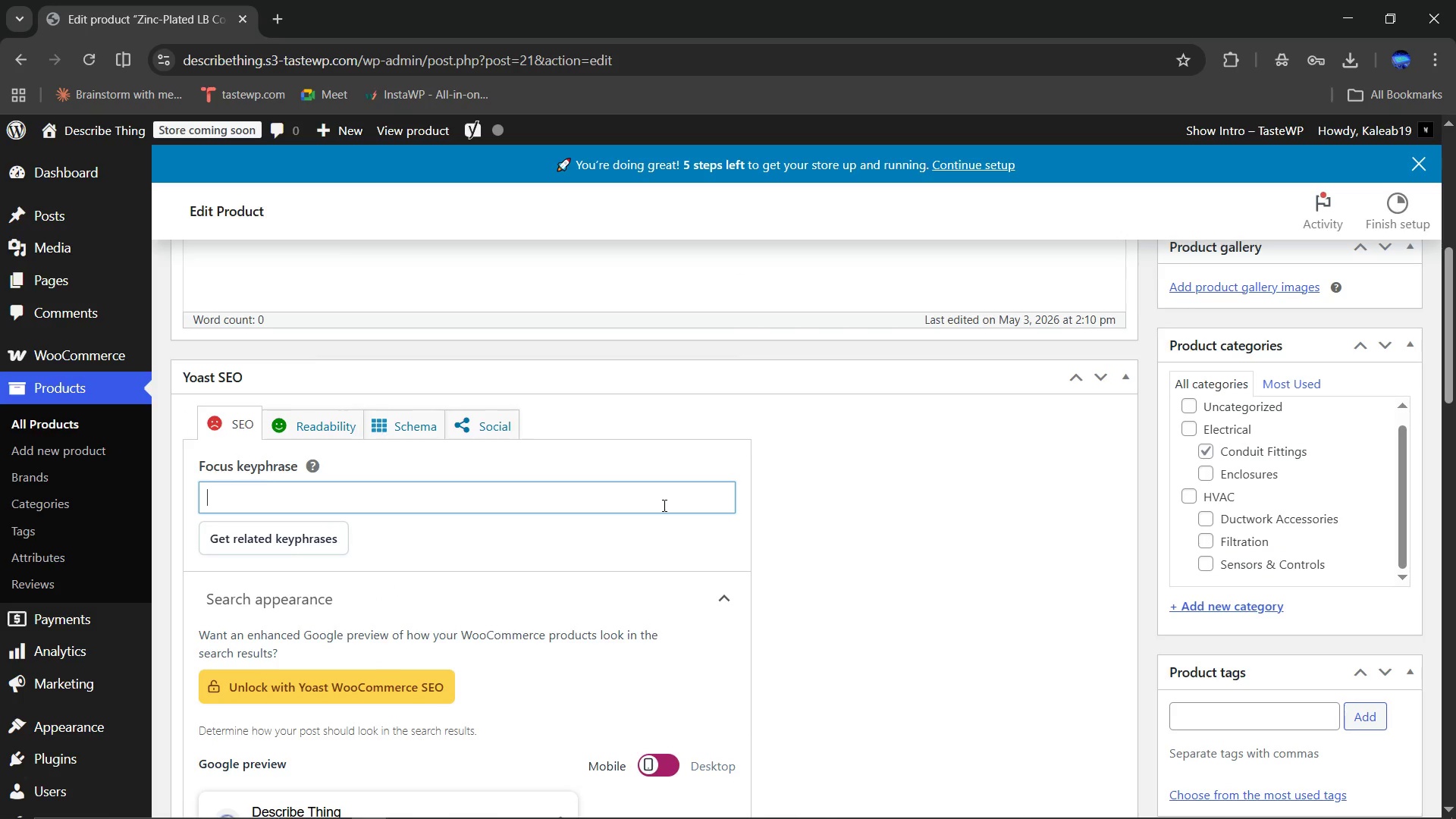 
type(LB Conduit Body)
 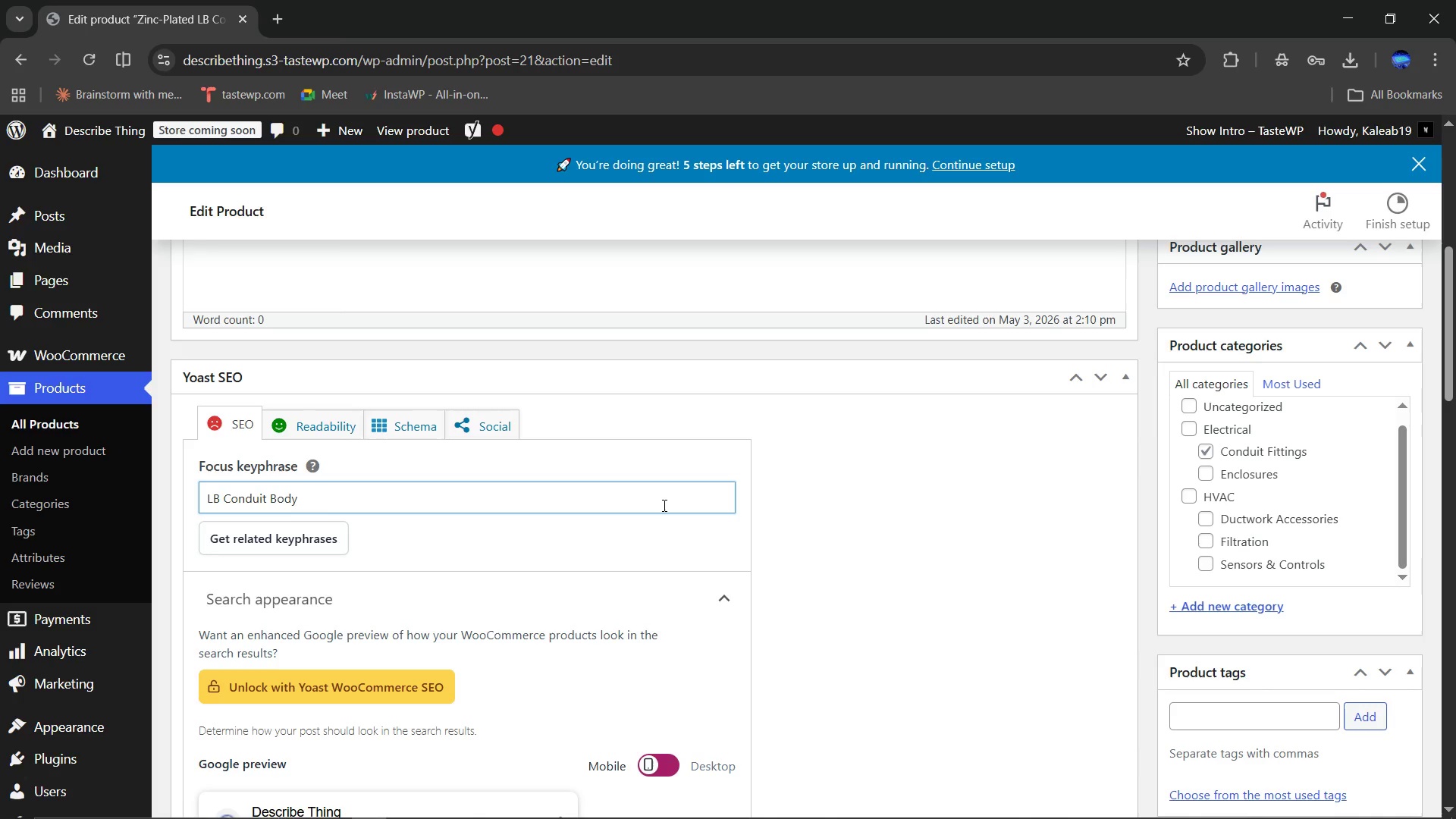 
scroll: coordinate [853, 537], scroll_direction: none, amount: 0.0
 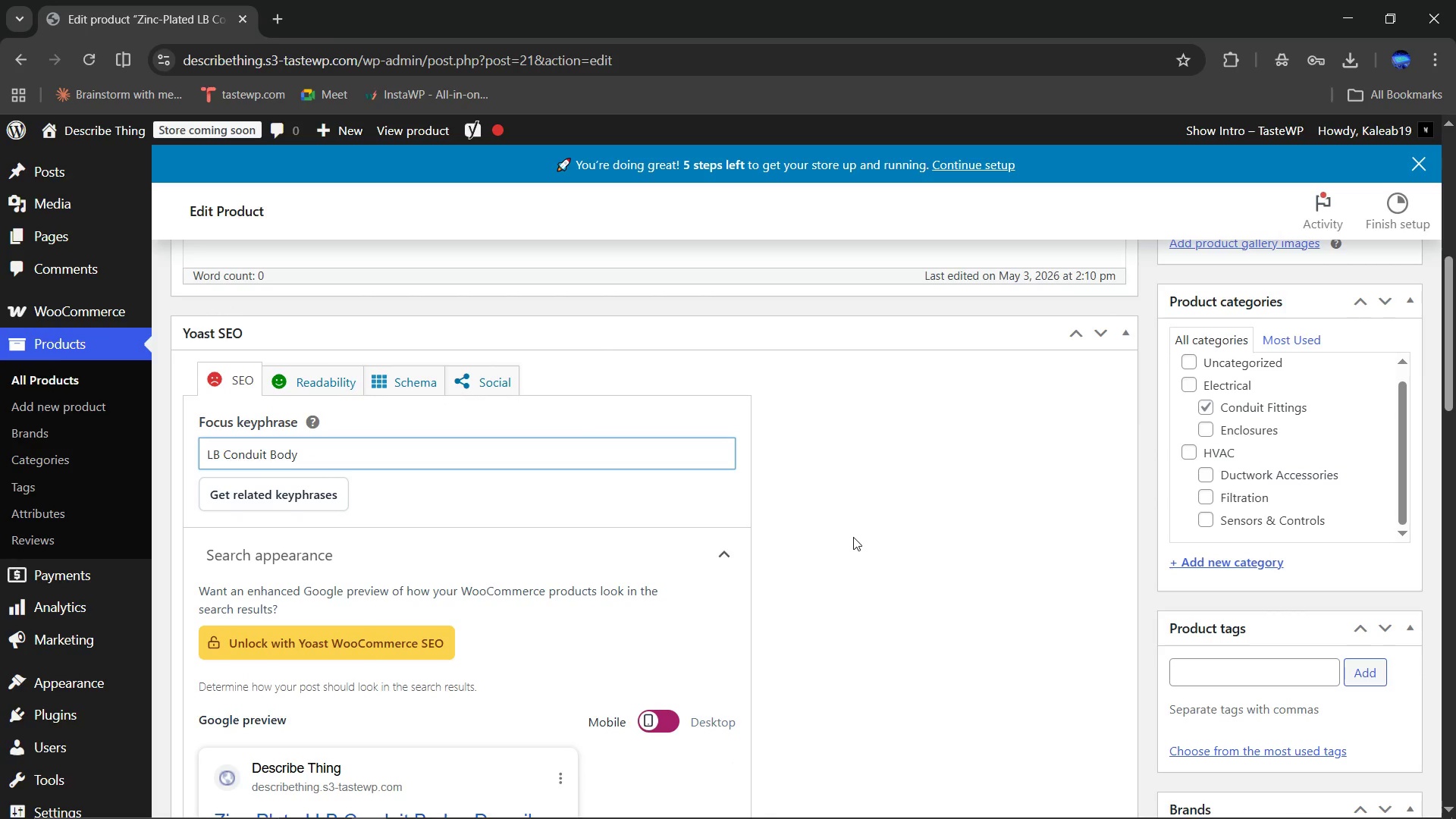 
scroll: coordinate [853, 537], scroll_direction: down, amount: 4.0
 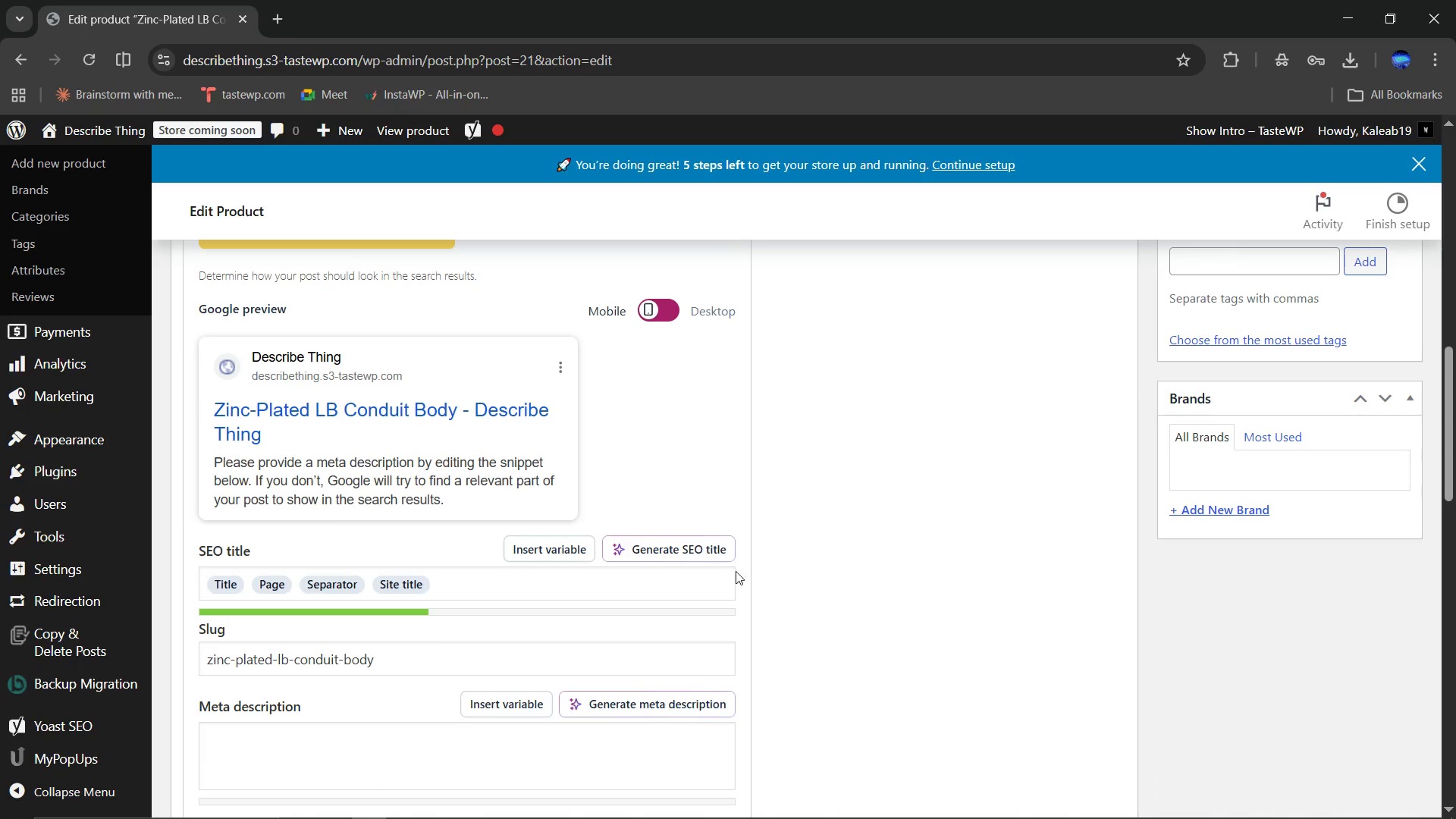 
left_click([688, 583])
 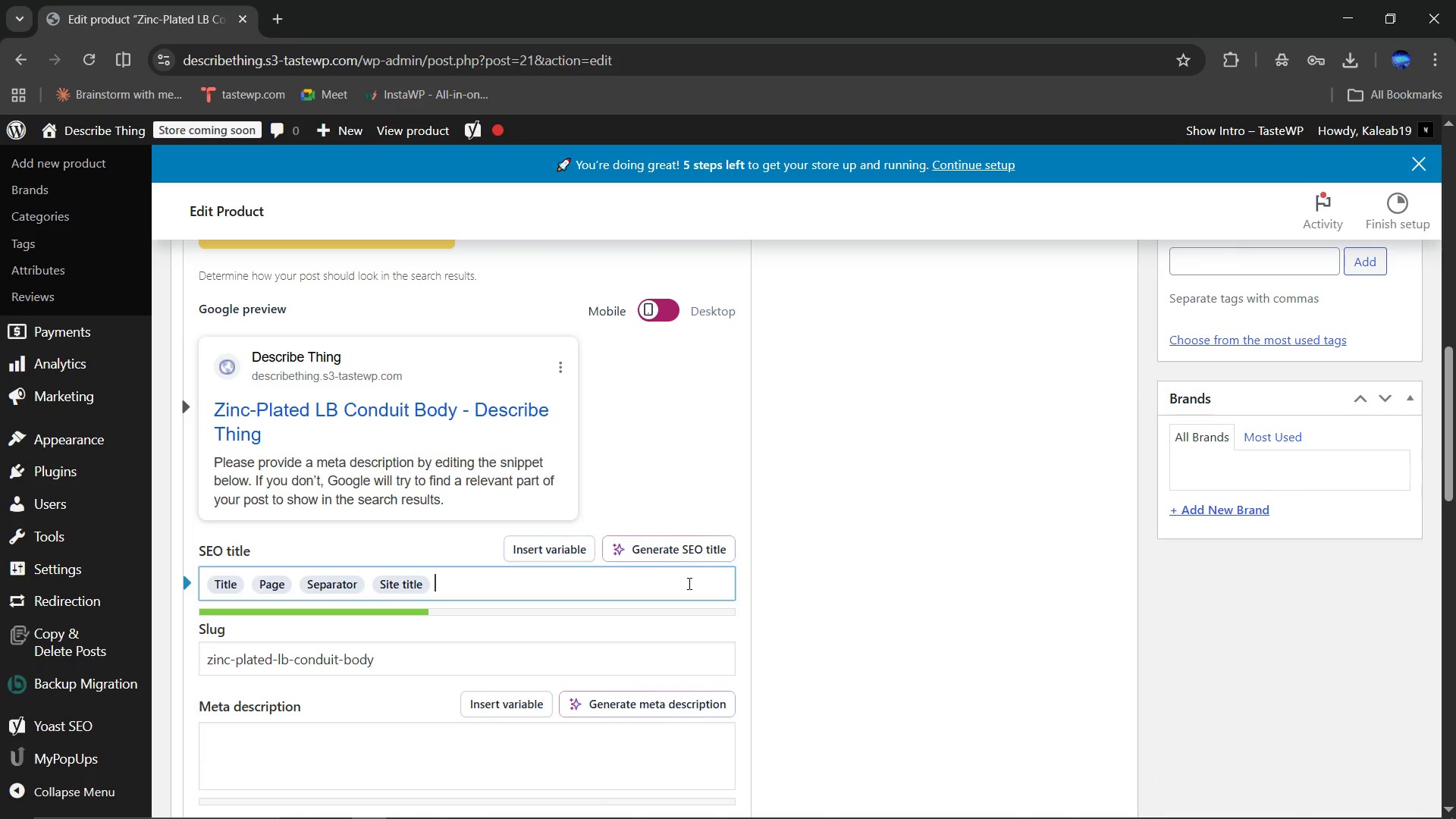 
key(Control+ControlLeft)
 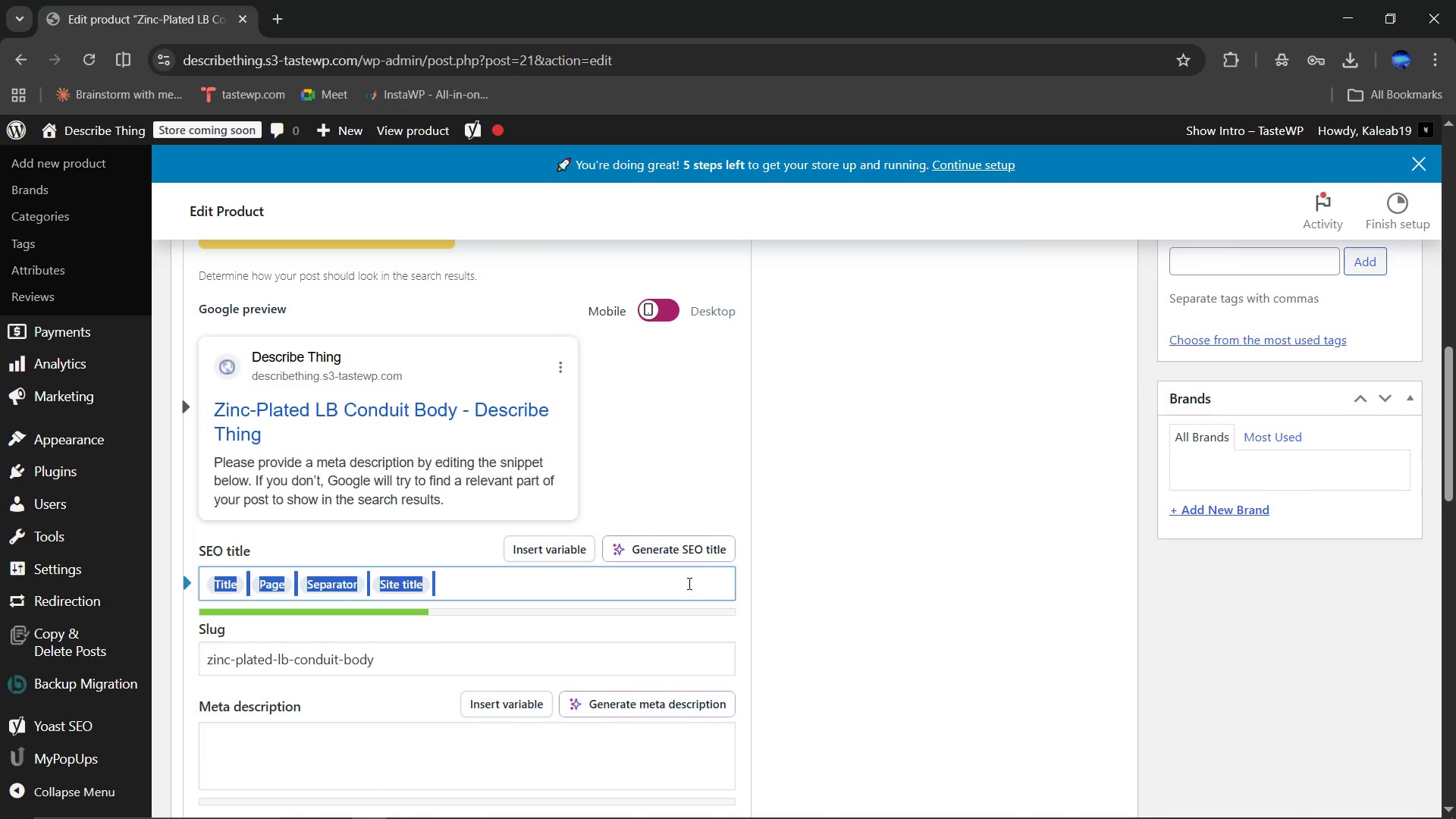 
key(Control+A)
 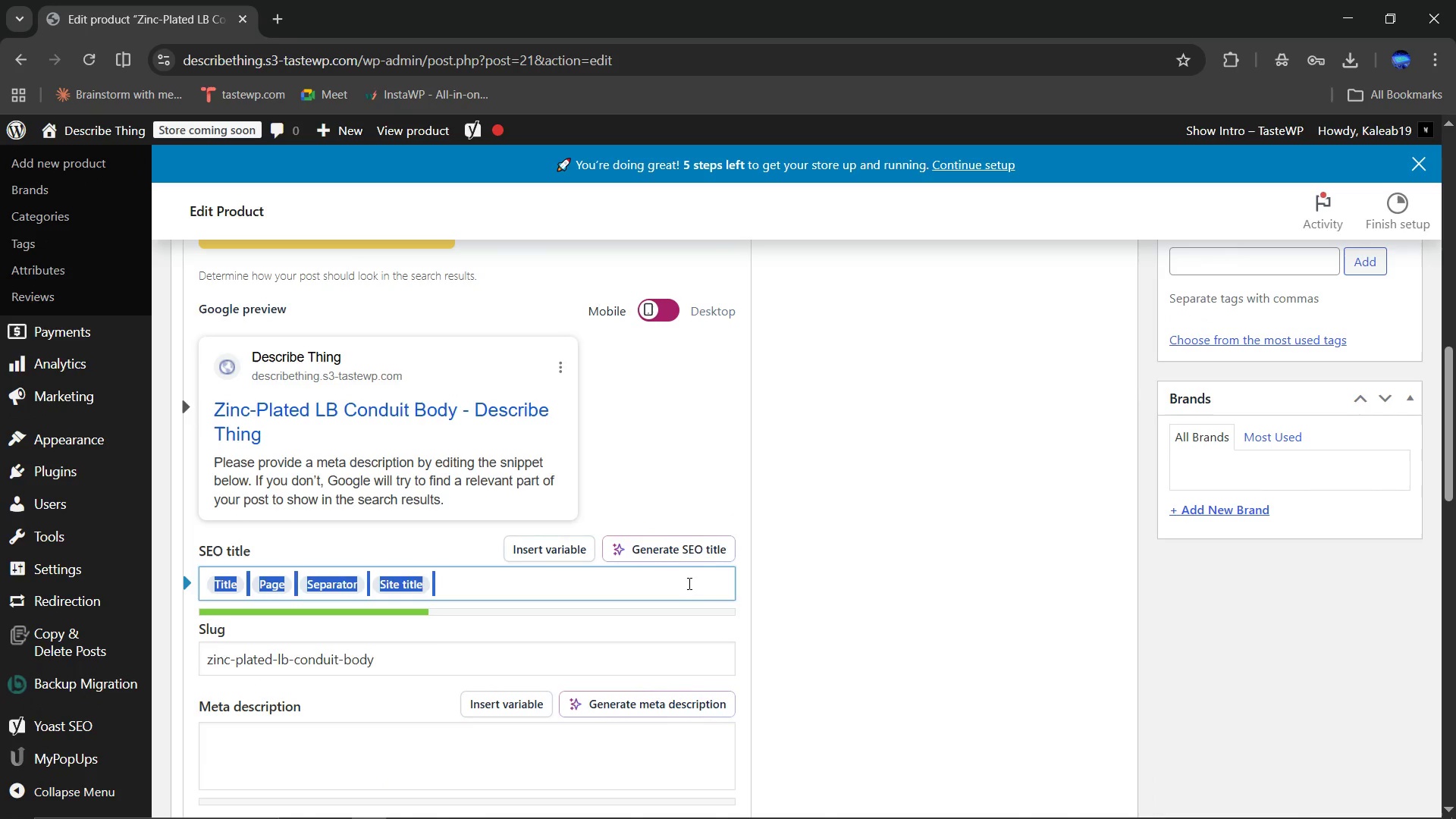 
type(Zinc-Plated LB Conduit Body 2-Inch UL Listed | Sparky & Flow)
 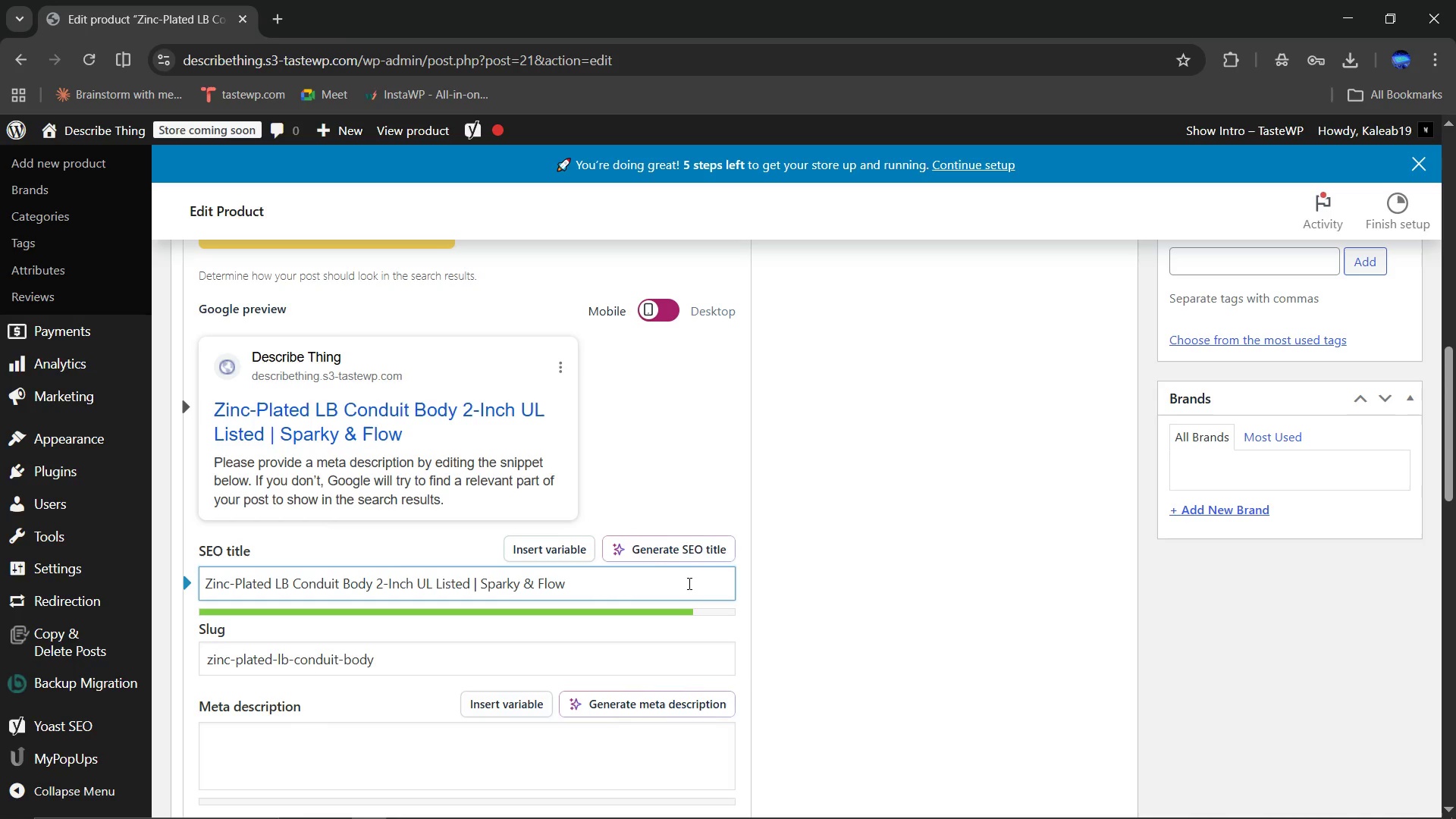 
scroll: coordinate [827, 588], scroll_direction: down, amount: 3.0
 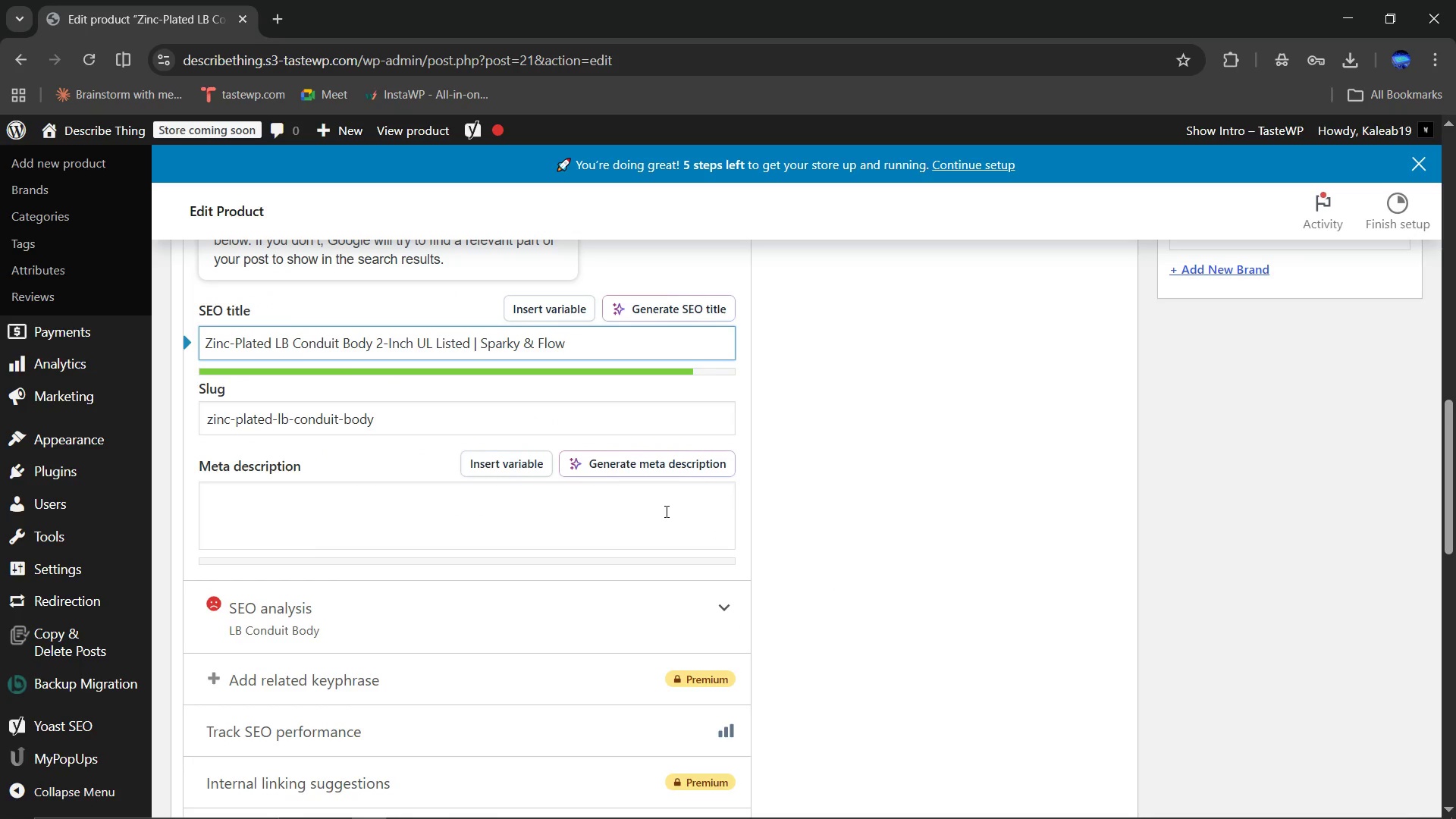 
left_click([665, 511])
 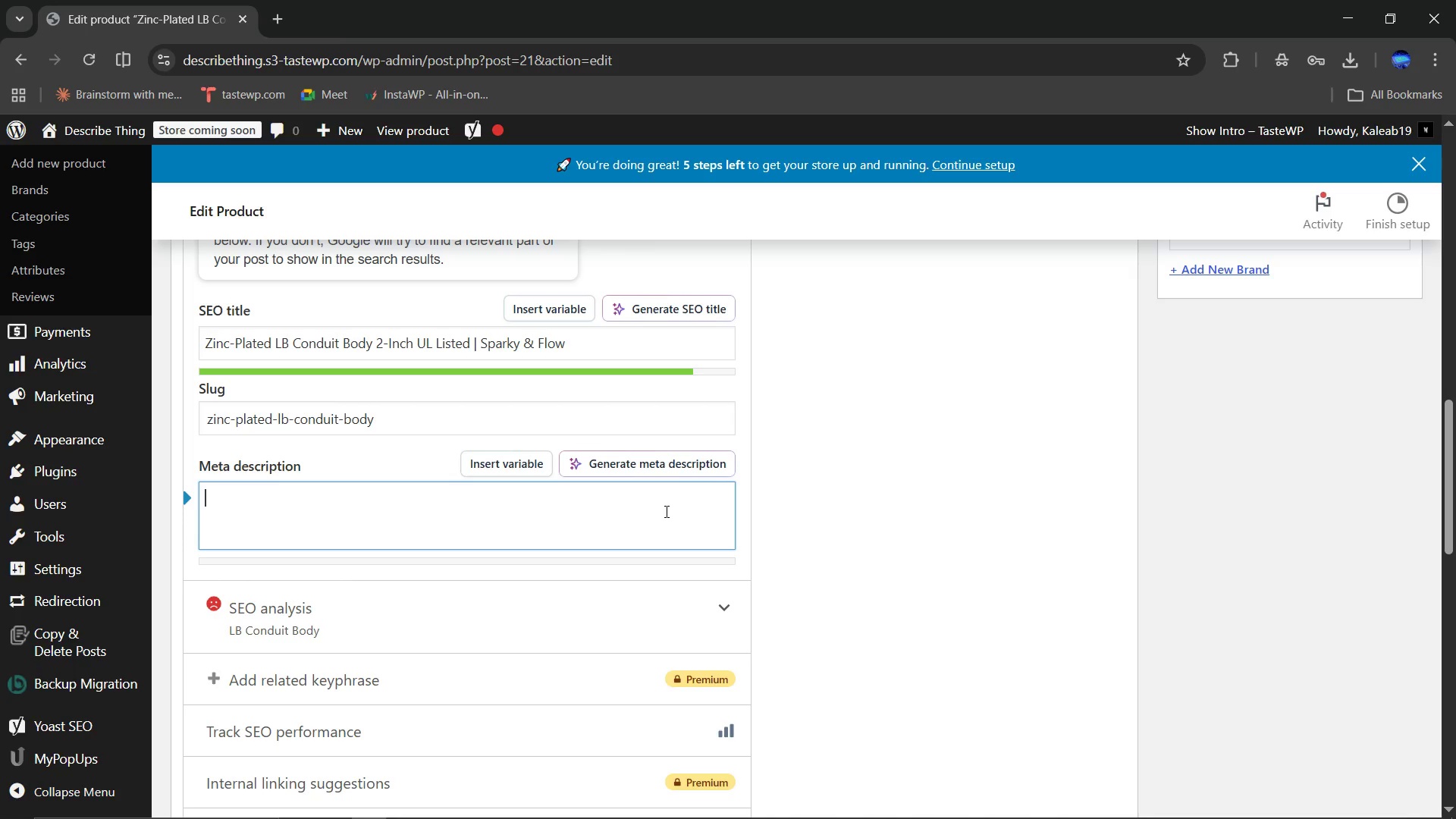 
type(2-inch zinc )
key(Backspace)
type(-plated LB conduit body)
 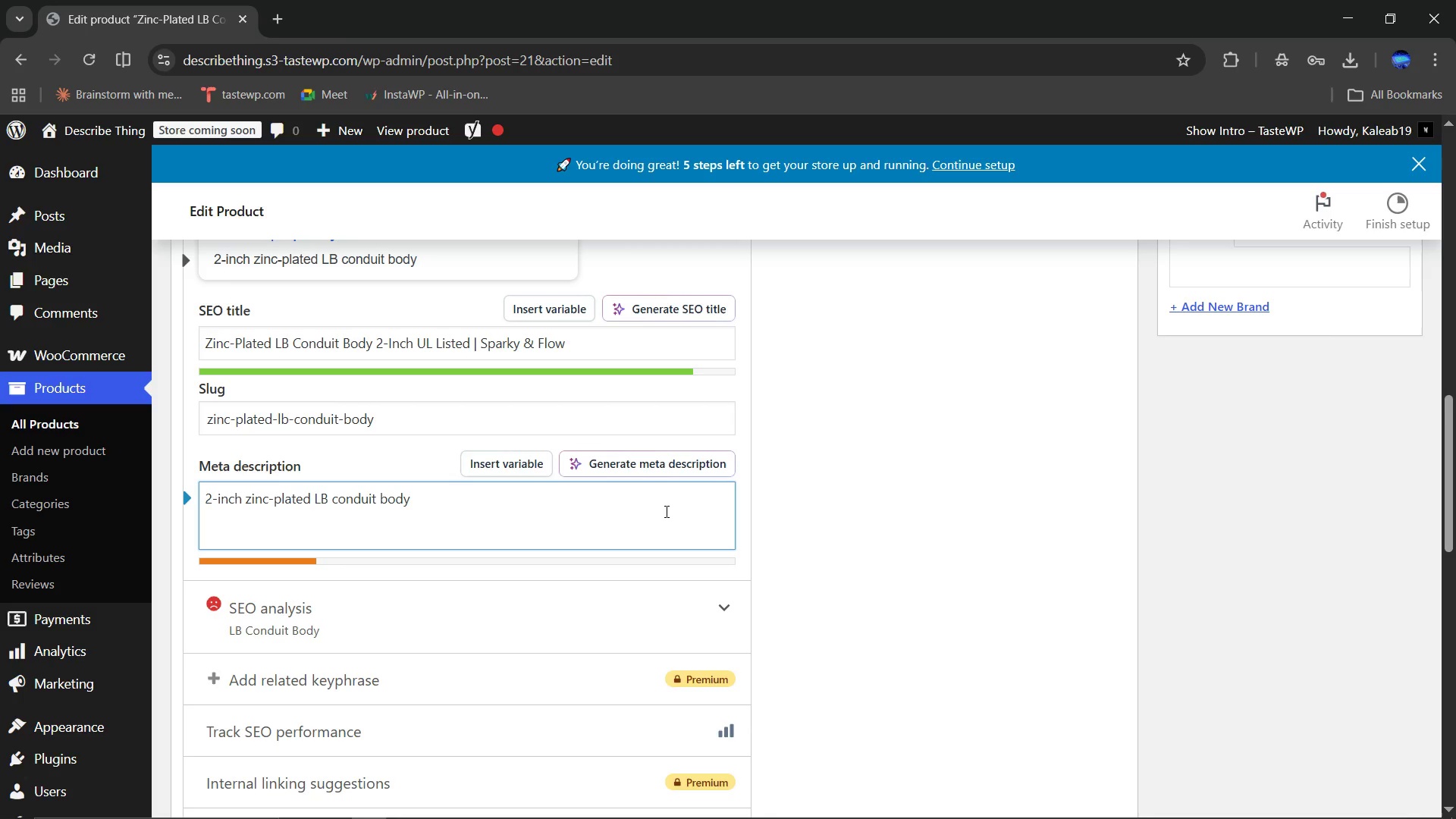 
wait(5.19)
 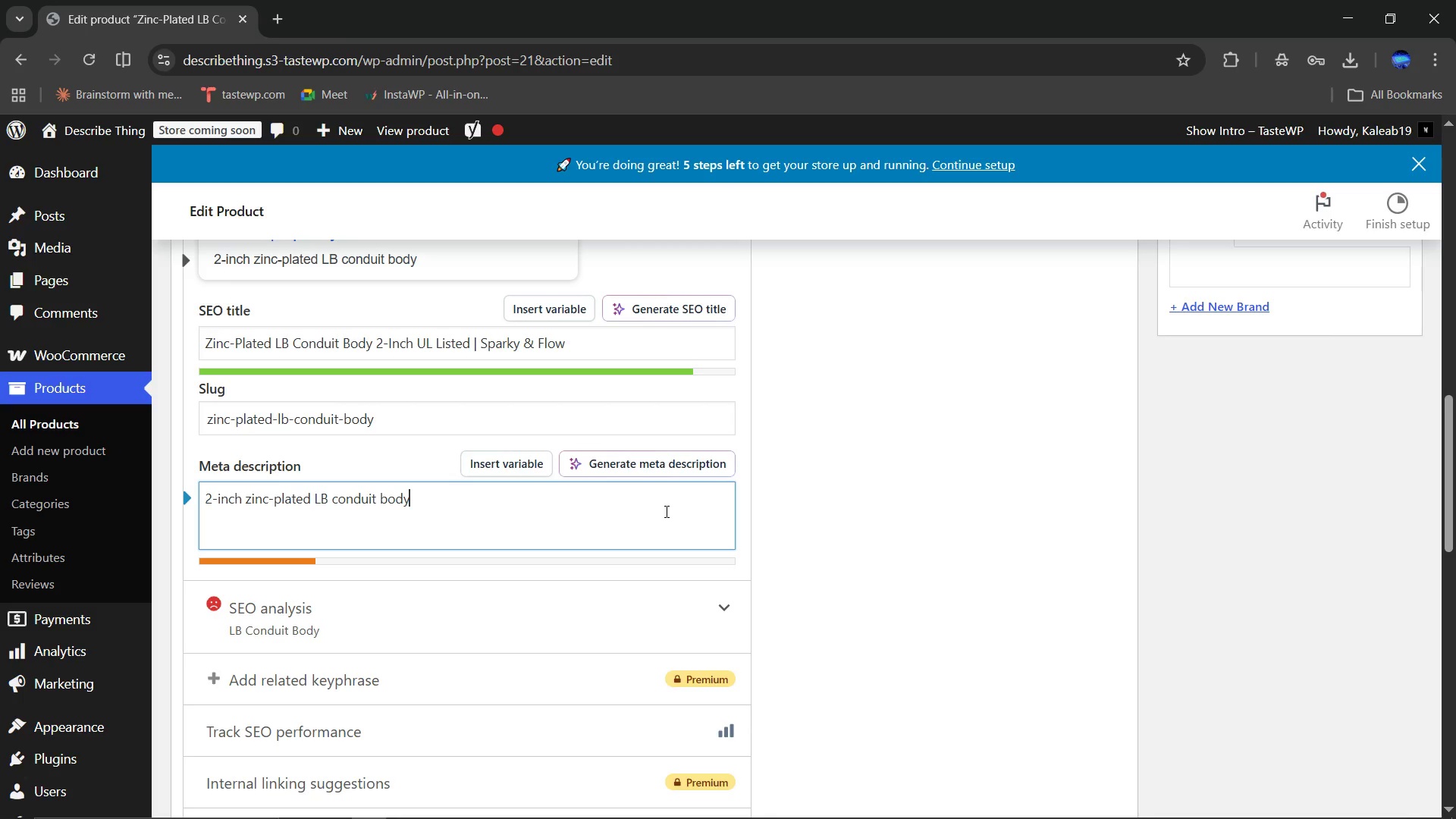 
type( UL listed for wire pulling and 90-degree conduit bends in comercial )
key(Backspace)
key(Backspace)
key(Backspace)
key(Backspace)
key(Backspace)
key(Backspace)
key(Backspace)
type(mercial and industrial electrical instalations.)
 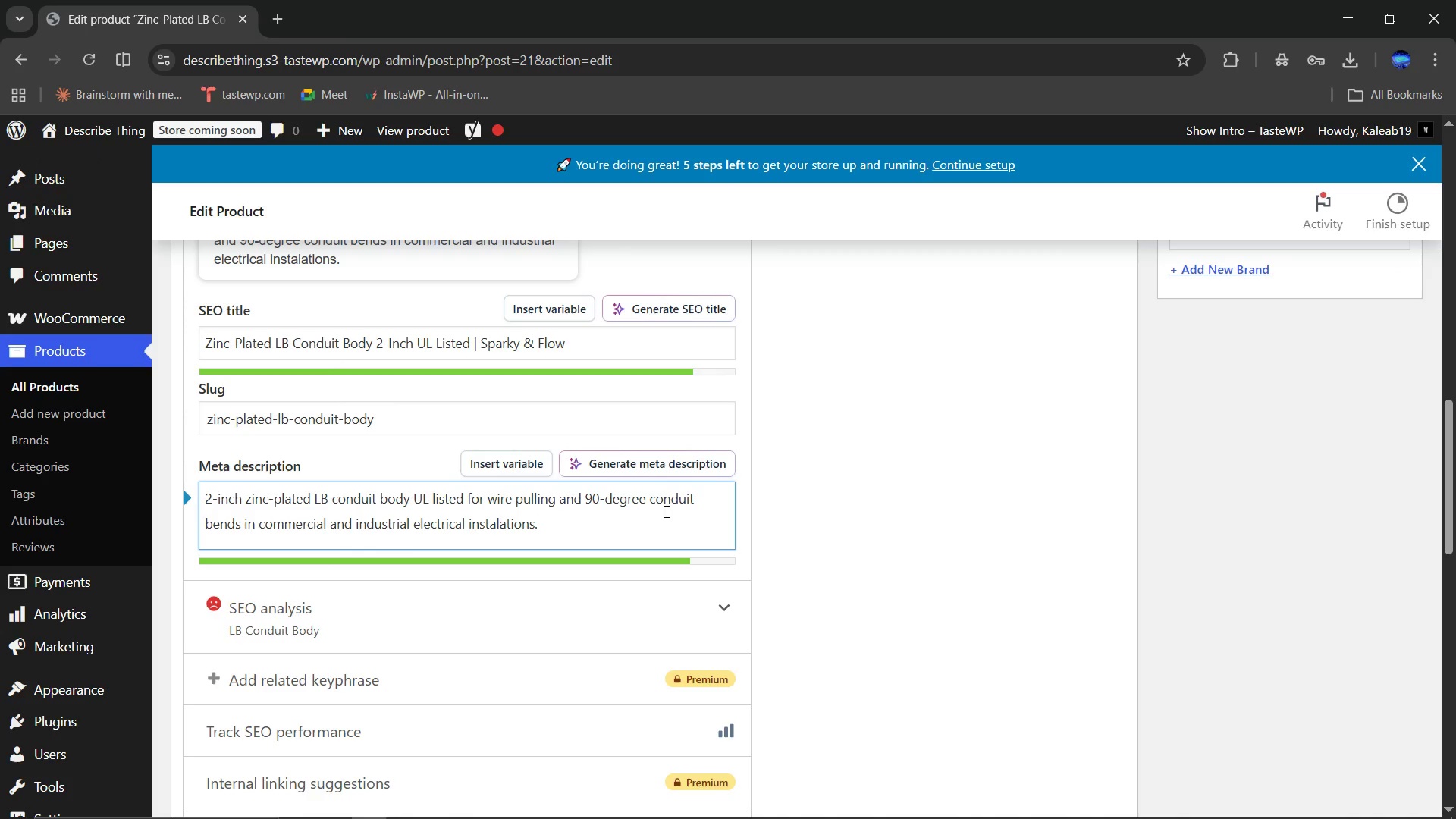 
left_click([502, 521])
 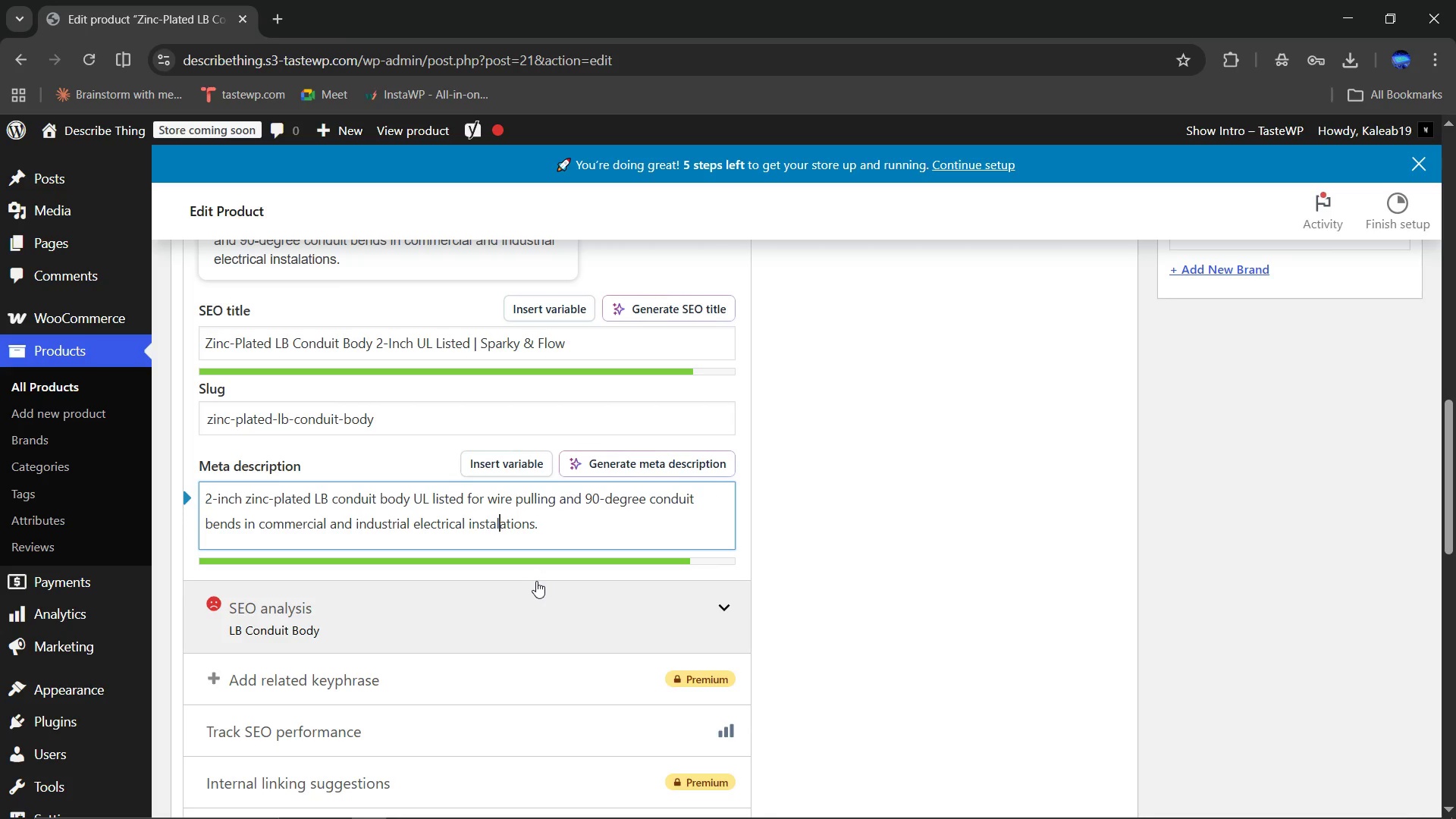 
key(L)
 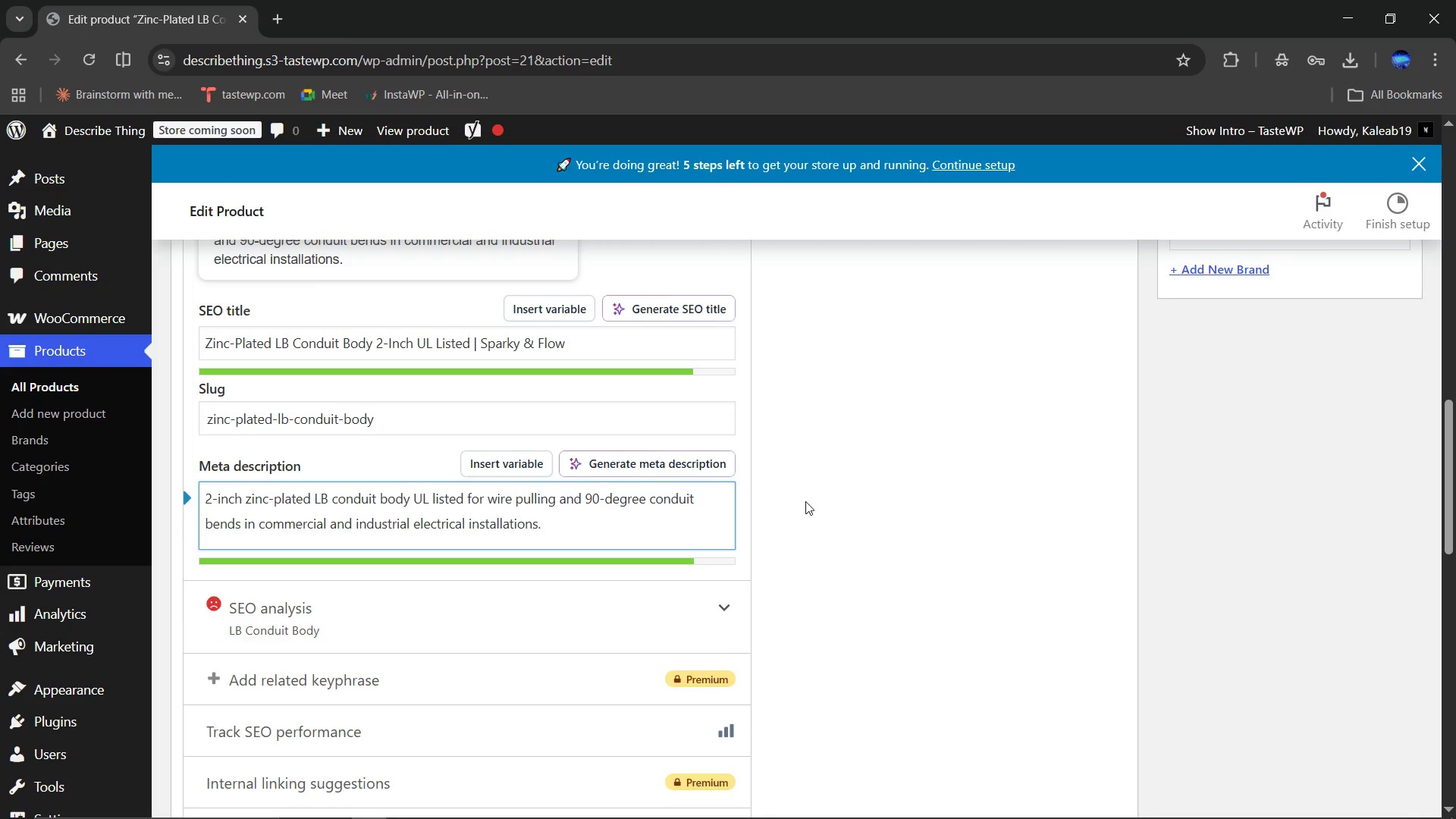 
left_click([810, 500])
 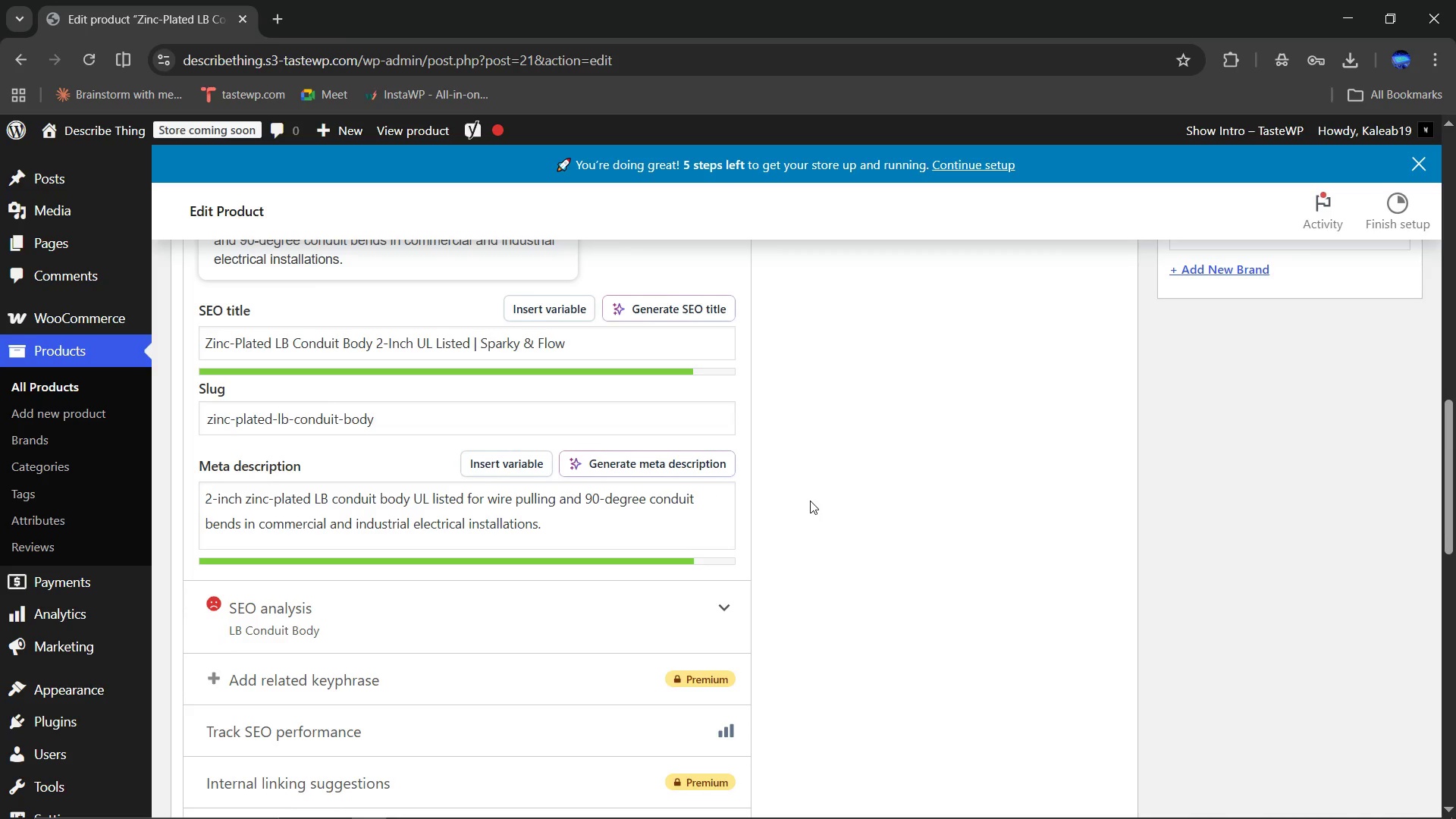 
scroll: coordinate [810, 500], scroll_direction: none, amount: 0.0
 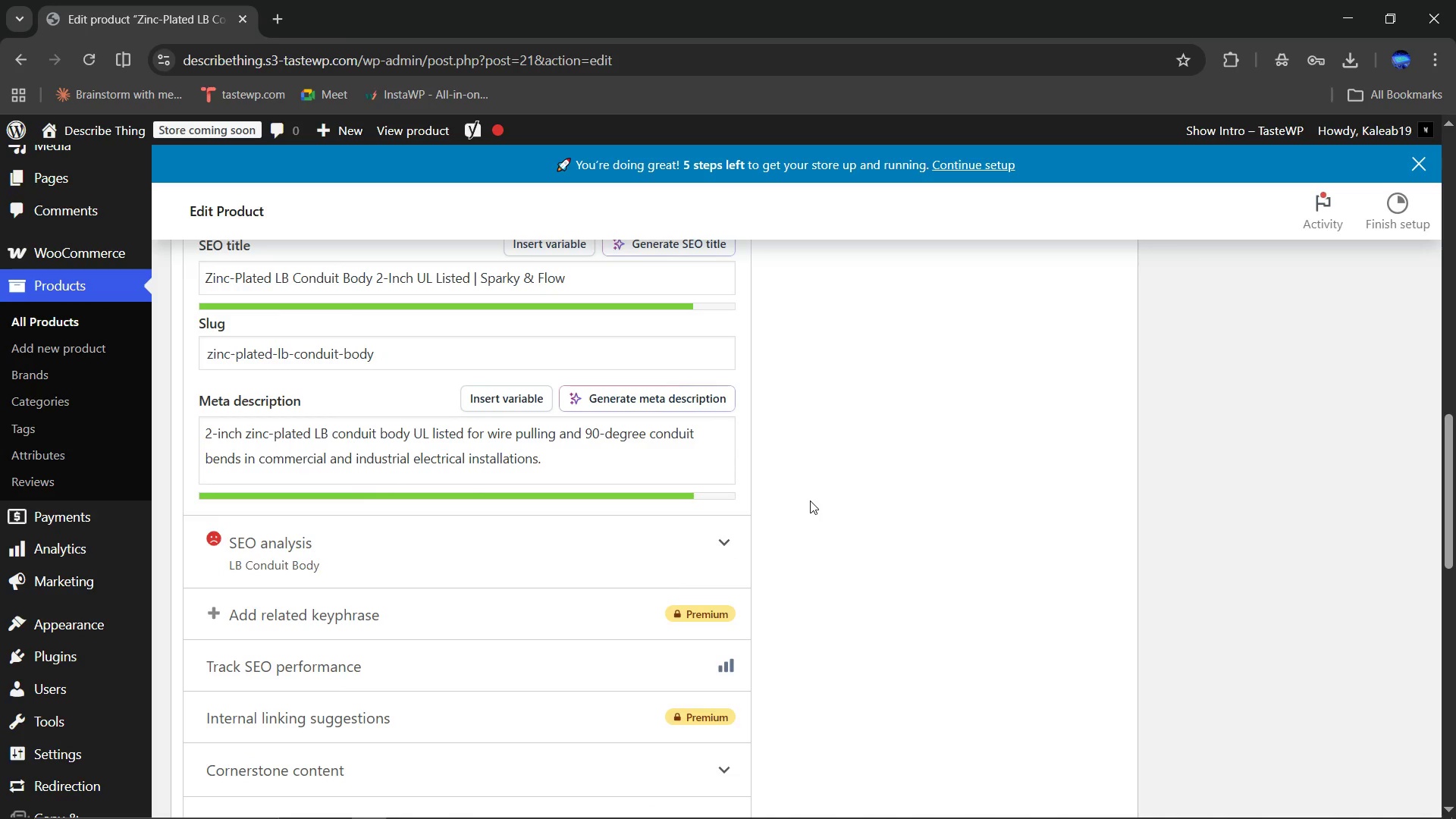 
scroll: coordinate [810, 500], scroll_direction: down, amount: 3.0
 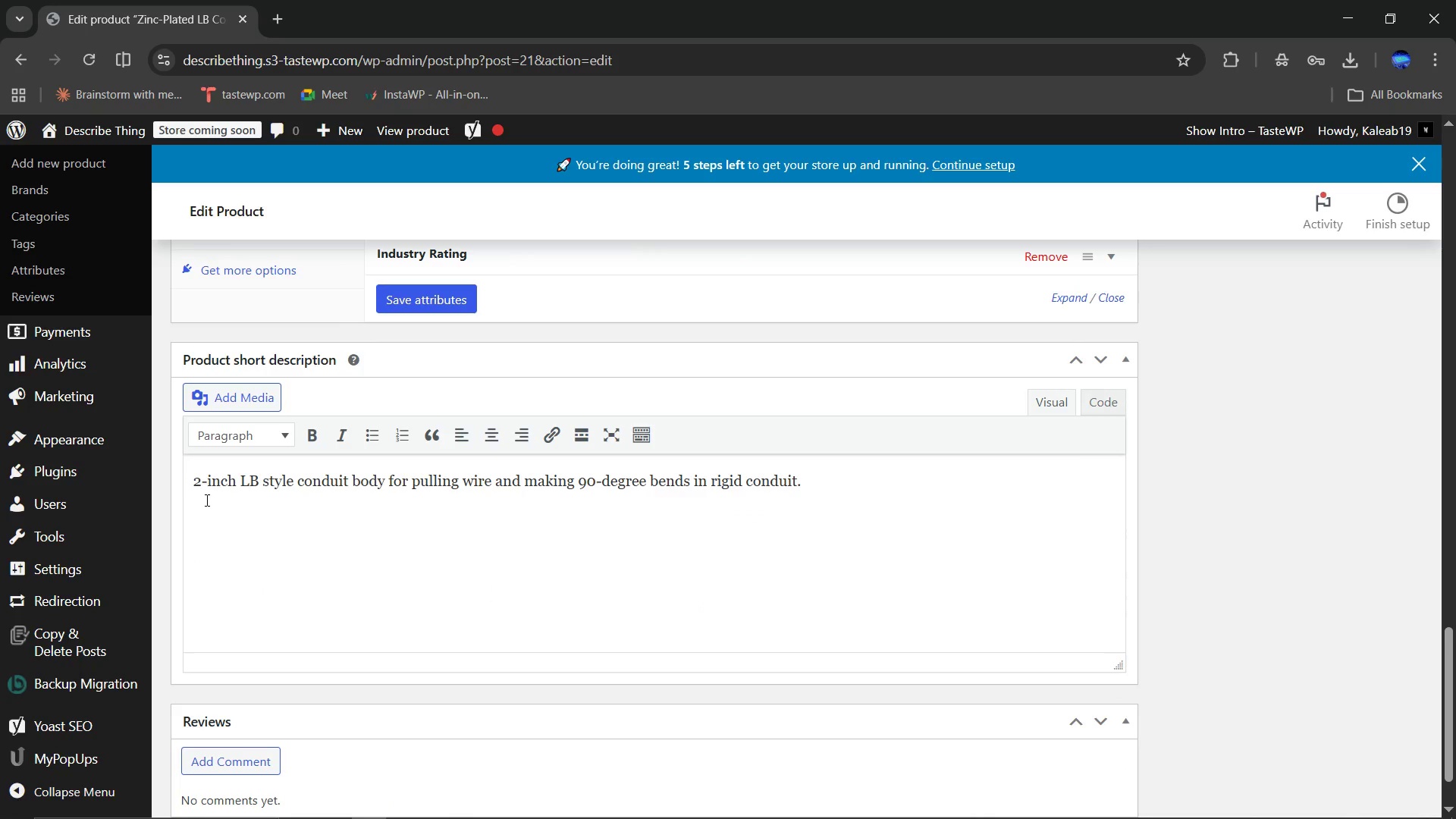 
wait(7.19)
 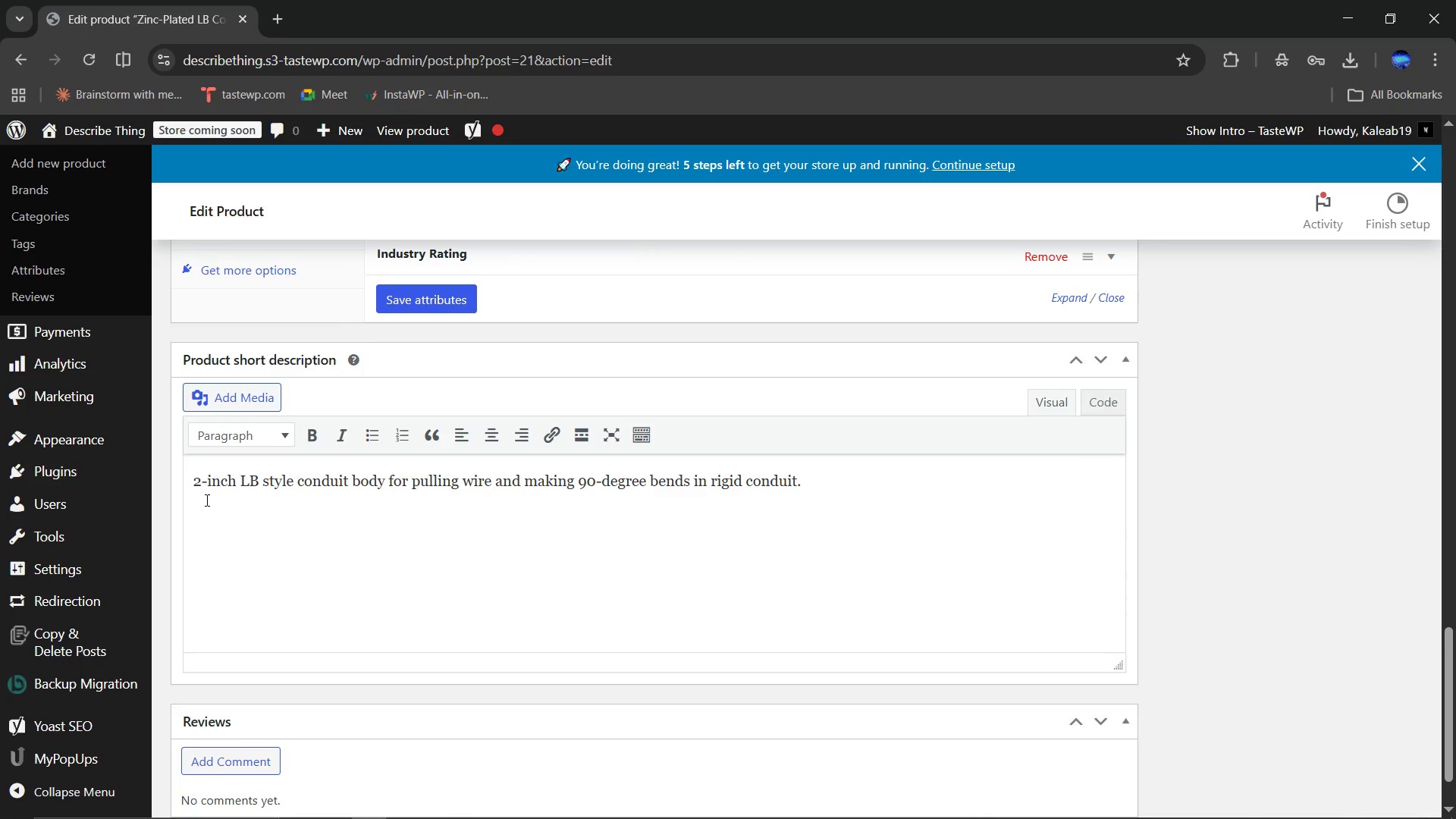 
left_click([274, 506])
 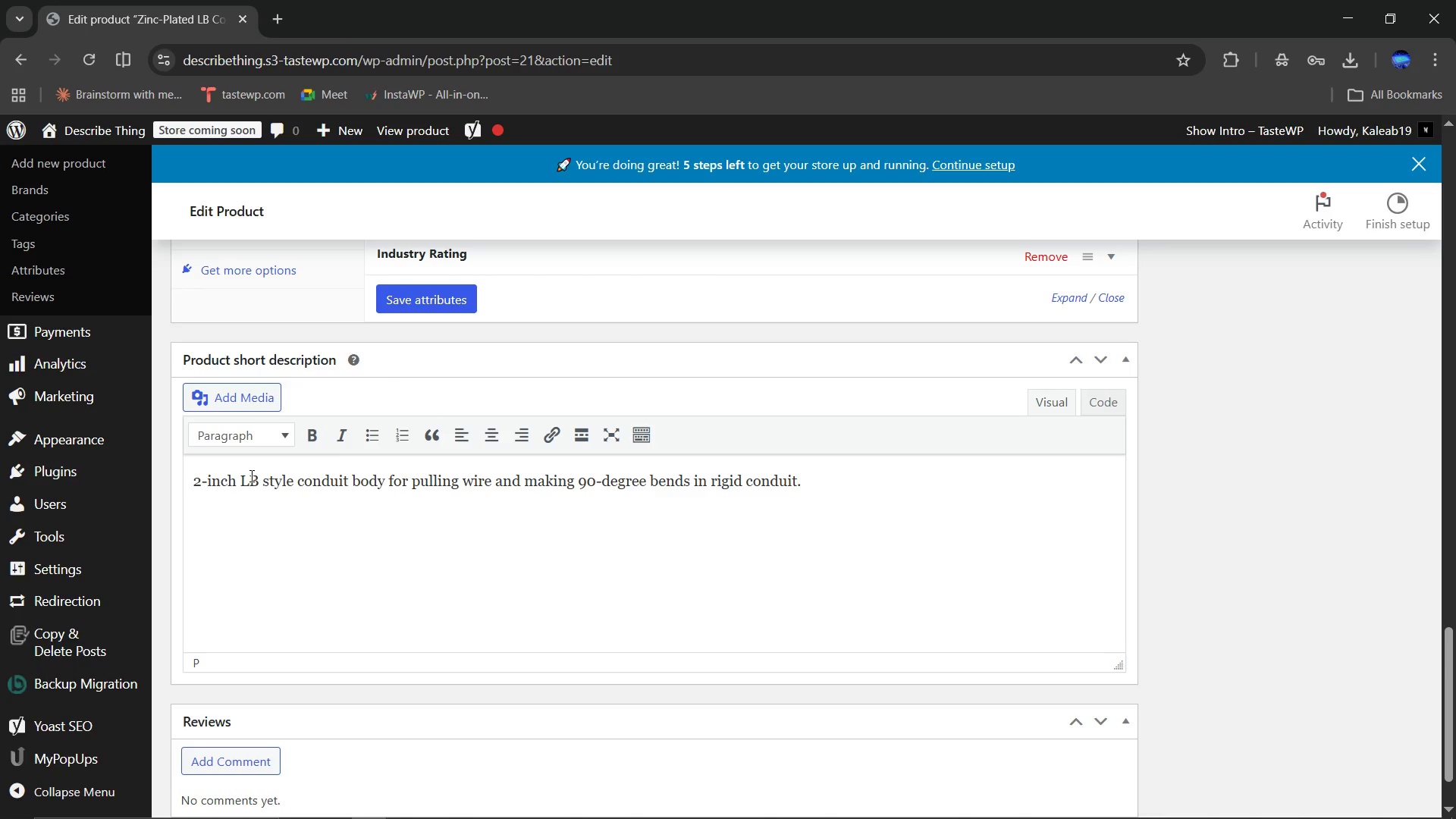 
left_click_drag(start_coordinate=[234, 475], to_coordinate=[1009, 526])
 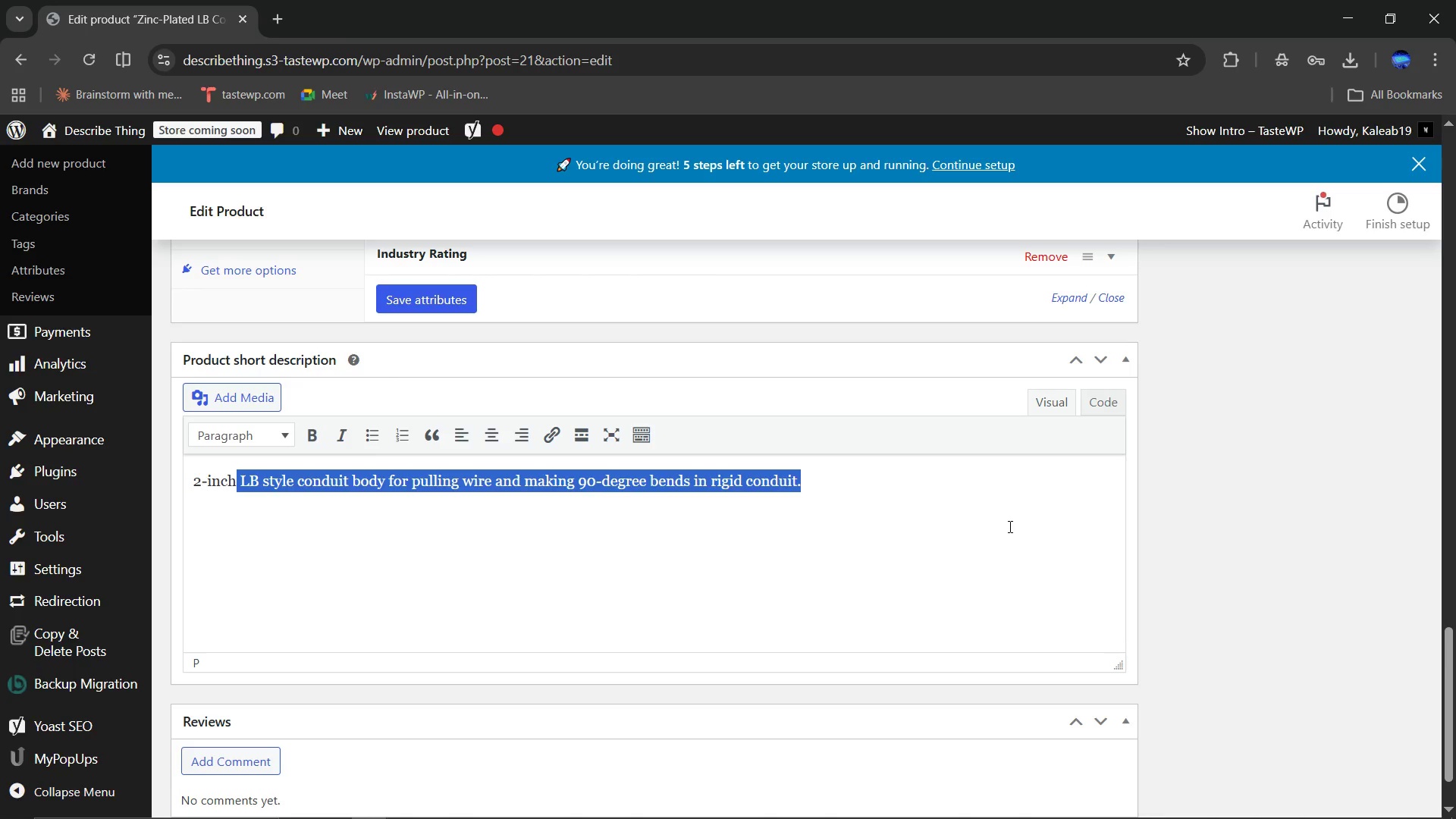 
type( zinc-plated LB cnduit )
key(Backspace)
key(Backspace)
key(Backspace)
key(Backspace)
key(Backspace)
key(Backspace)
type(onduit body designed for wire pulling and 90-degree conduit bends in commercial electrical installations. UL Listed safety compliant.)
 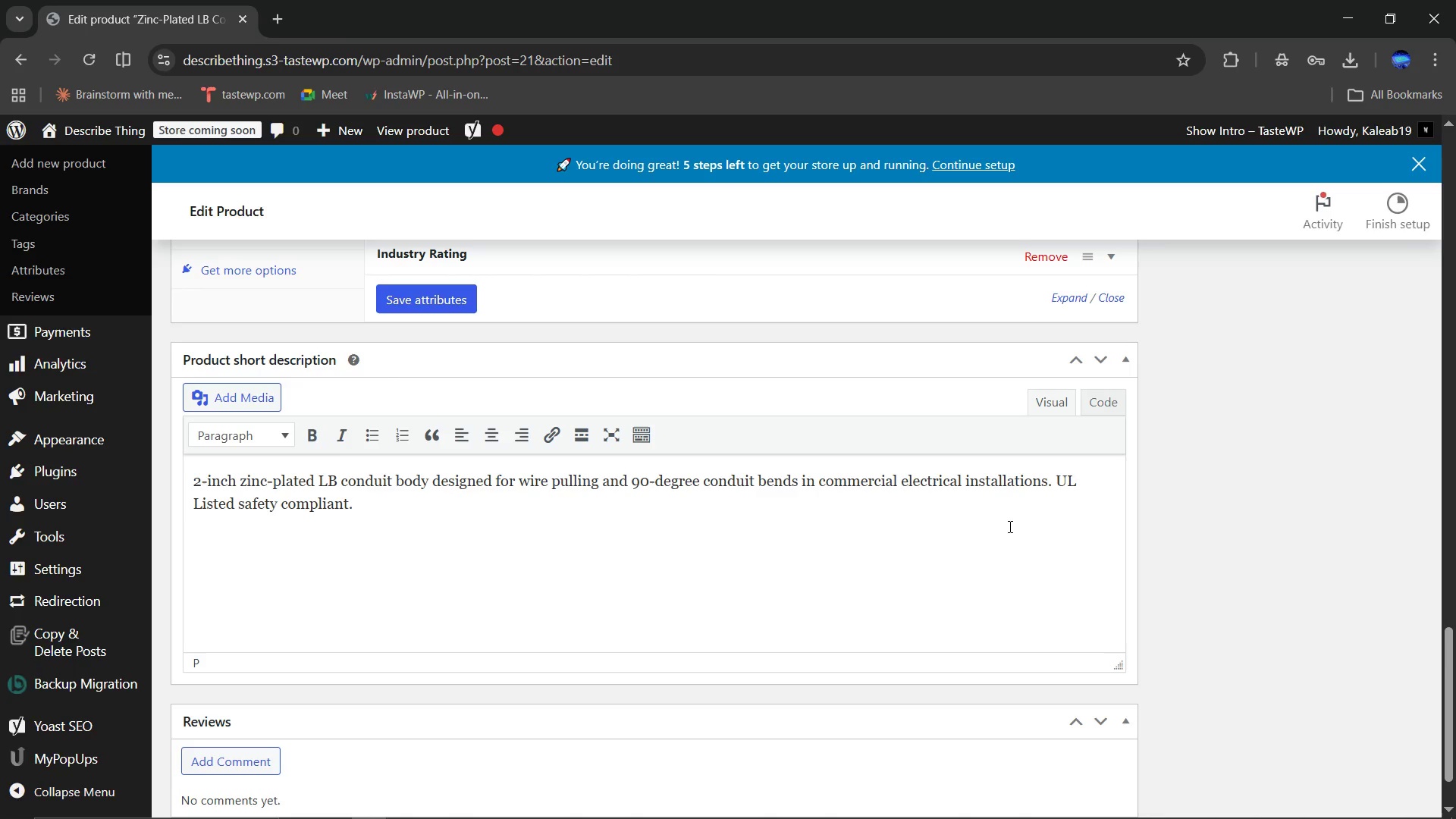 
scroll: coordinate [1092, 539], scroll_direction: down, amount: 1.0
 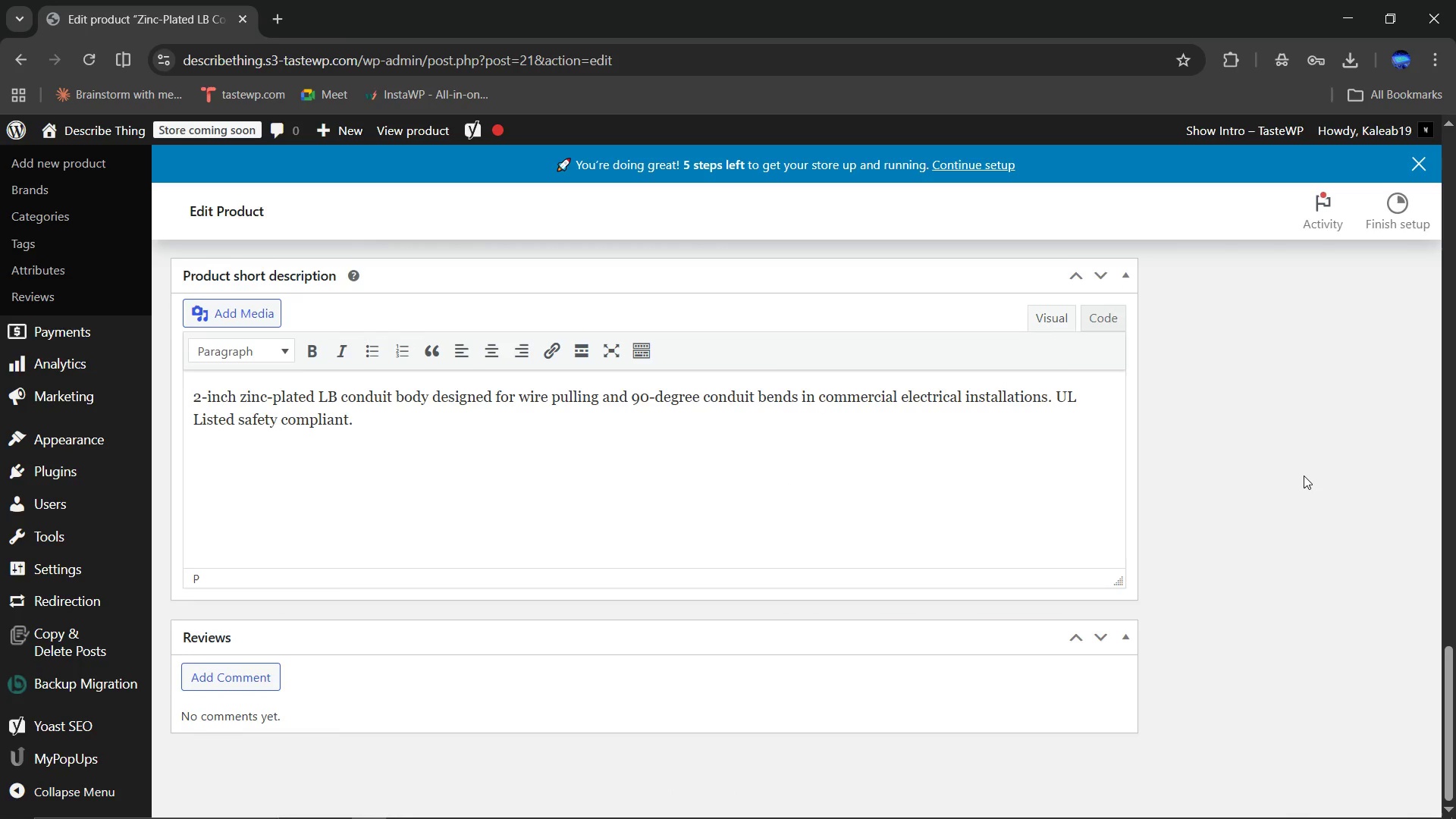 
scroll: coordinate [1100, 533], scroll_direction: up, amount: 22.0
 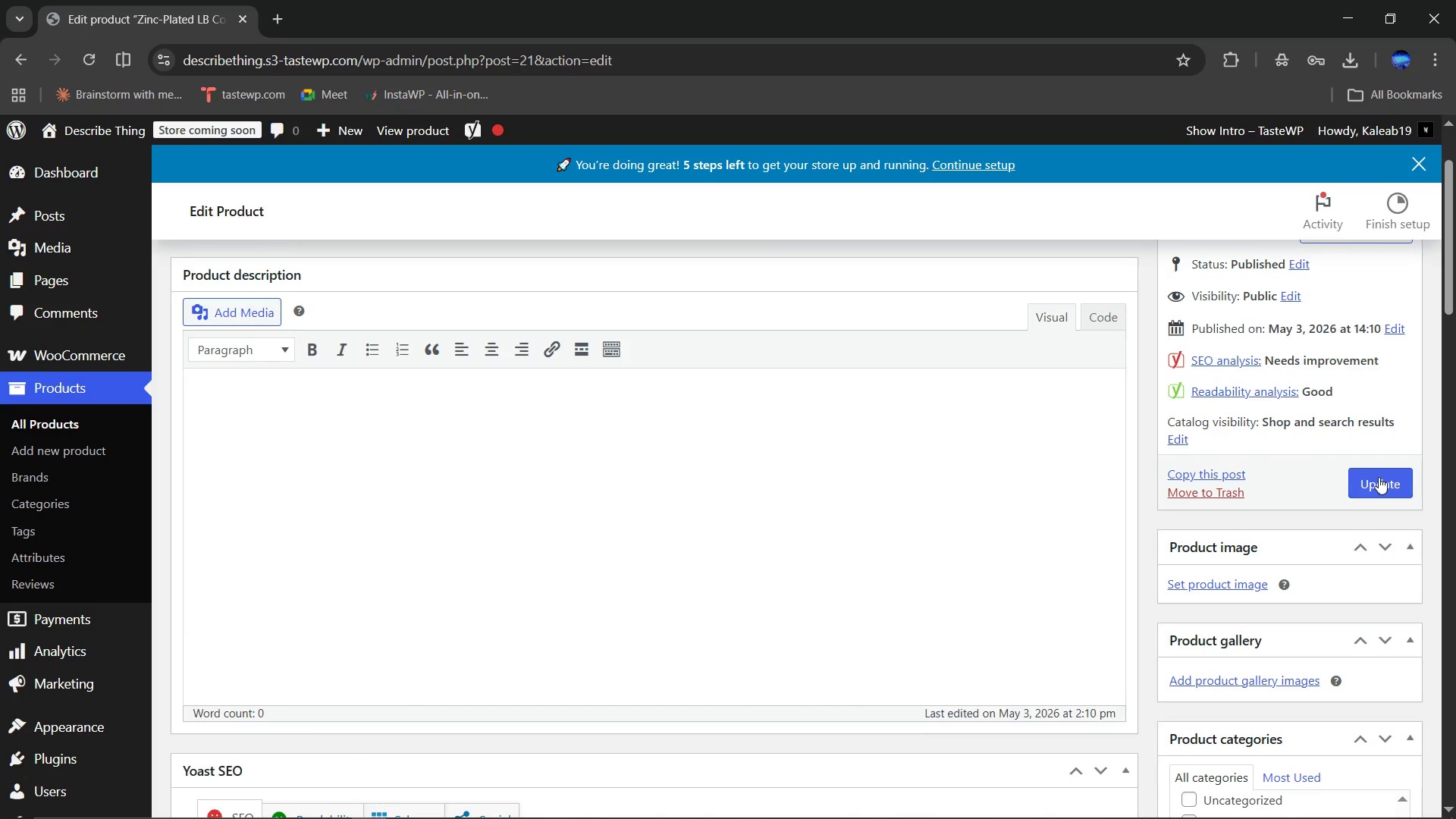 
left_click([1379, 477])
 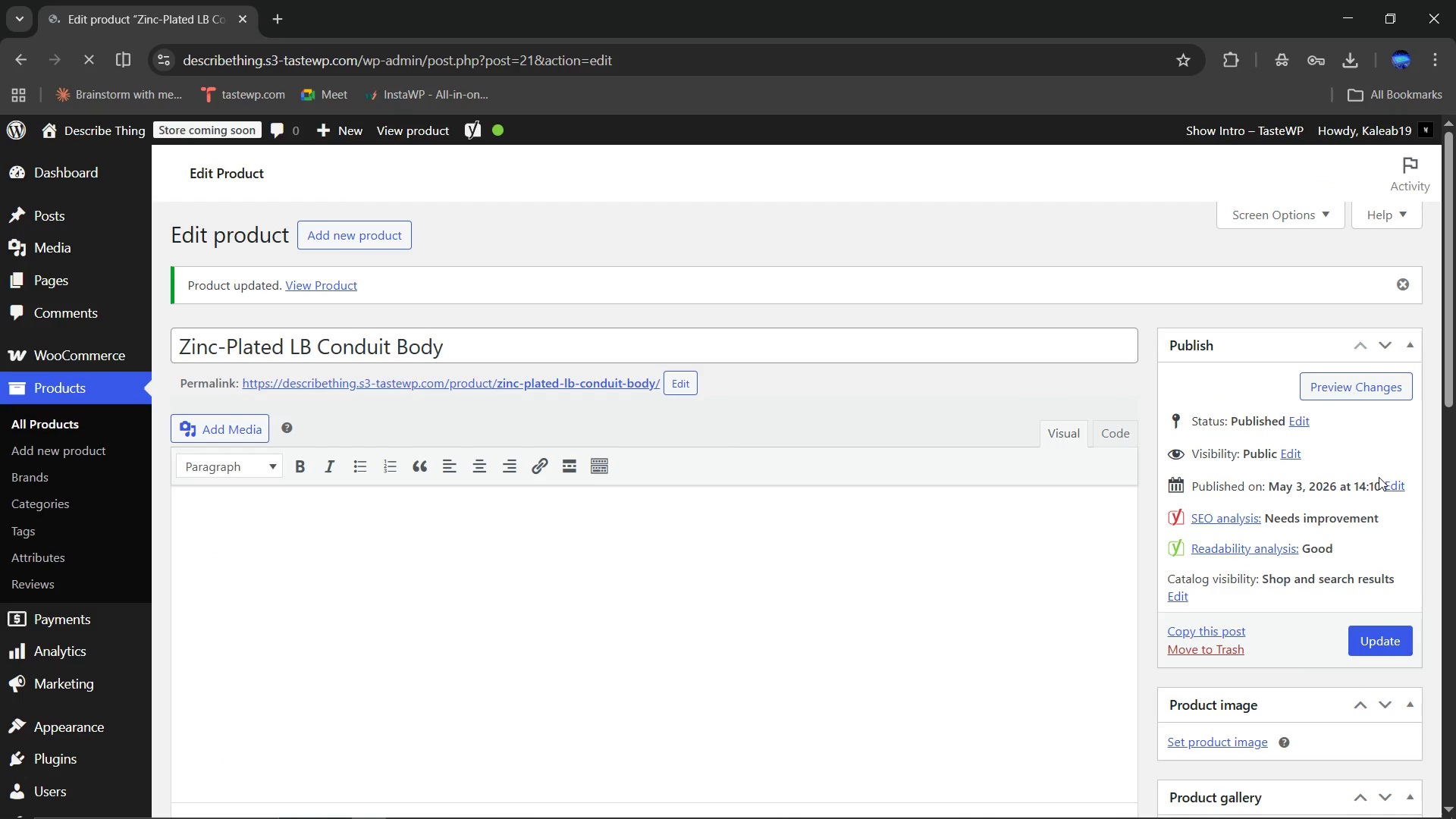 
wait(10.38)
 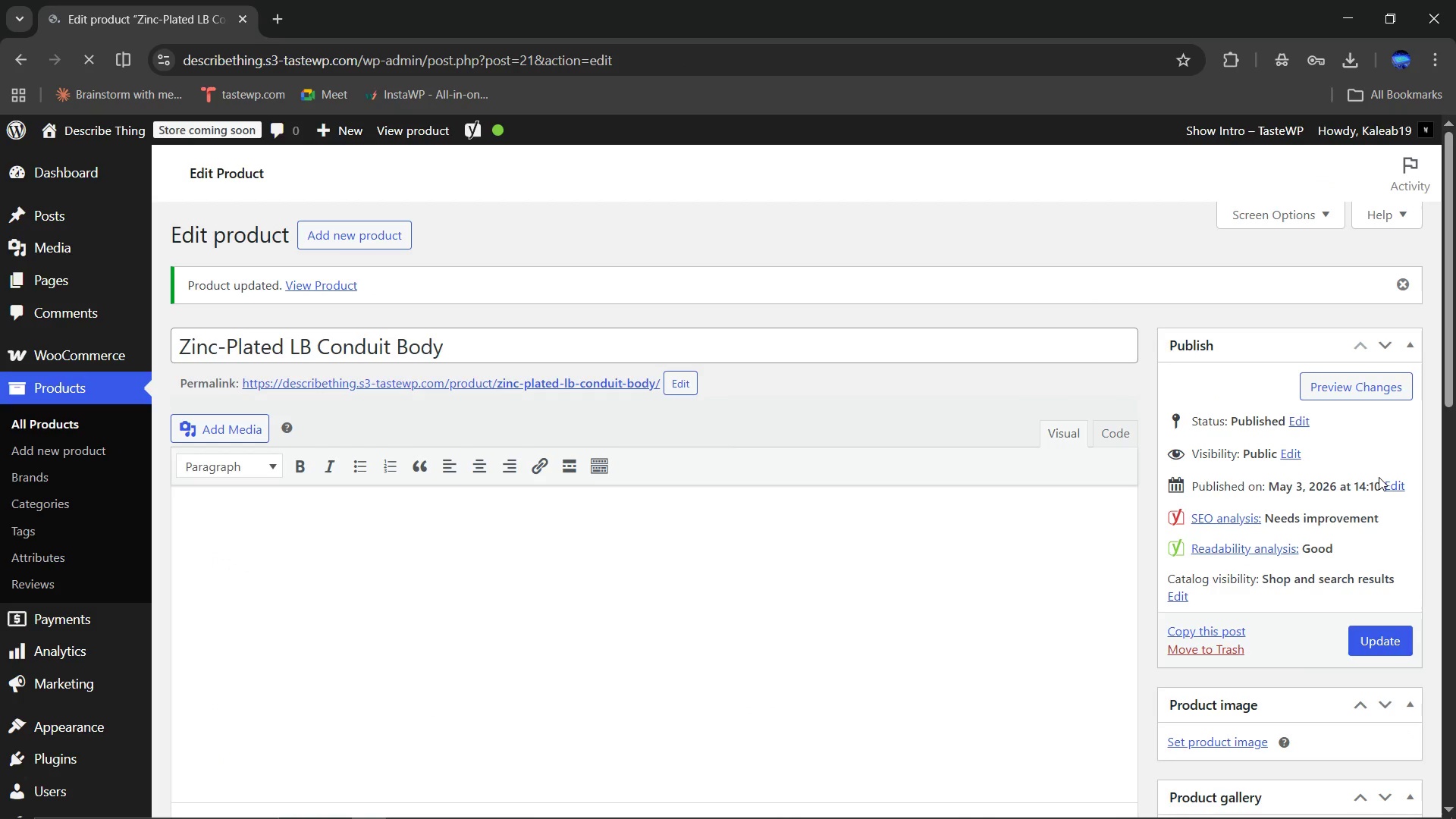 
left_click([41, 420])
 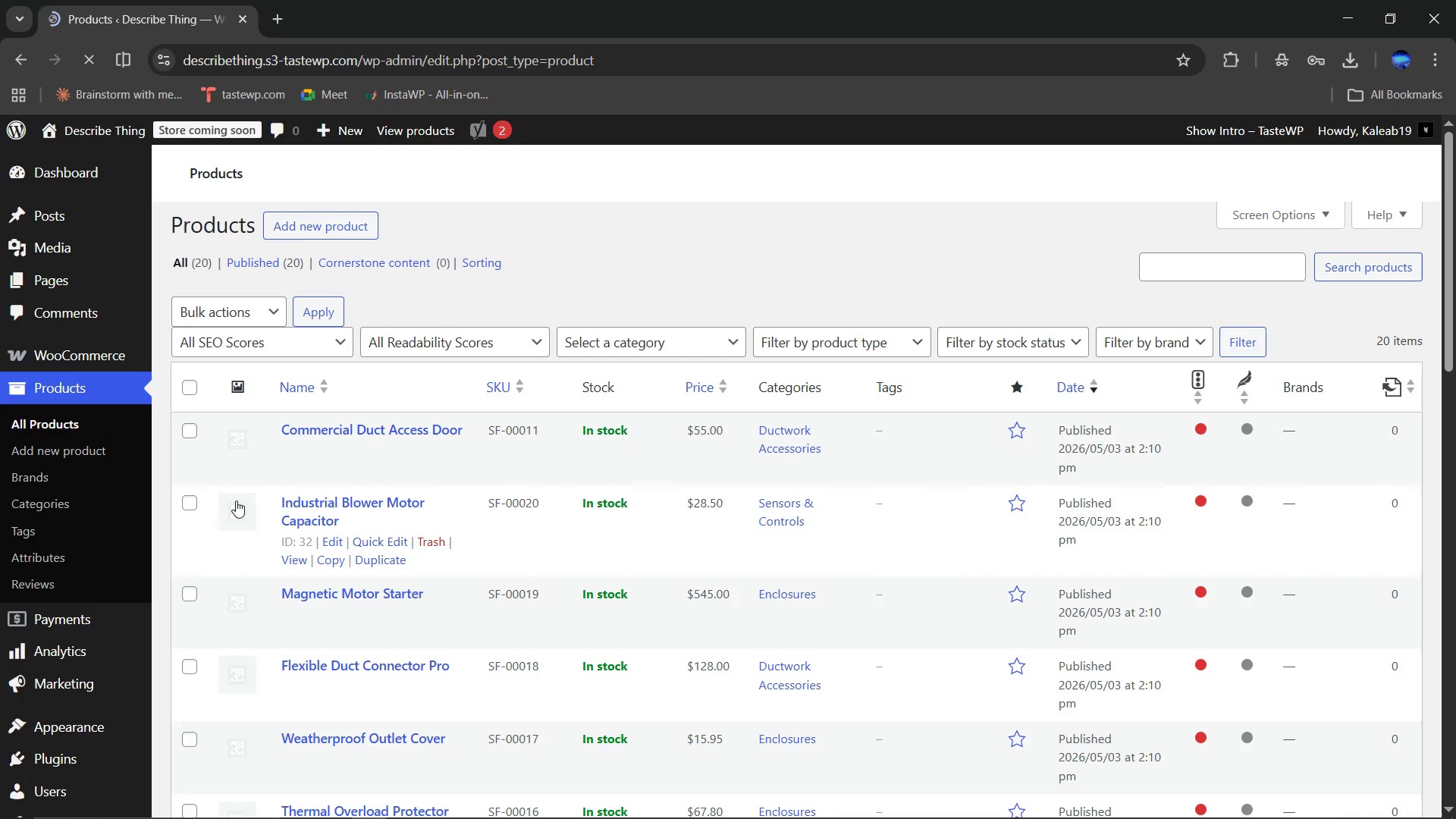 
wait(5.88)
 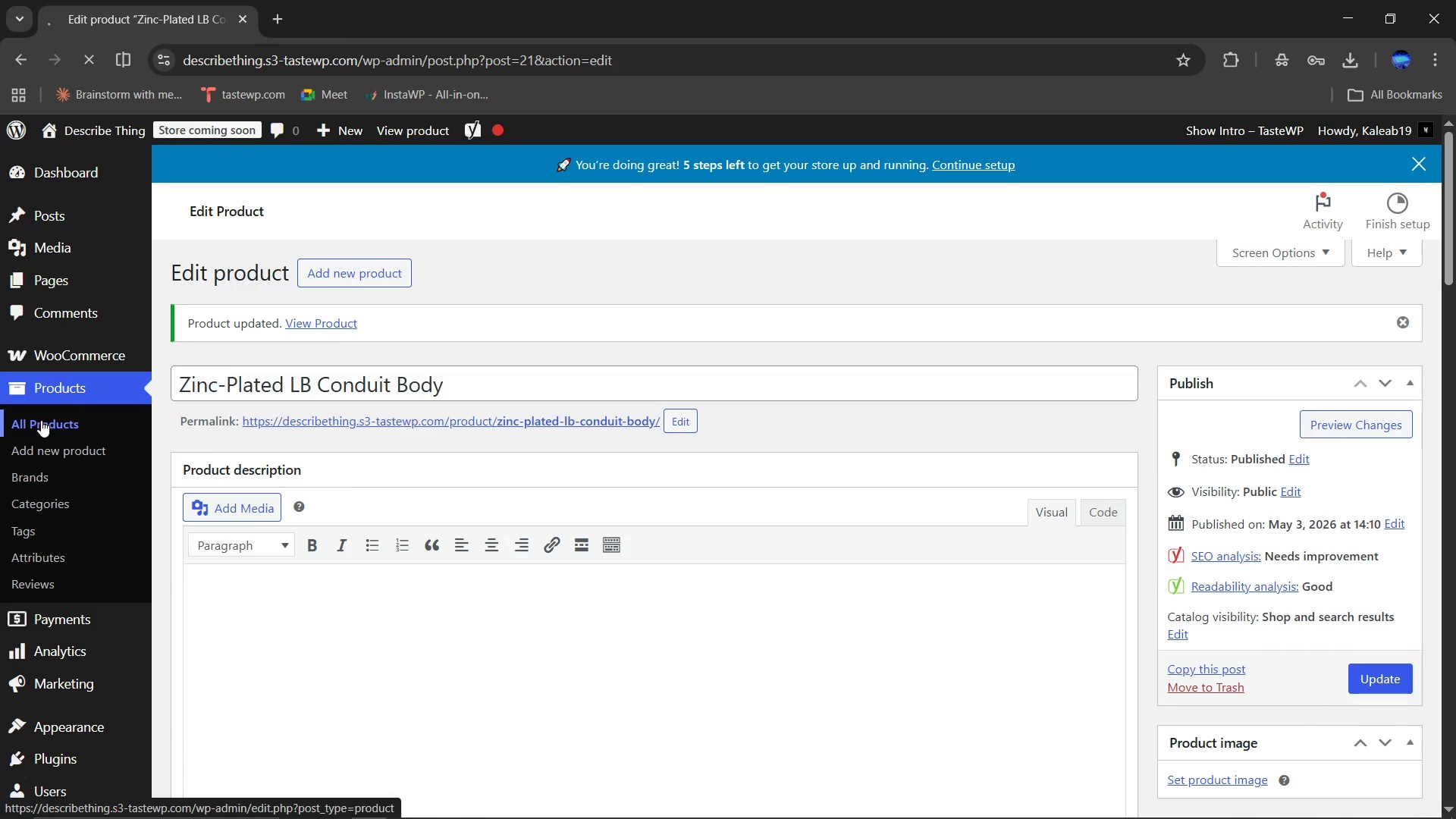 
scroll: coordinate [388, 544], scroll_direction: down, amount: 7.0
 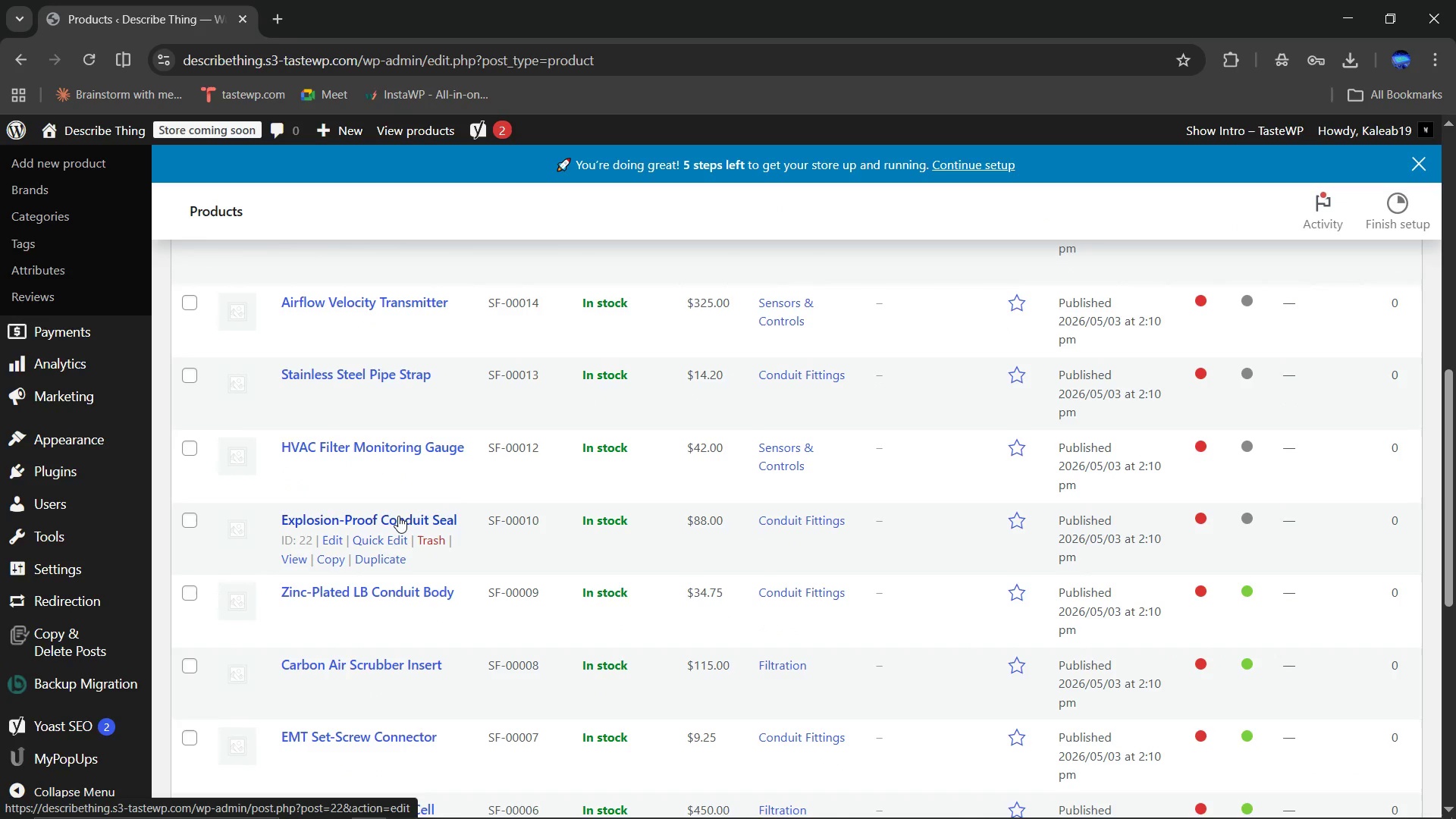 
left_click([398, 516])
 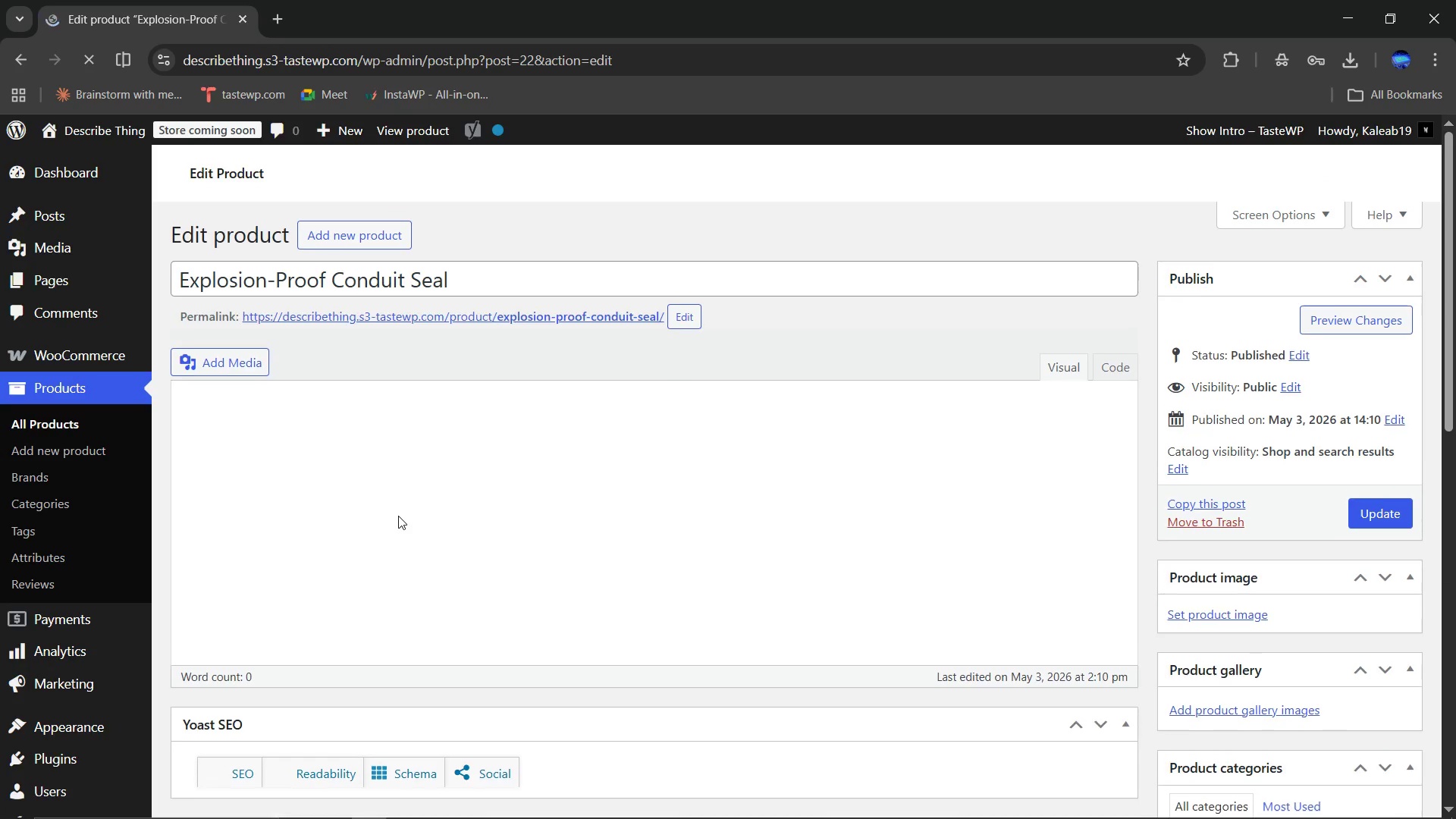 
wait(8.0)
 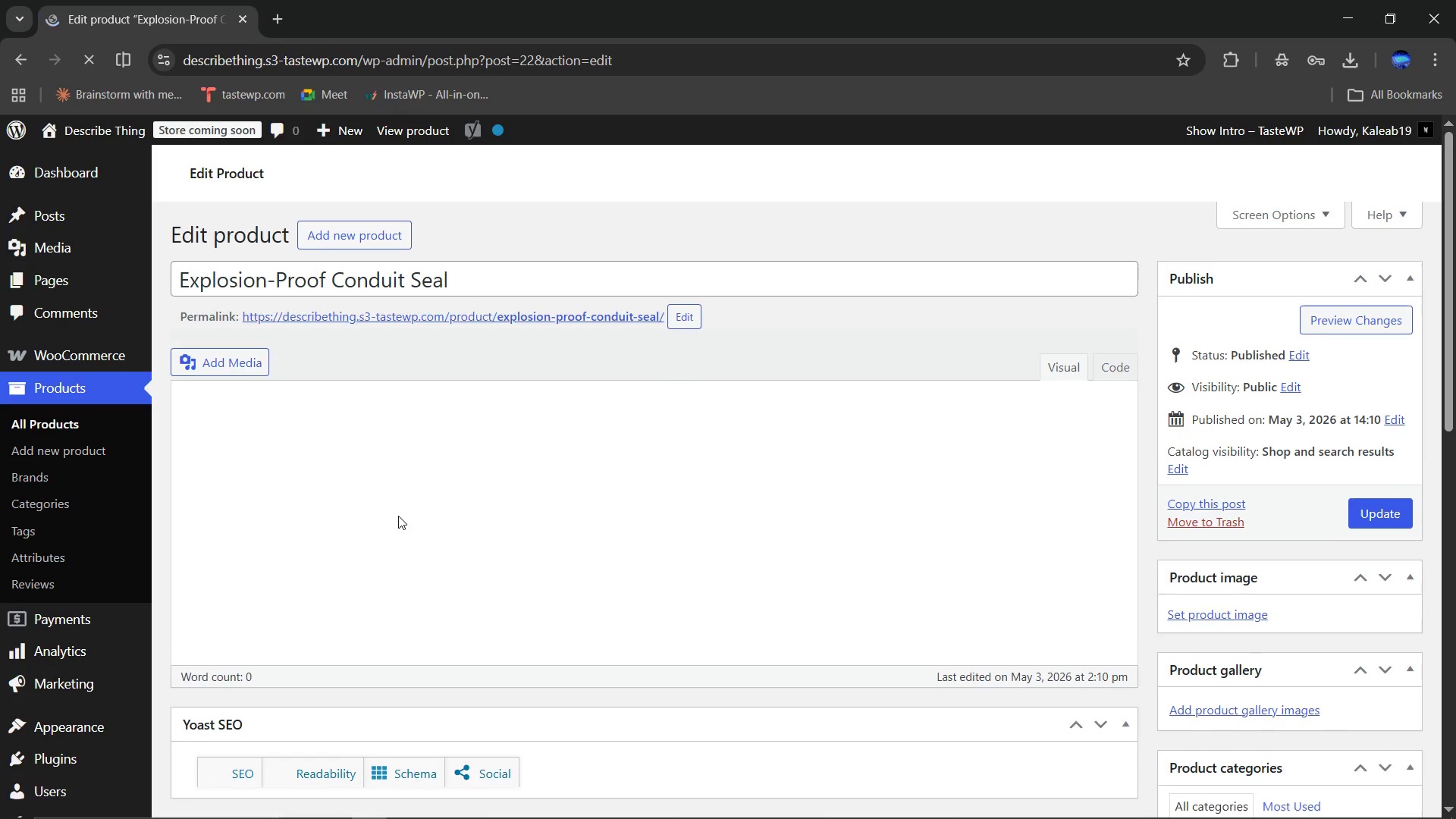 
scroll: coordinate [789, 614], scroll_direction: down, amount: 17.0
 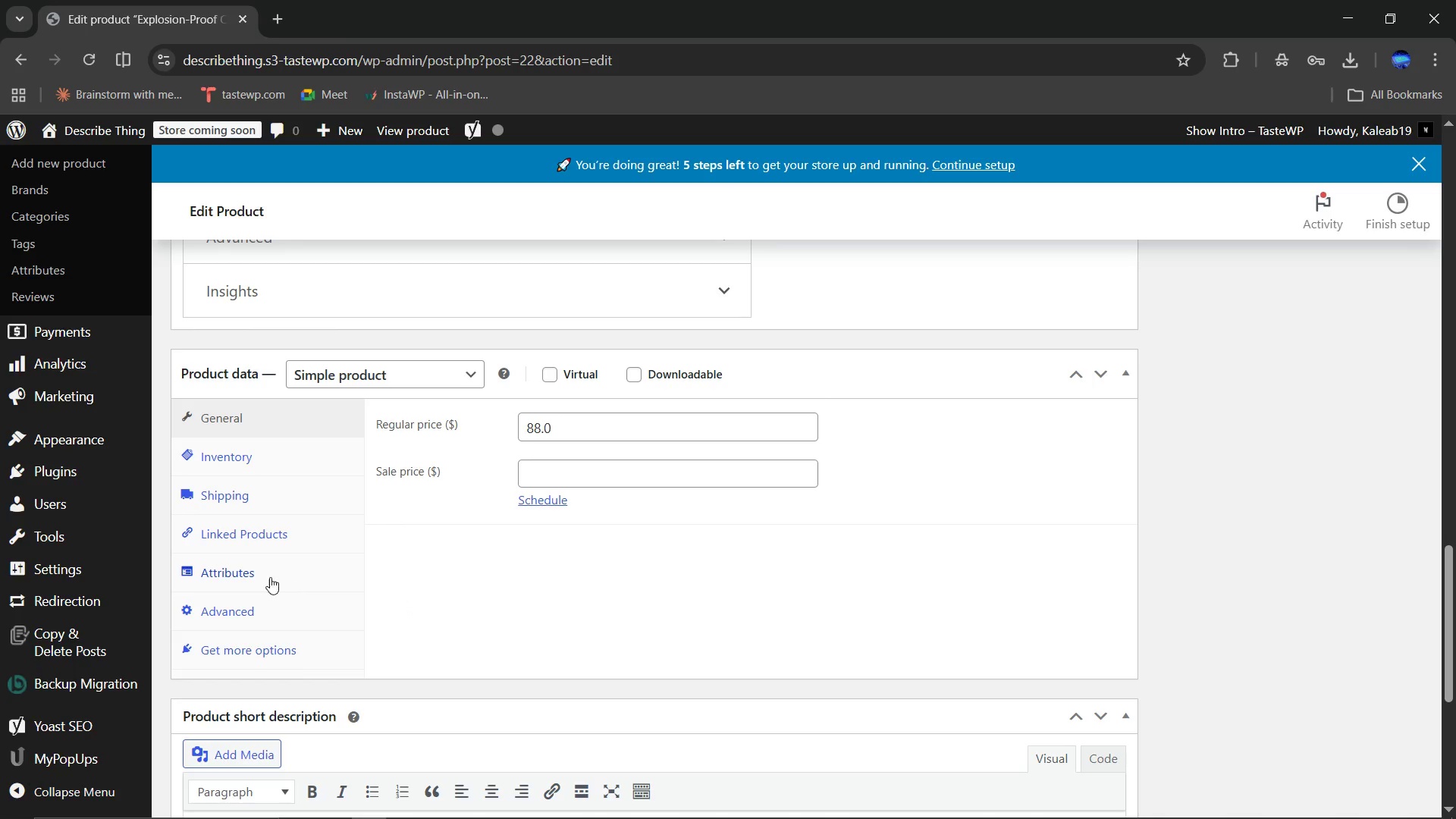 
left_click([233, 578])
 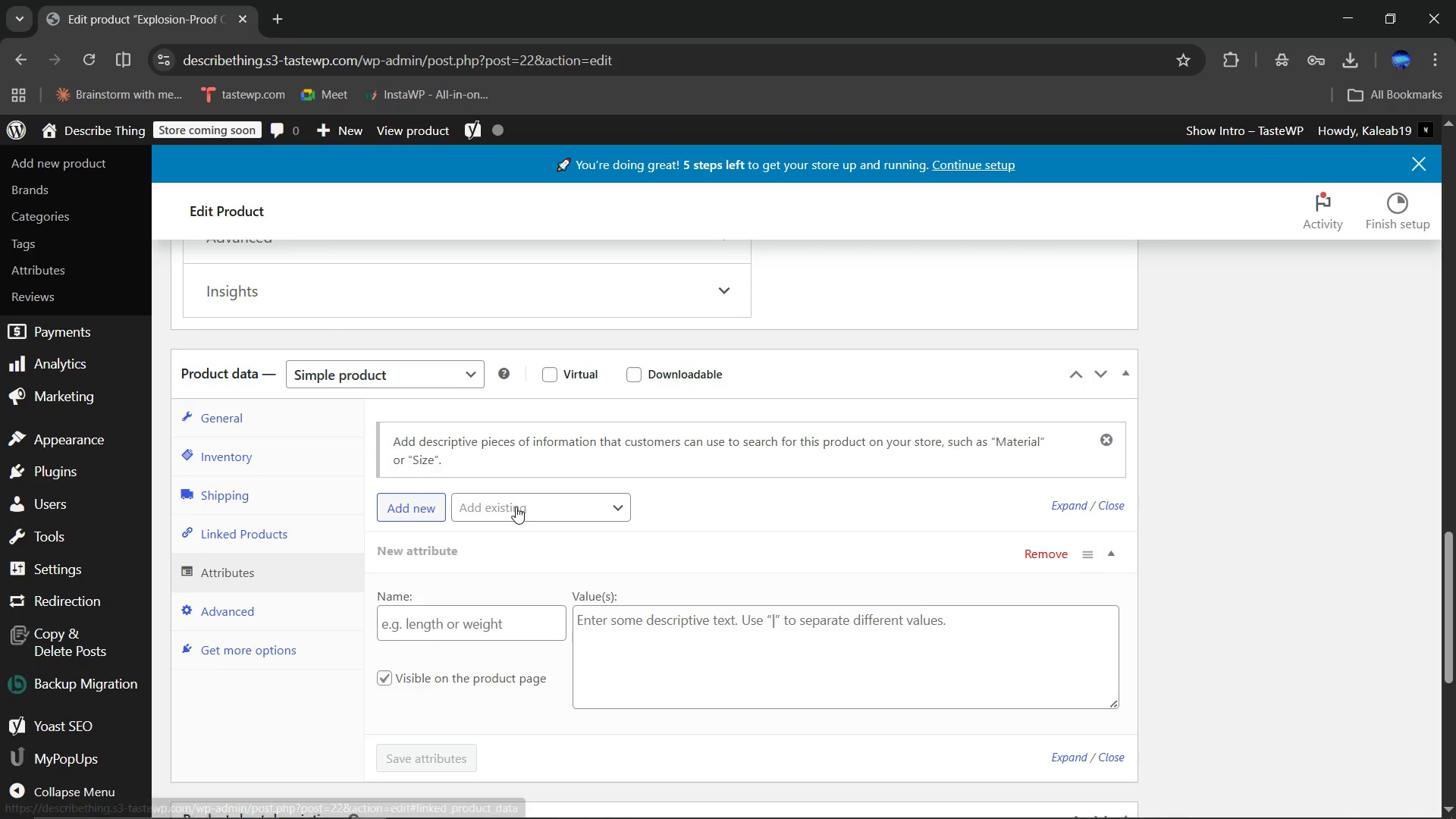 
left_click([516, 506])
 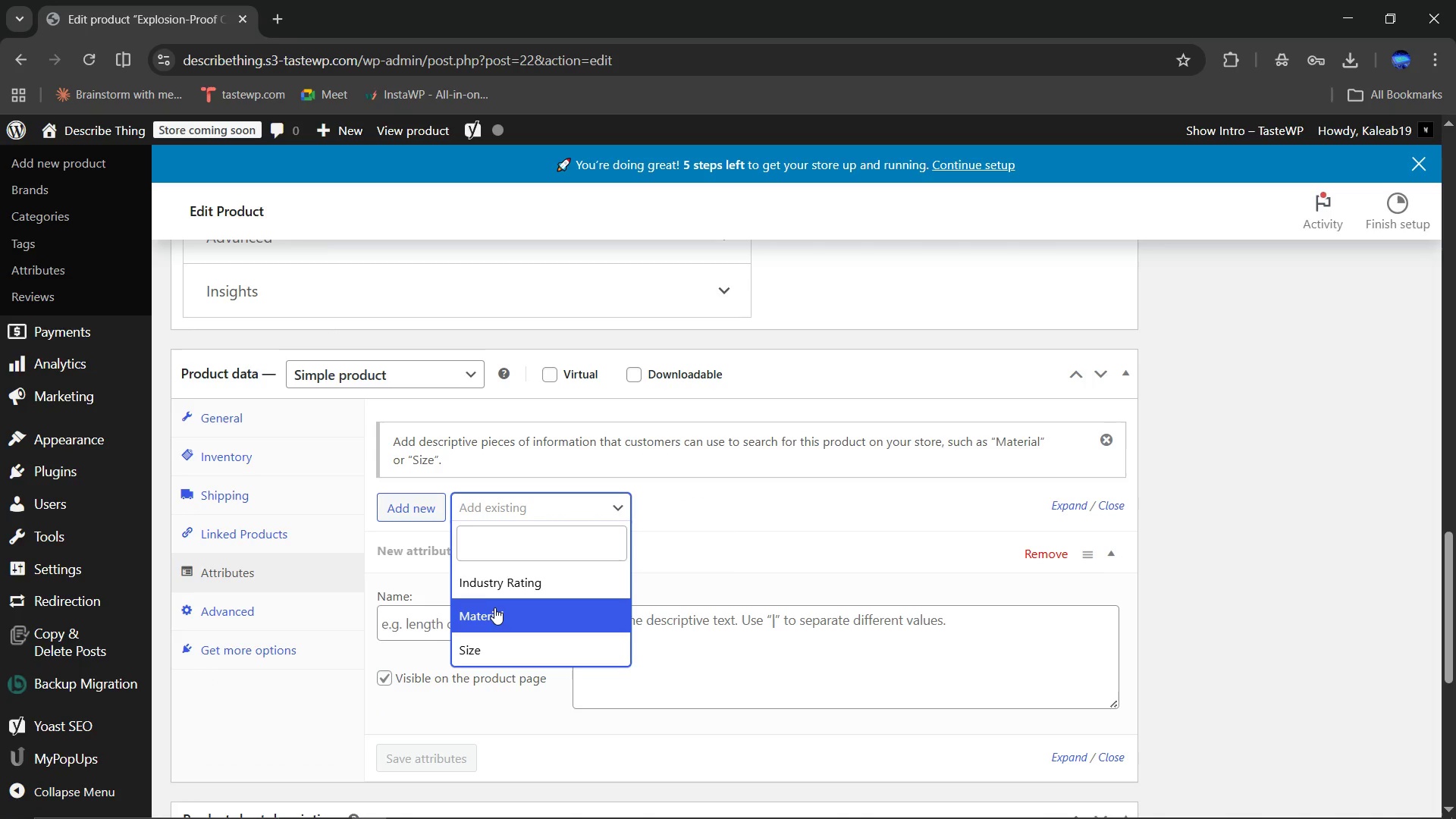 
left_click([494, 608])
 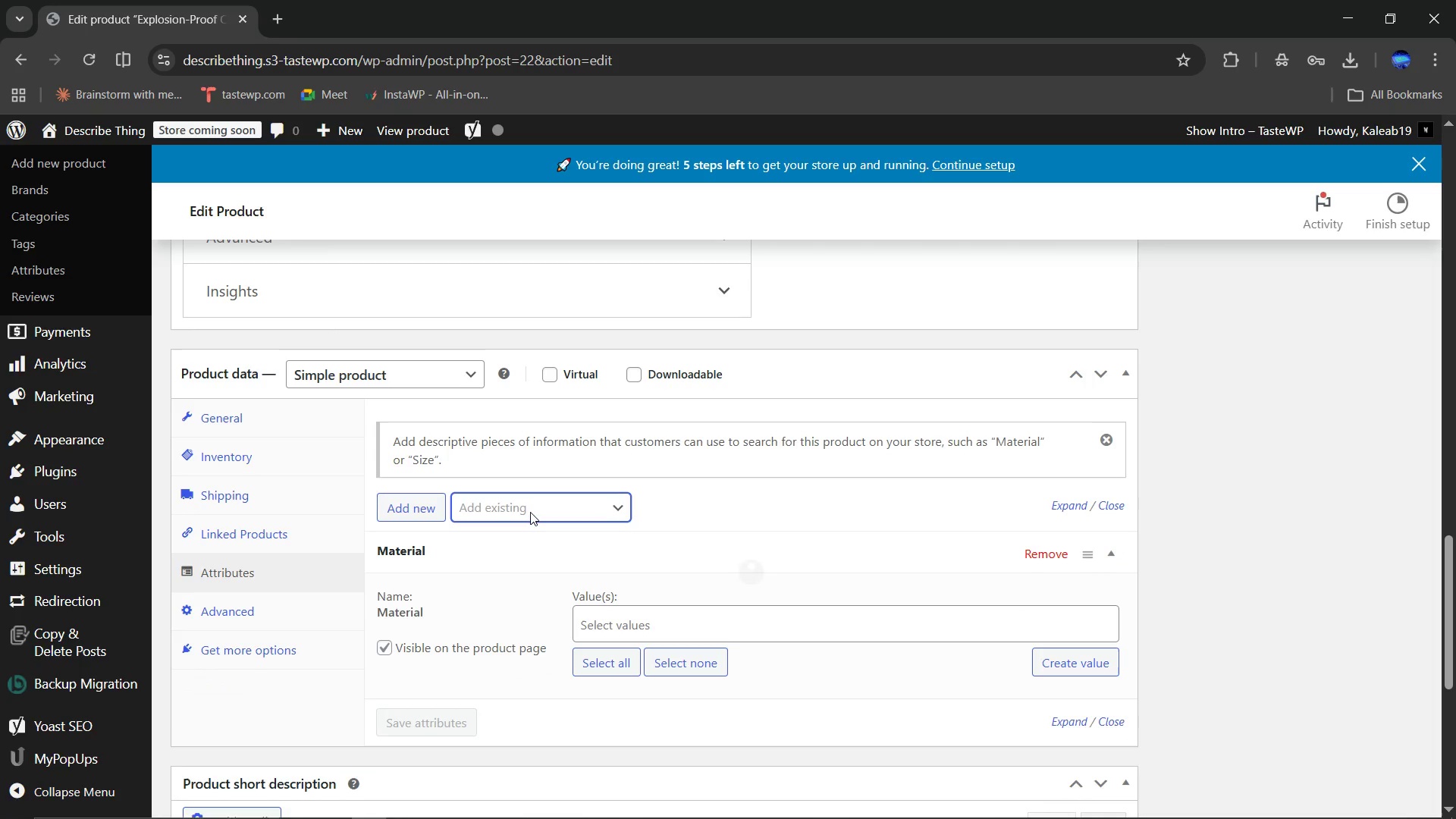 
left_click([530, 512])
 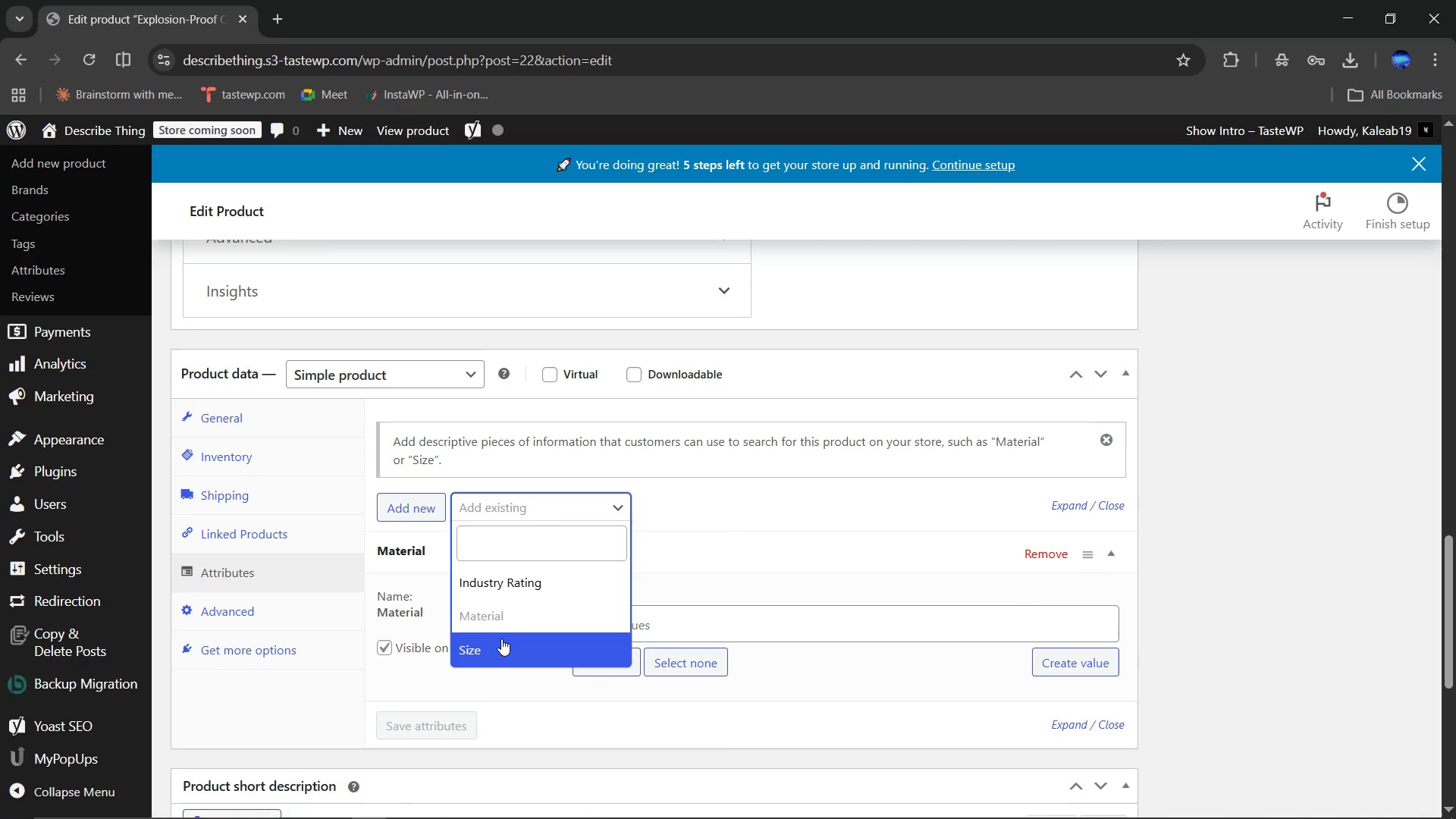 
left_click([500, 646])
 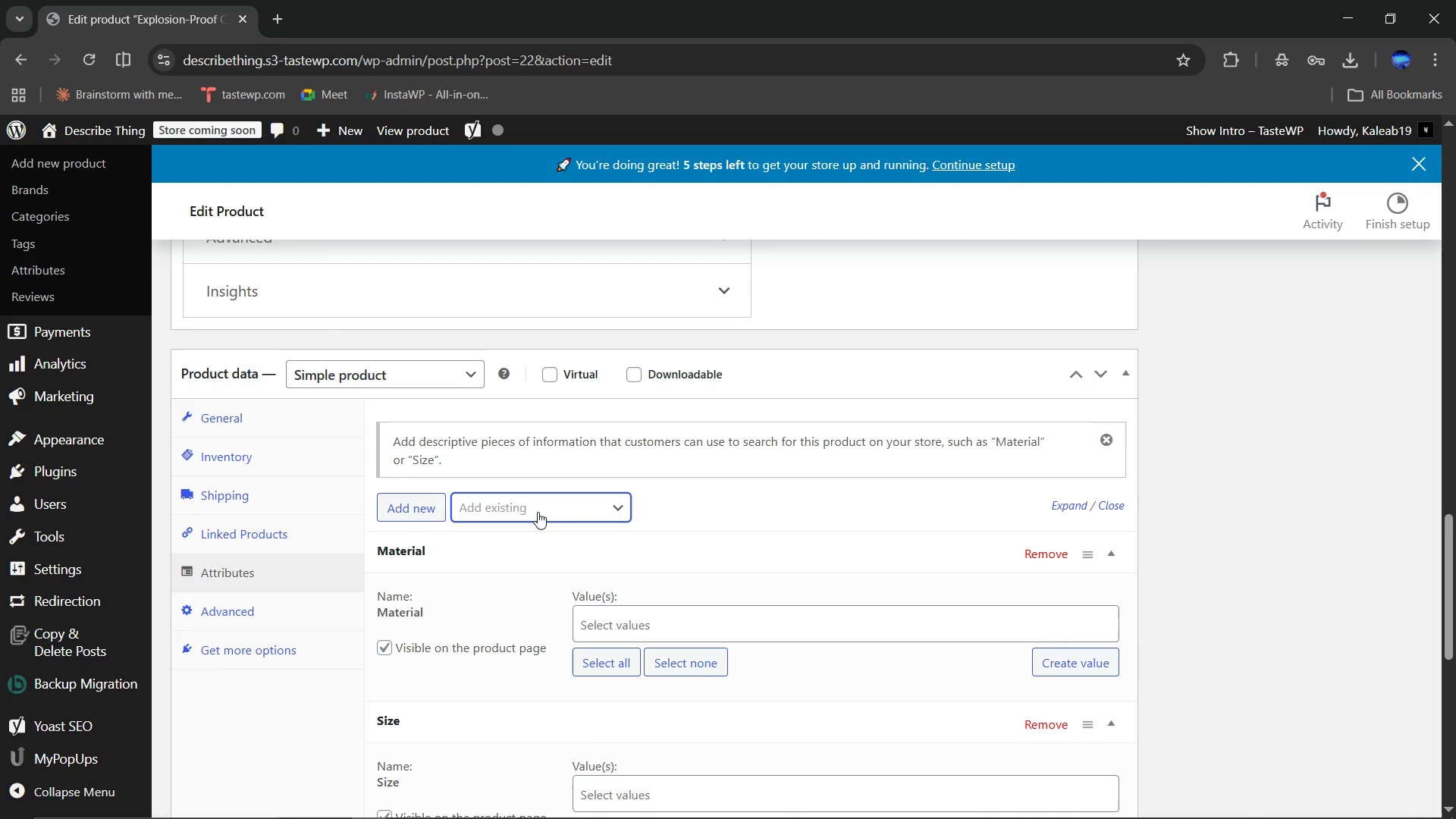 
left_click([538, 507])
 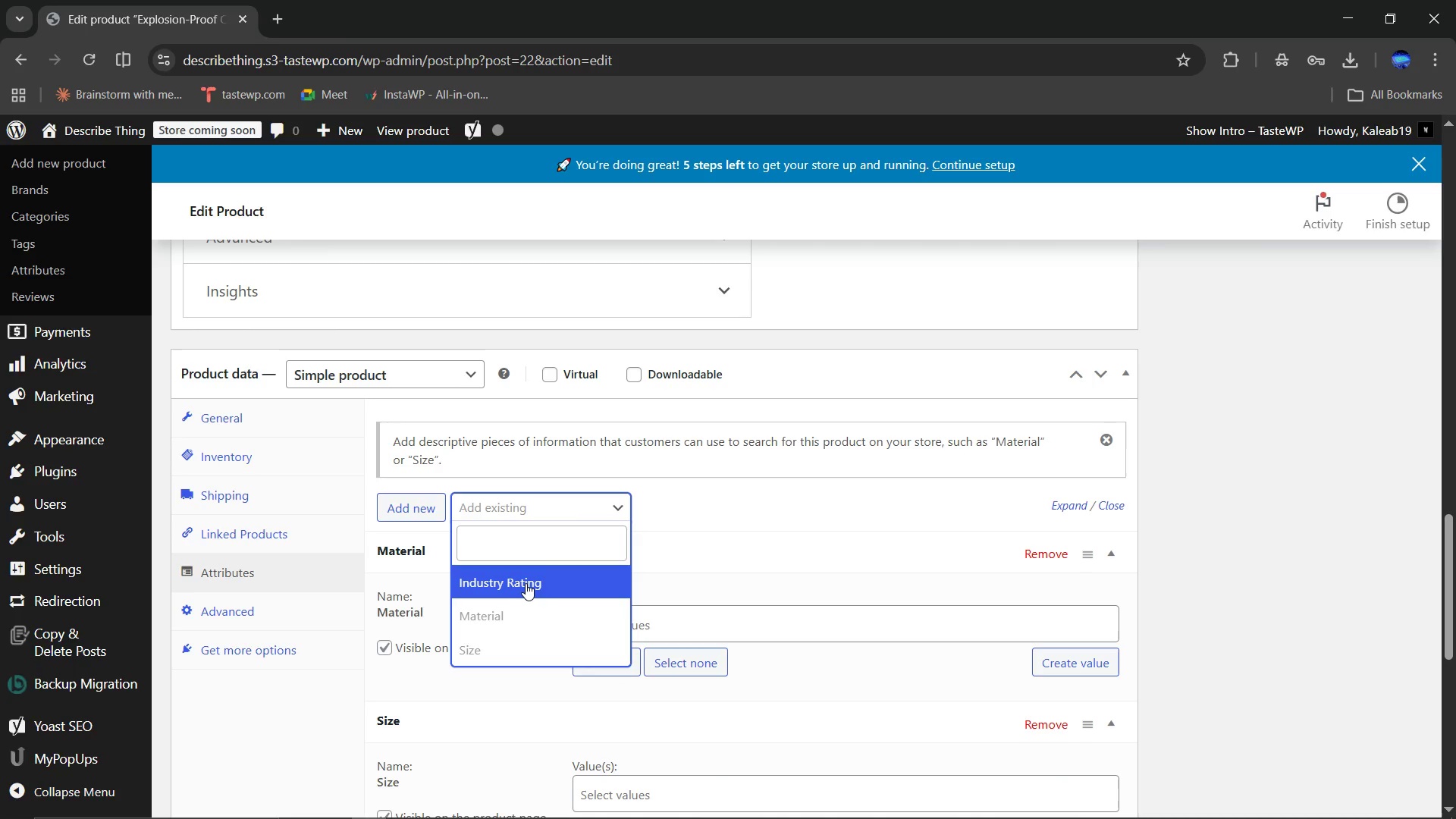 
left_click([526, 584])
 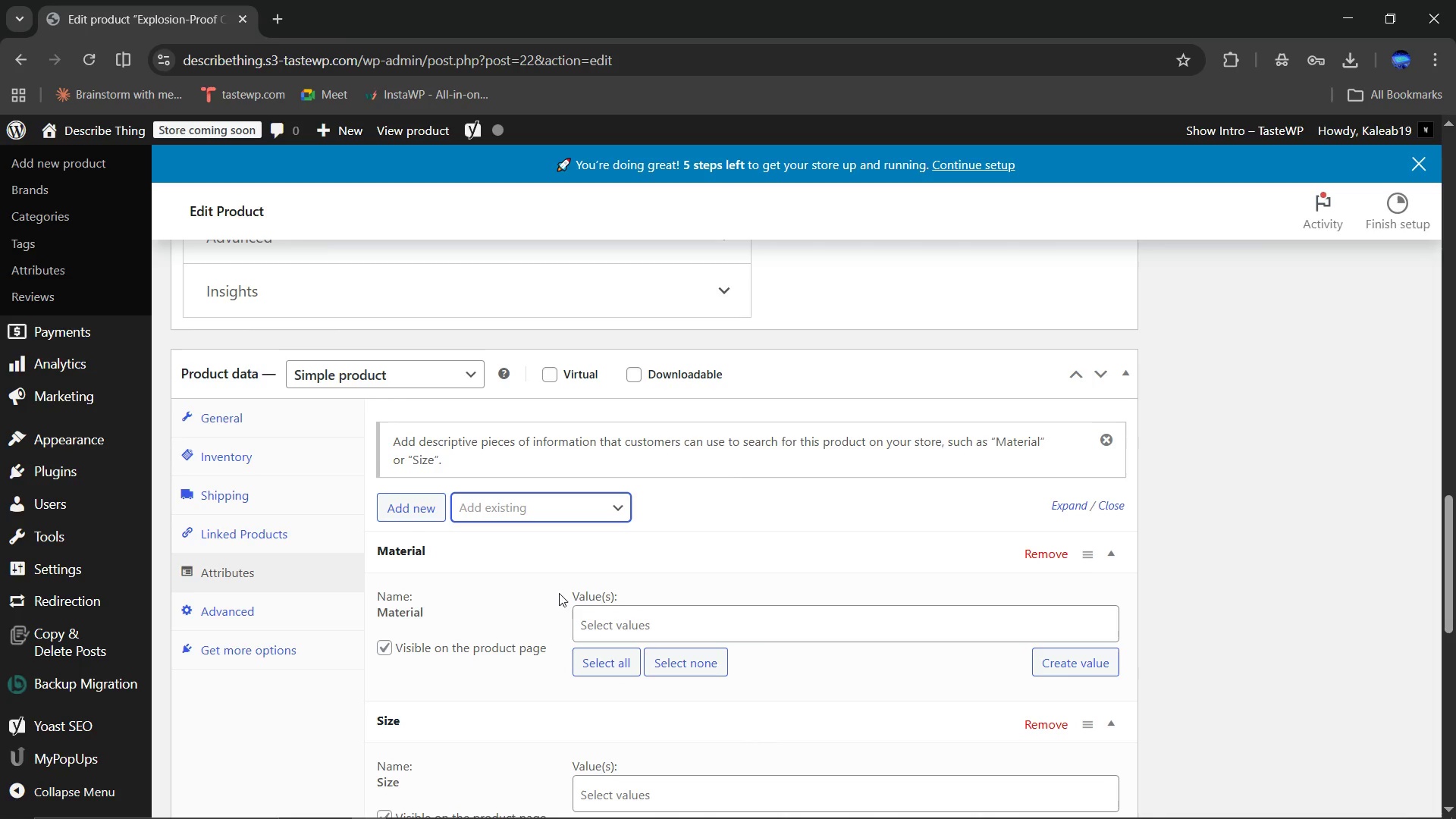 
left_click([595, 614])
 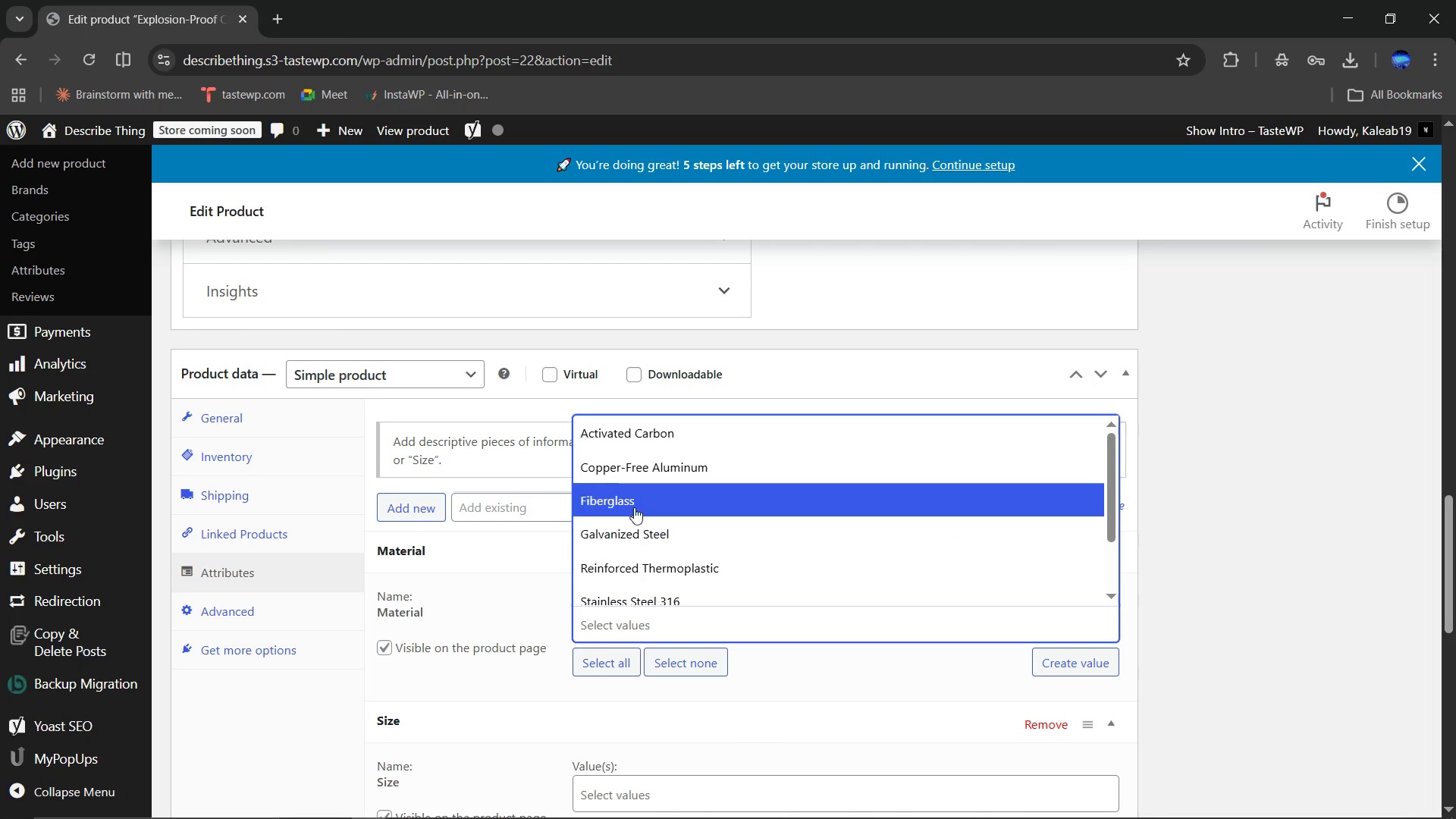 
left_click([635, 471])
 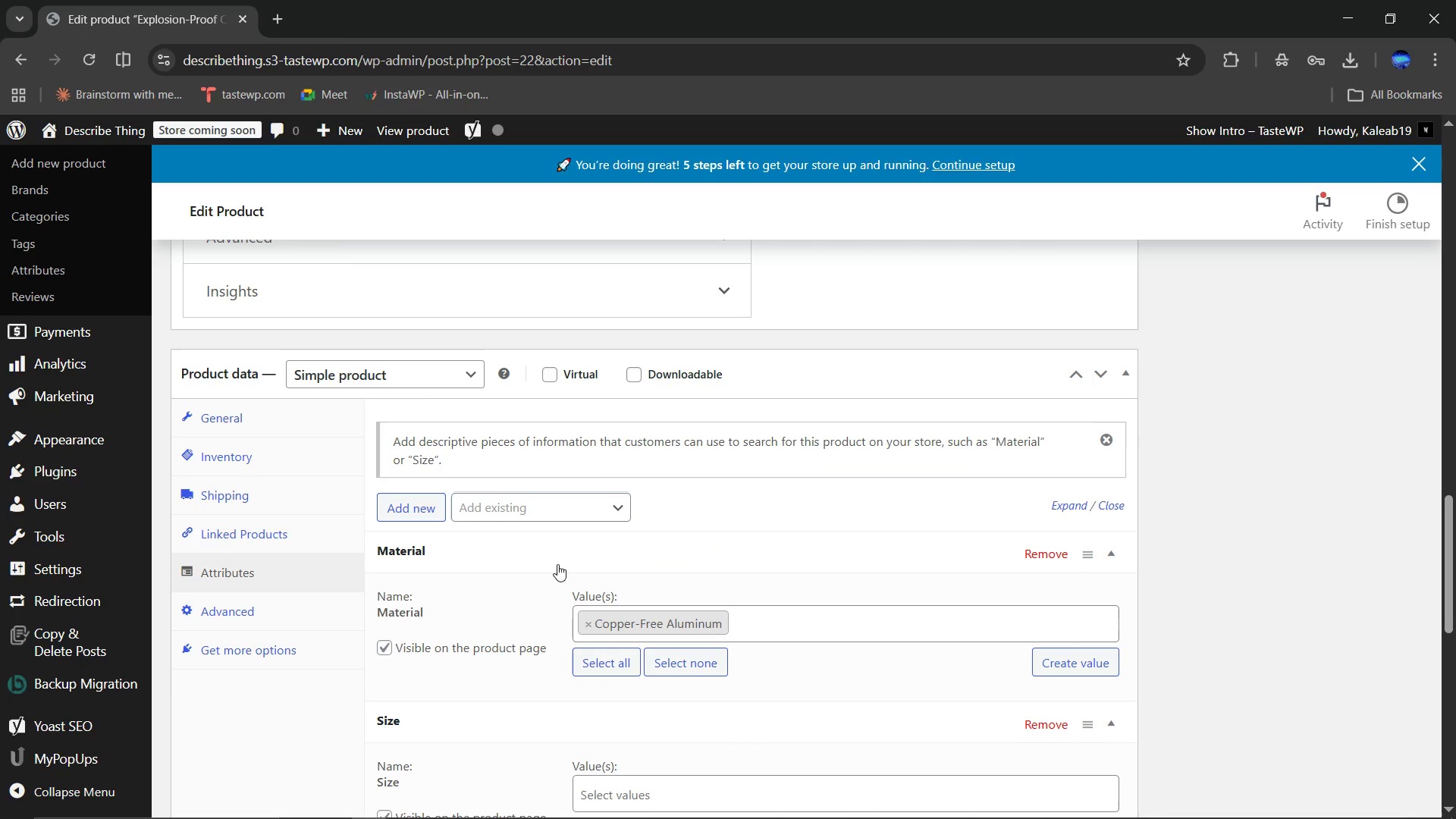 
scroll: coordinate [557, 564], scroll_direction: down, amount: 2.0
 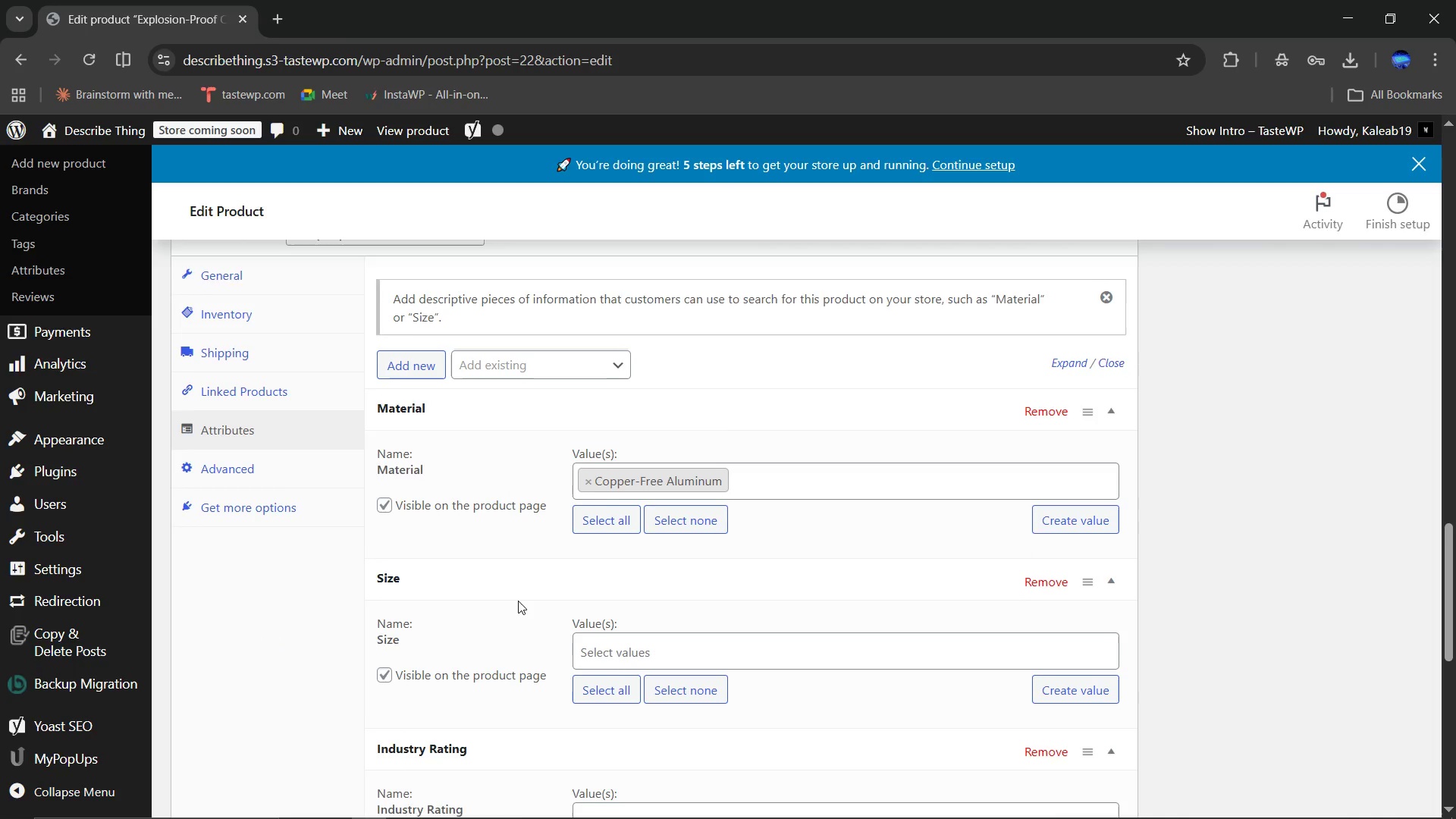 
scroll: coordinate [518, 601], scroll_direction: none, amount: 0.0
 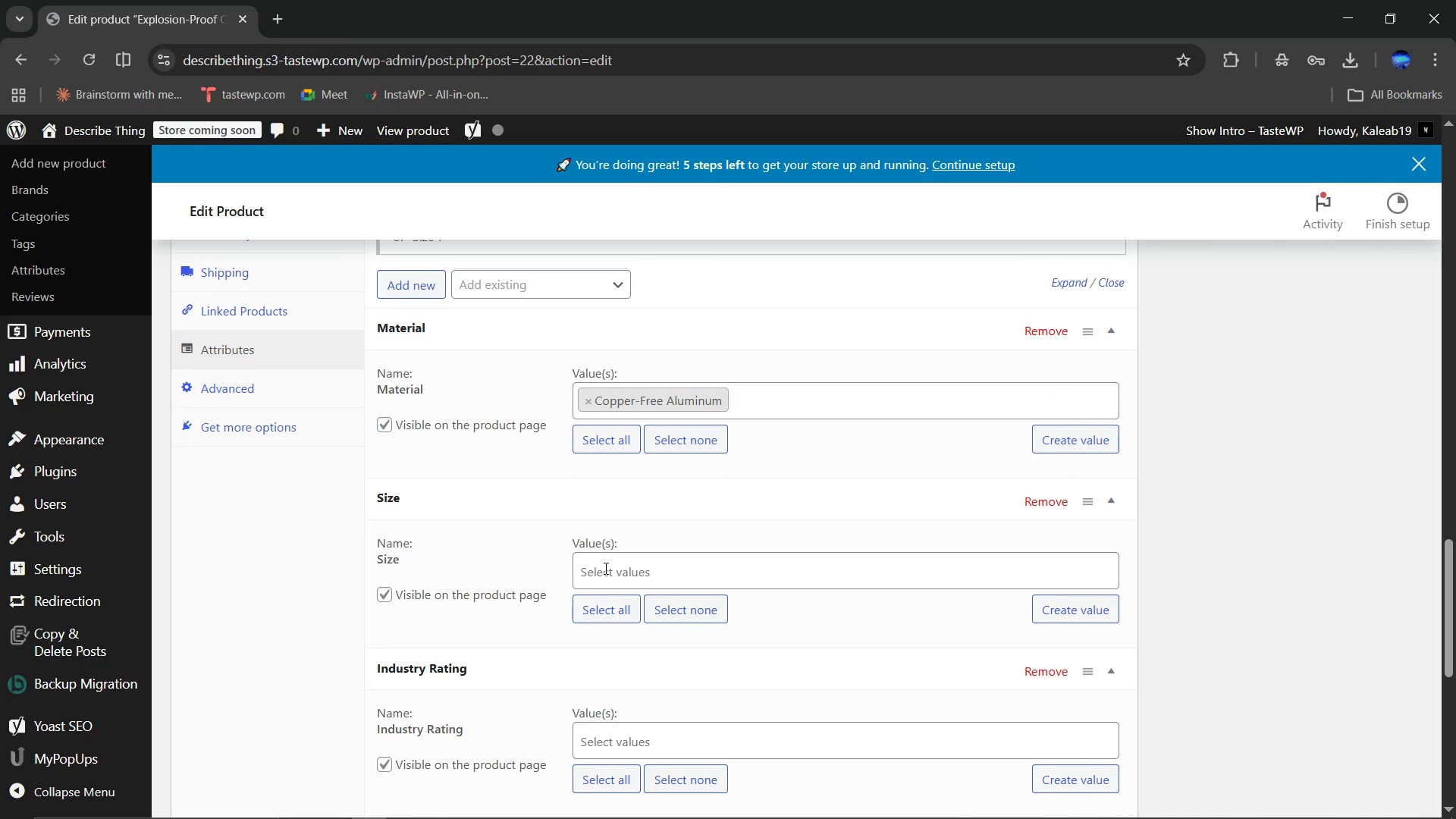 
left_click([606, 568])
 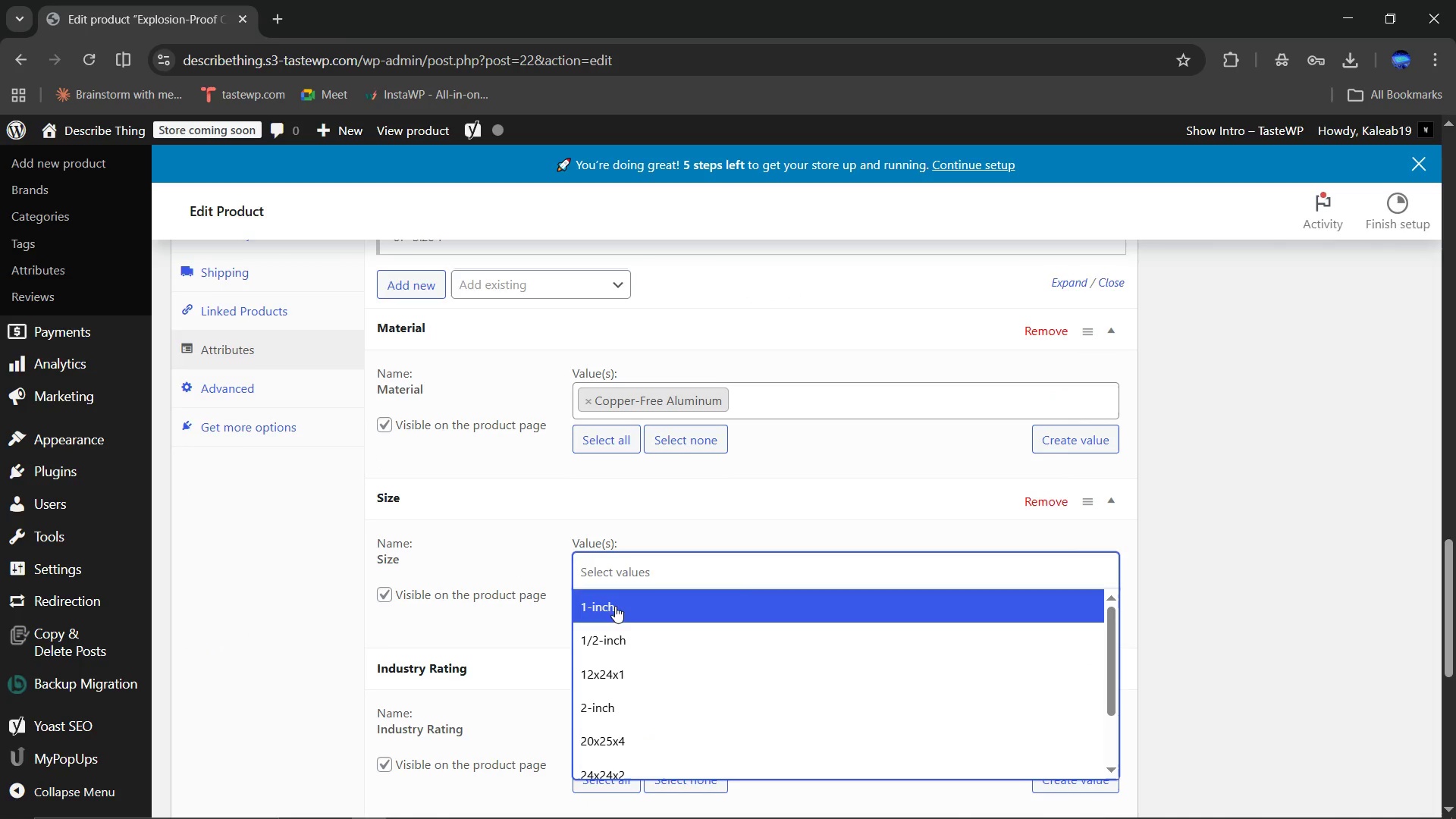 
scroll: coordinate [618, 626], scroll_direction: down, amount: 2.0
 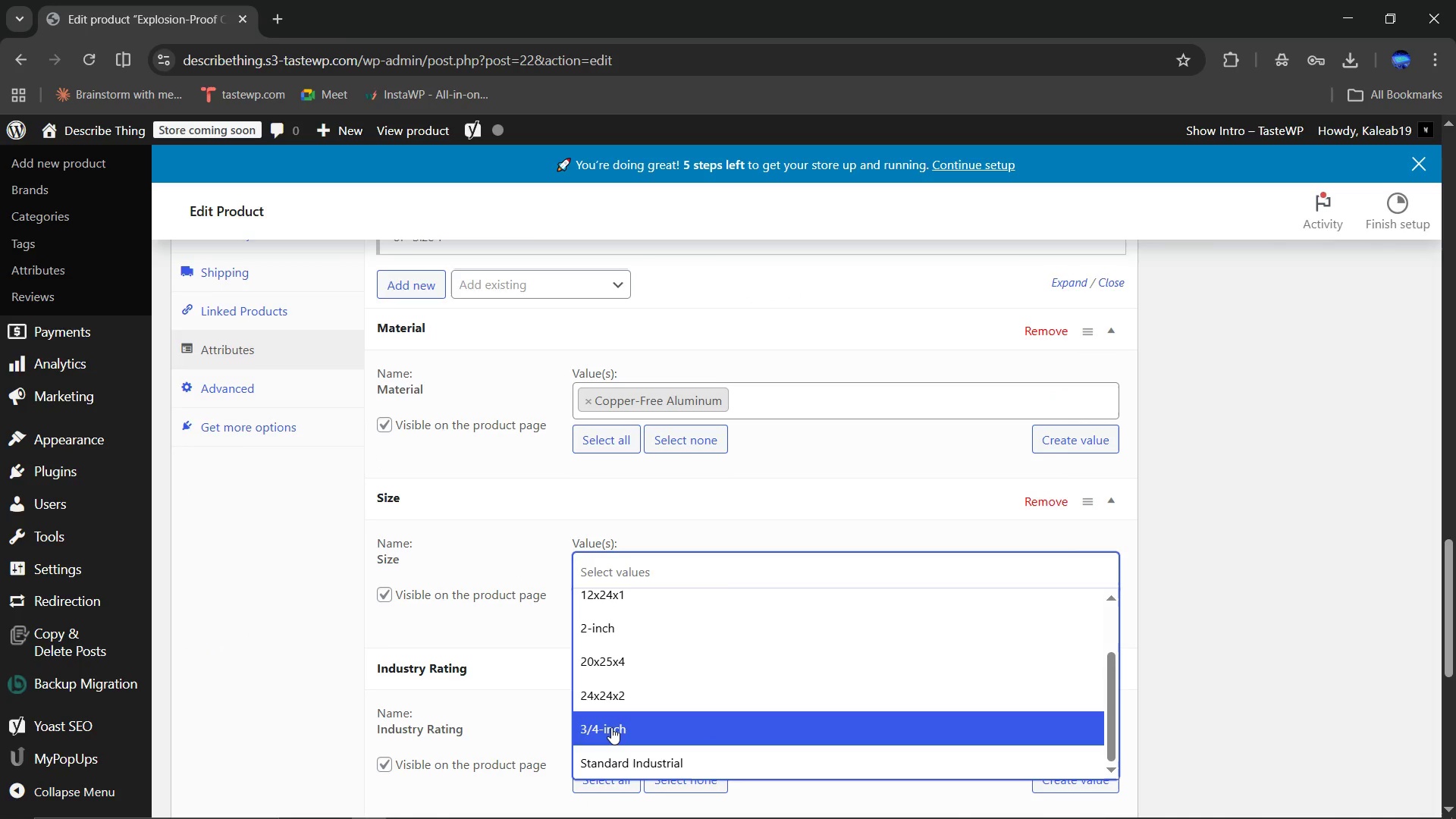 
left_click([611, 727])
 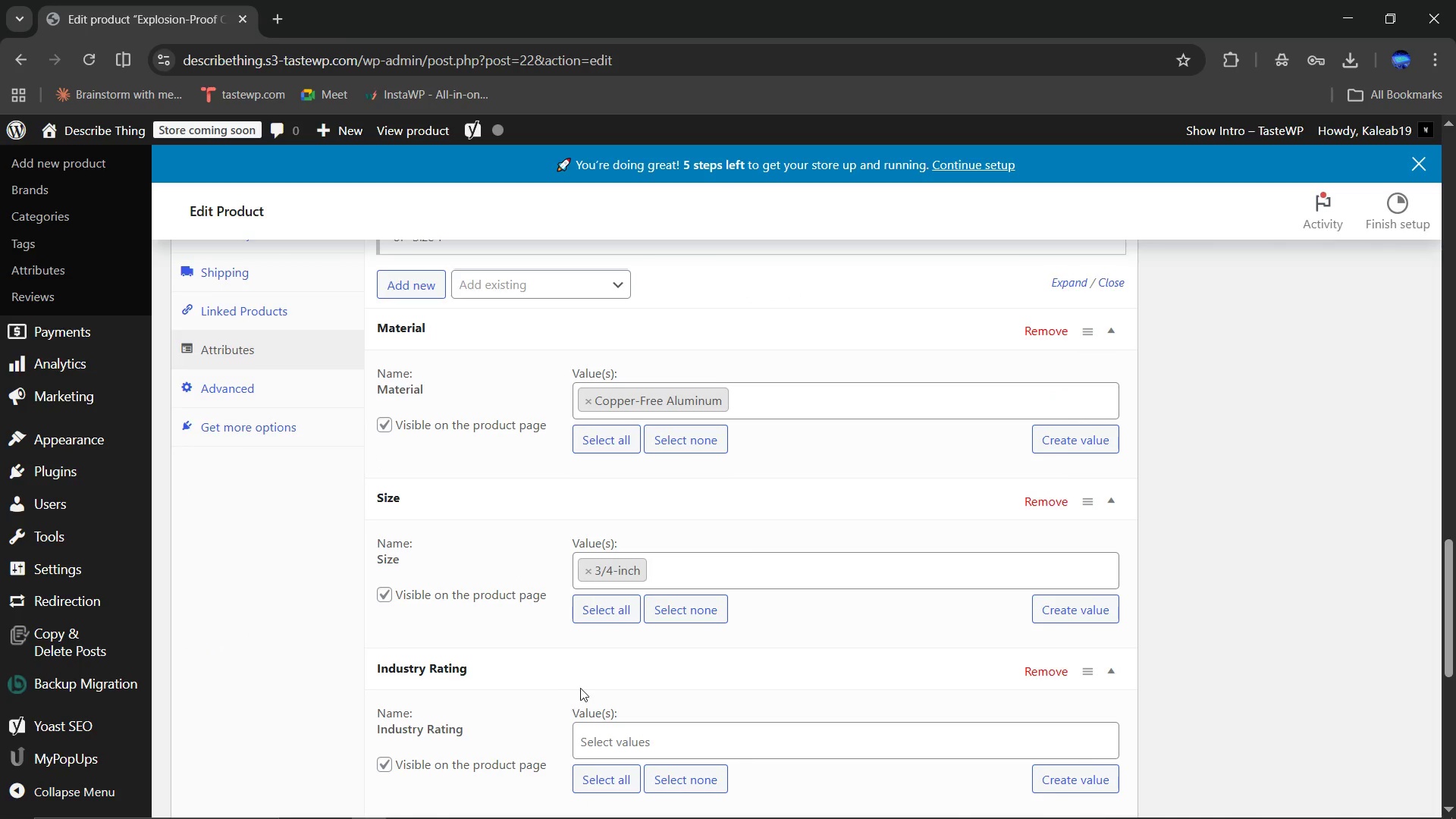 
scroll: coordinate [576, 688], scroll_direction: down, amount: 1.0
 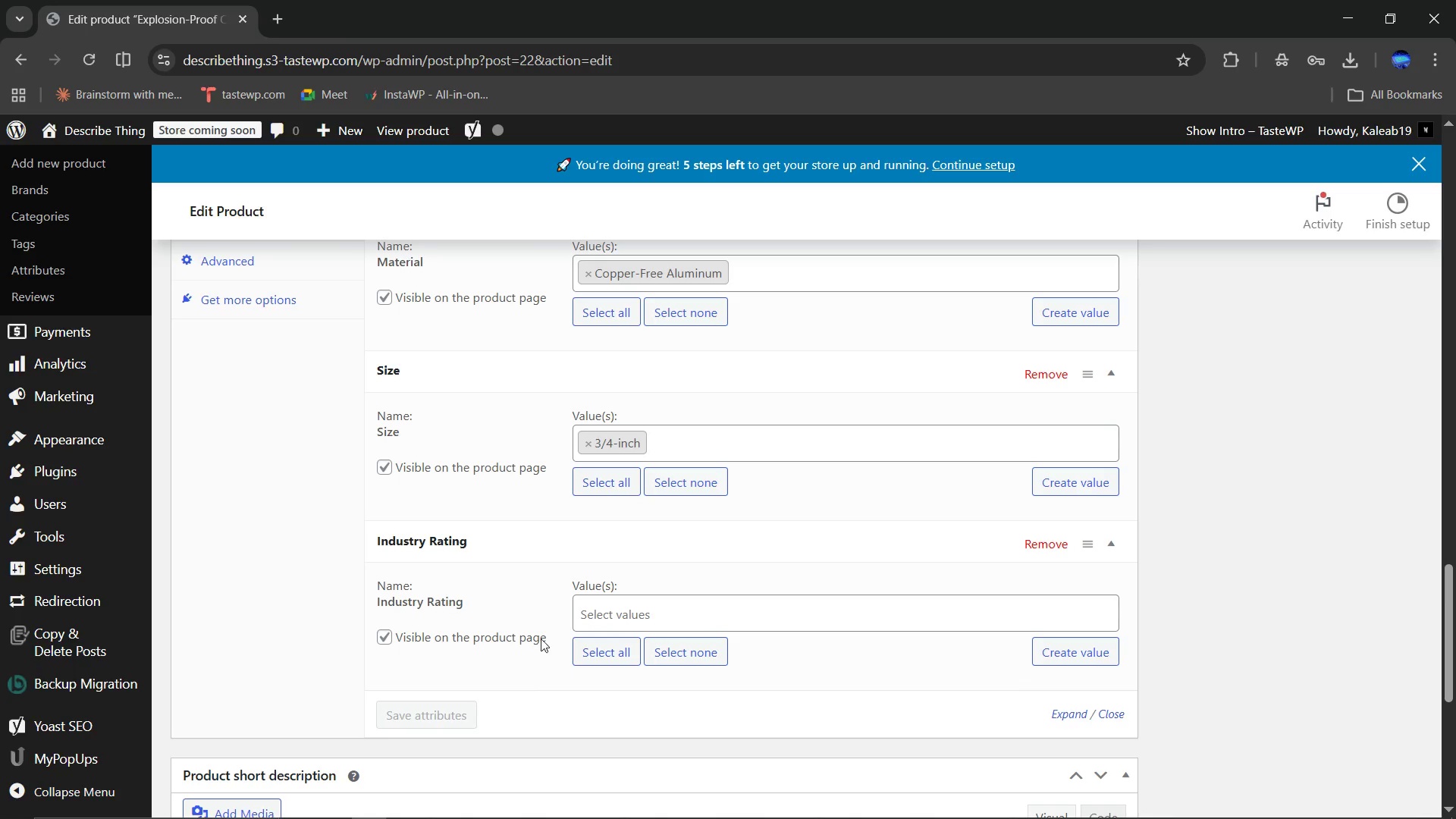 
left_click([599, 605])
 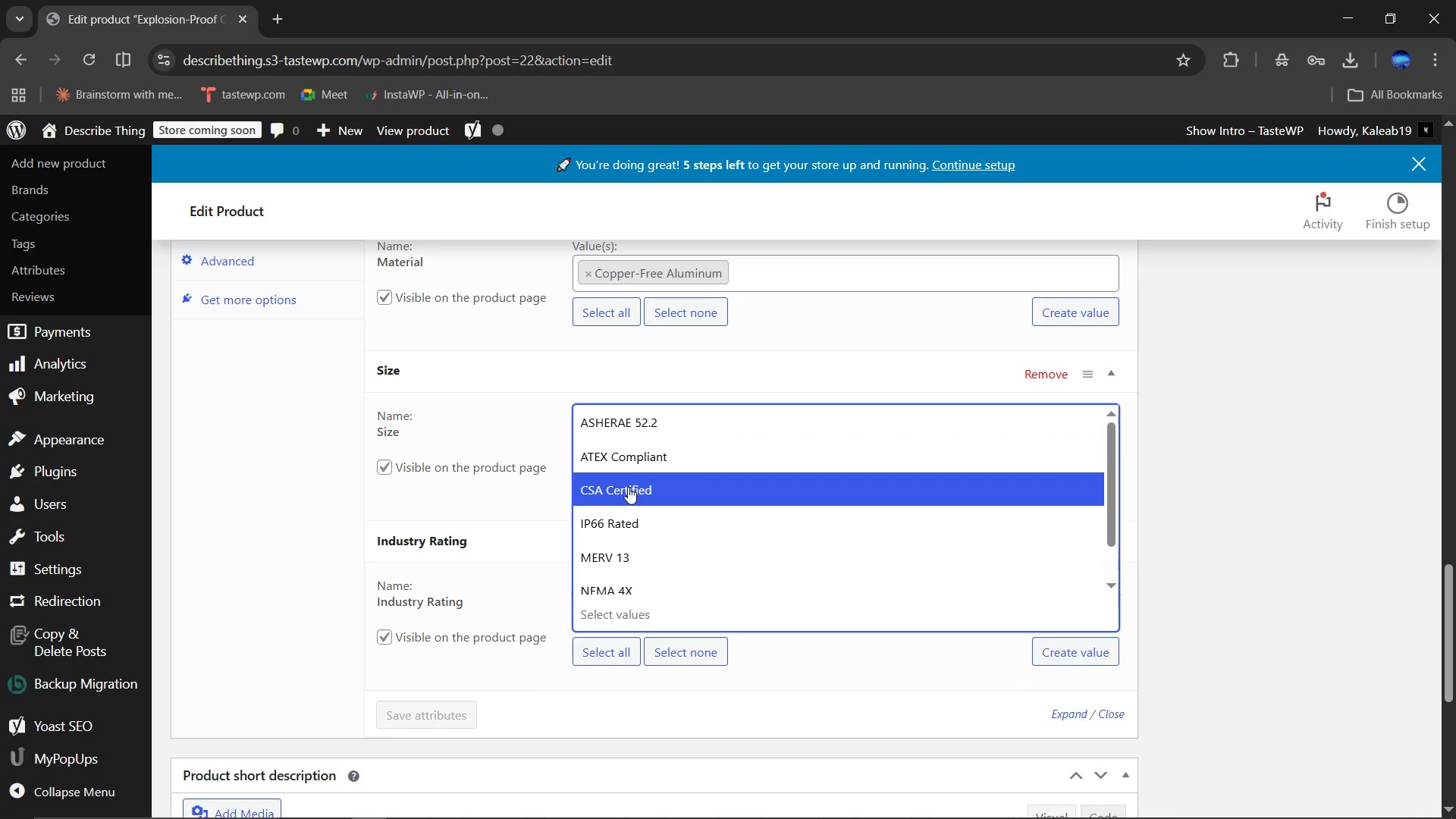 
left_click([628, 457])
 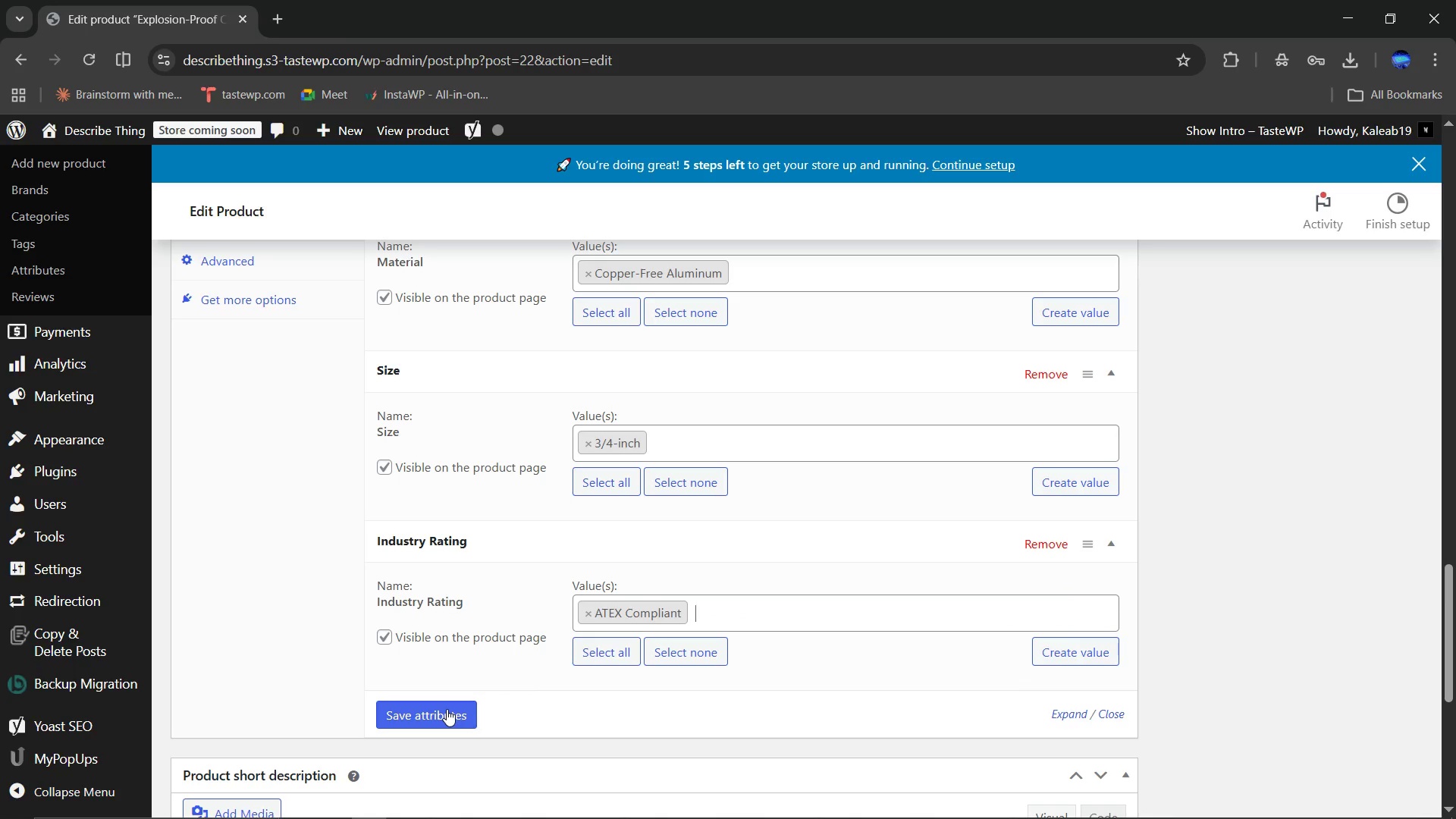 
left_click([447, 709])
 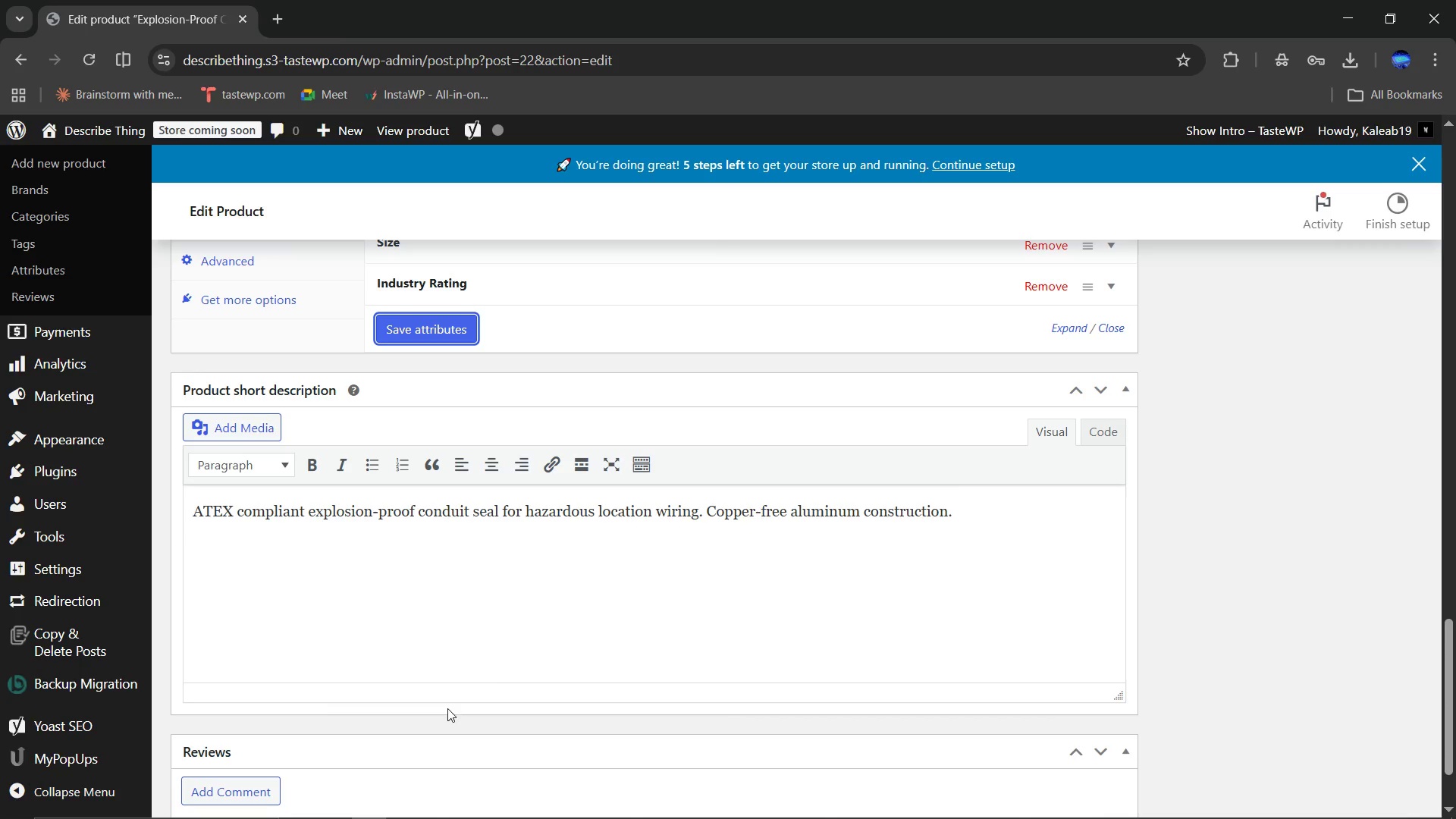 
scroll: coordinate [685, 642], scroll_direction: up, amount: 19.0
 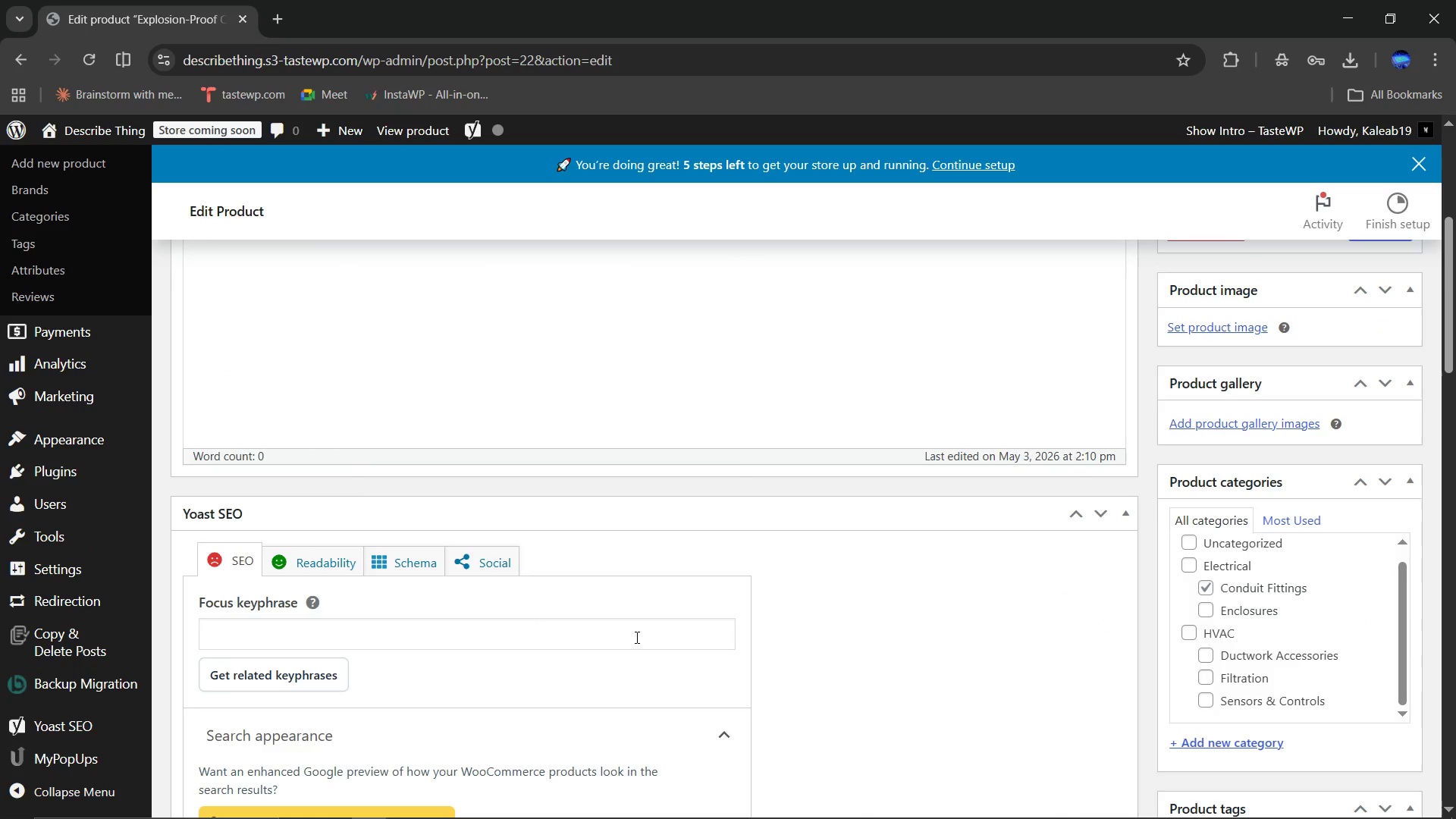 
left_click([635, 637])
 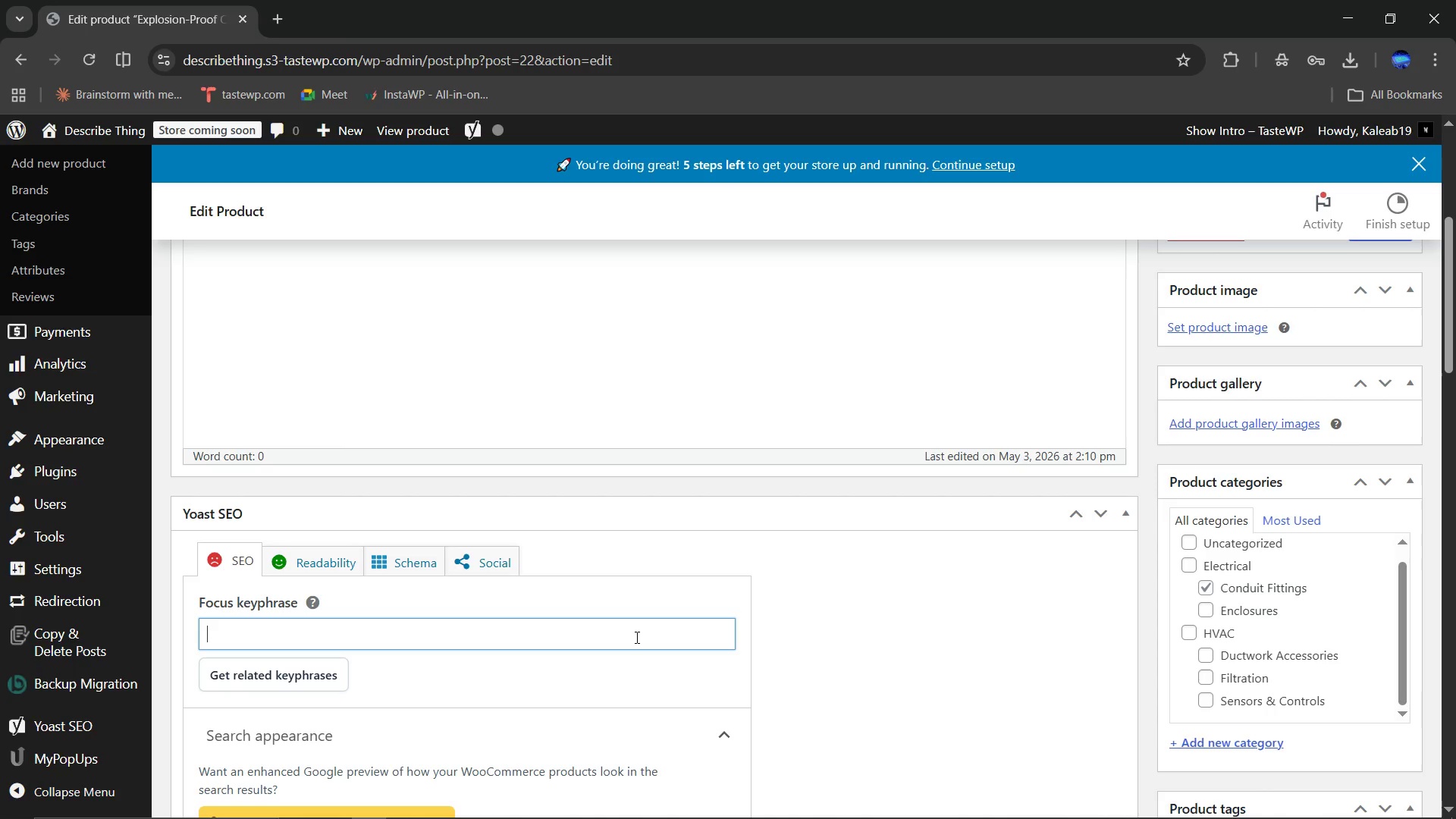 
type(Explosion Proof Conduit Seal)
 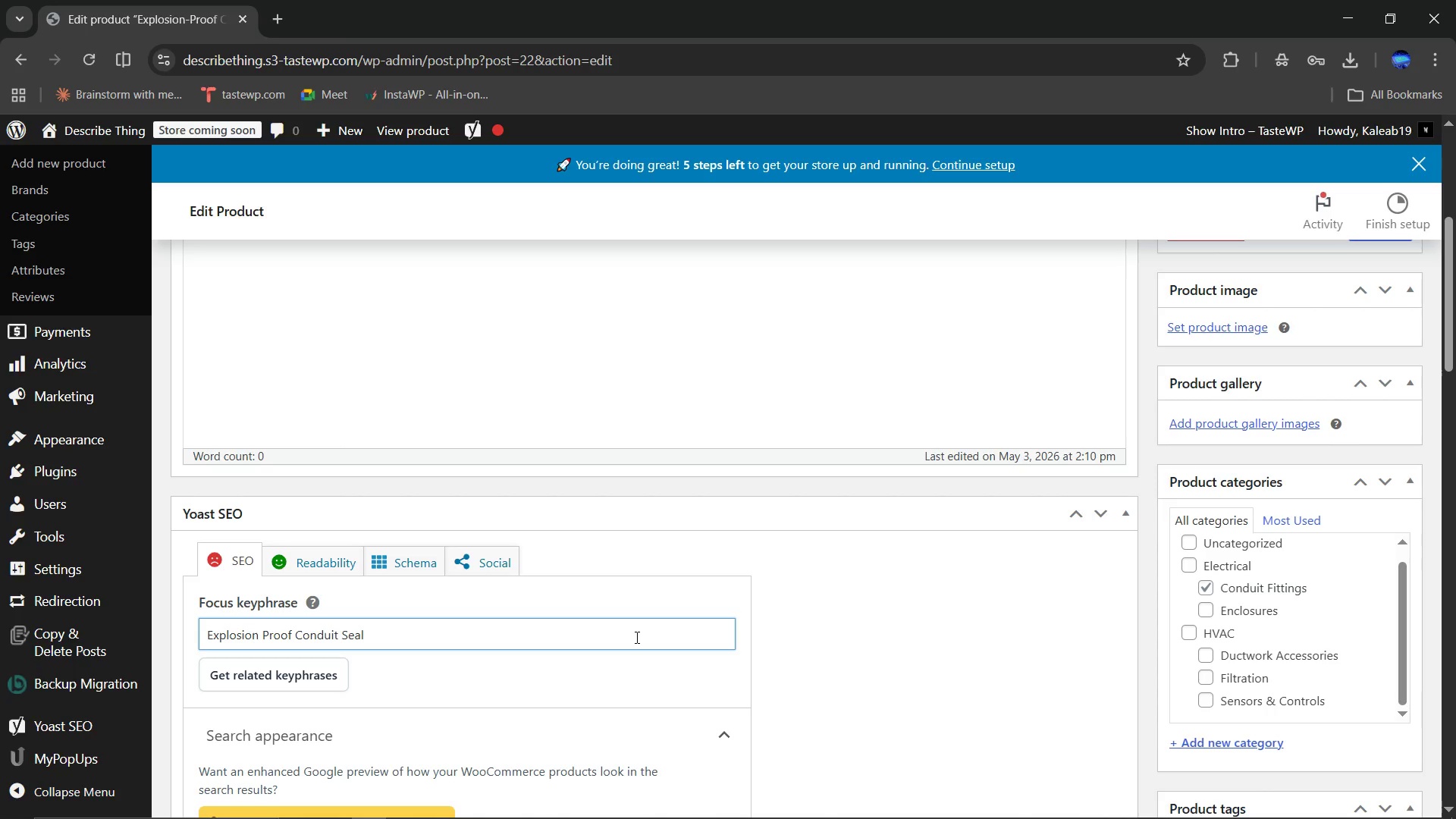 
wait(6.23)
 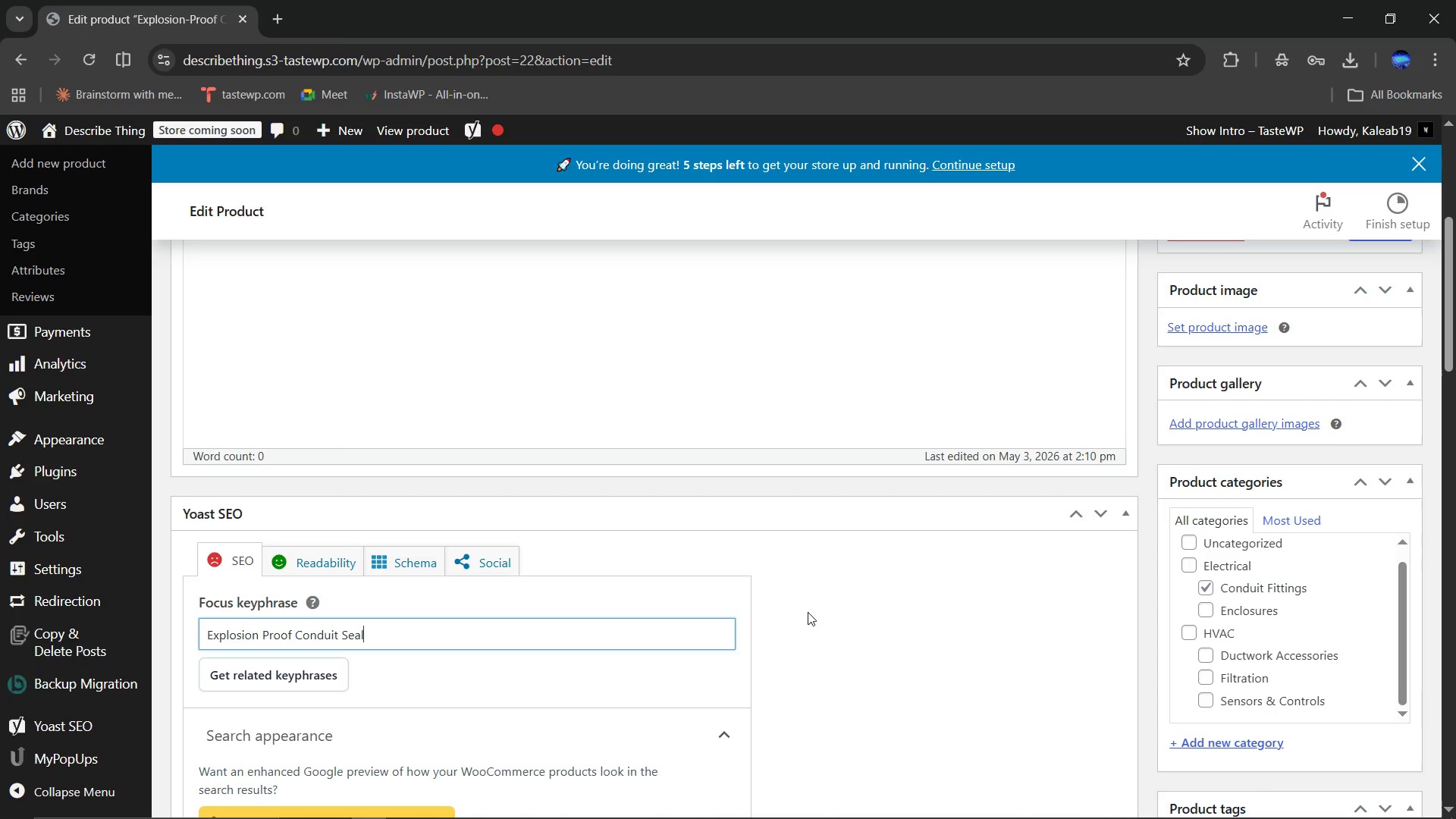 
scroll: coordinate [813, 569], scroll_direction: down, amount: 7.0
 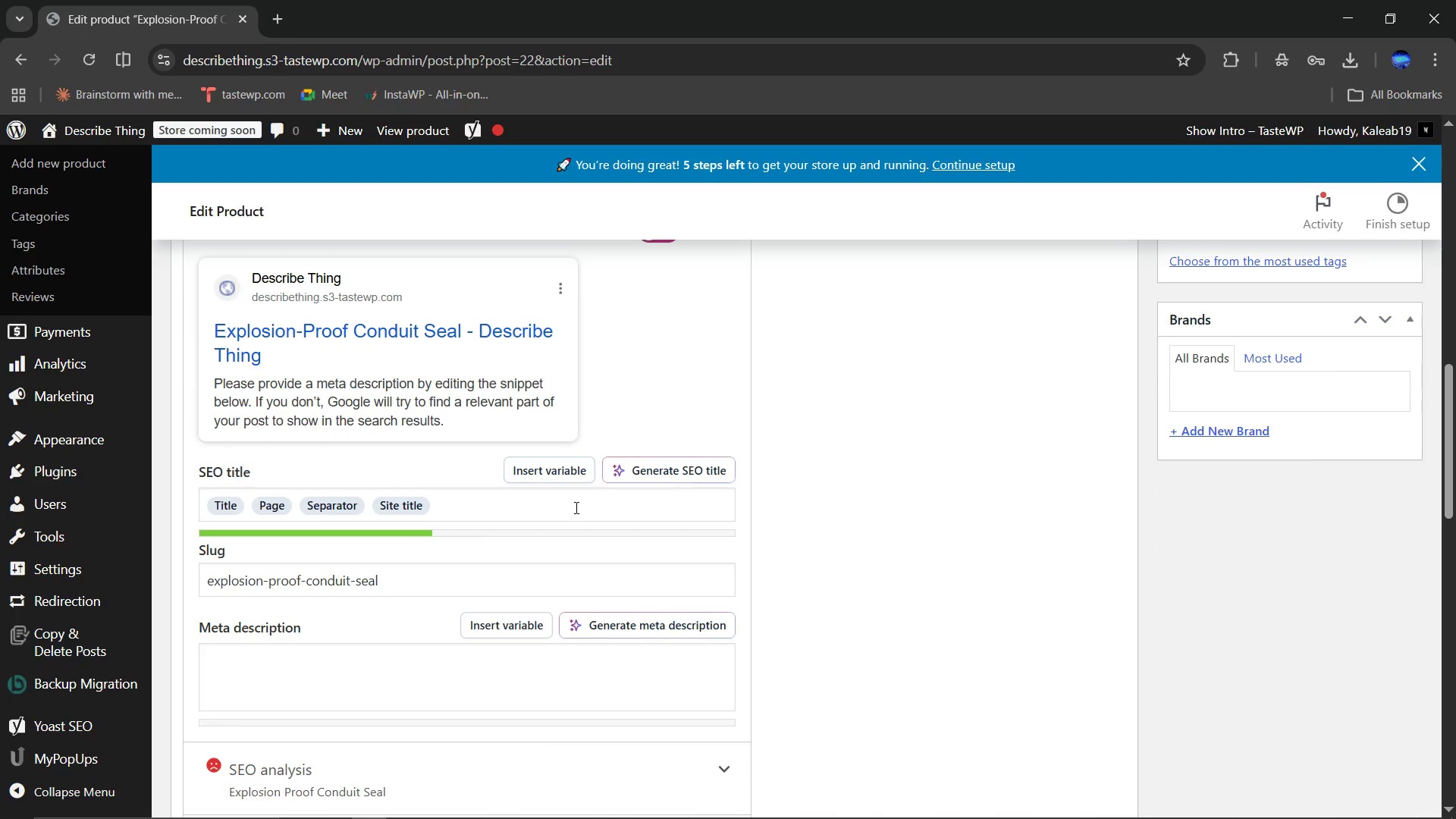 
left_click([575, 507])
 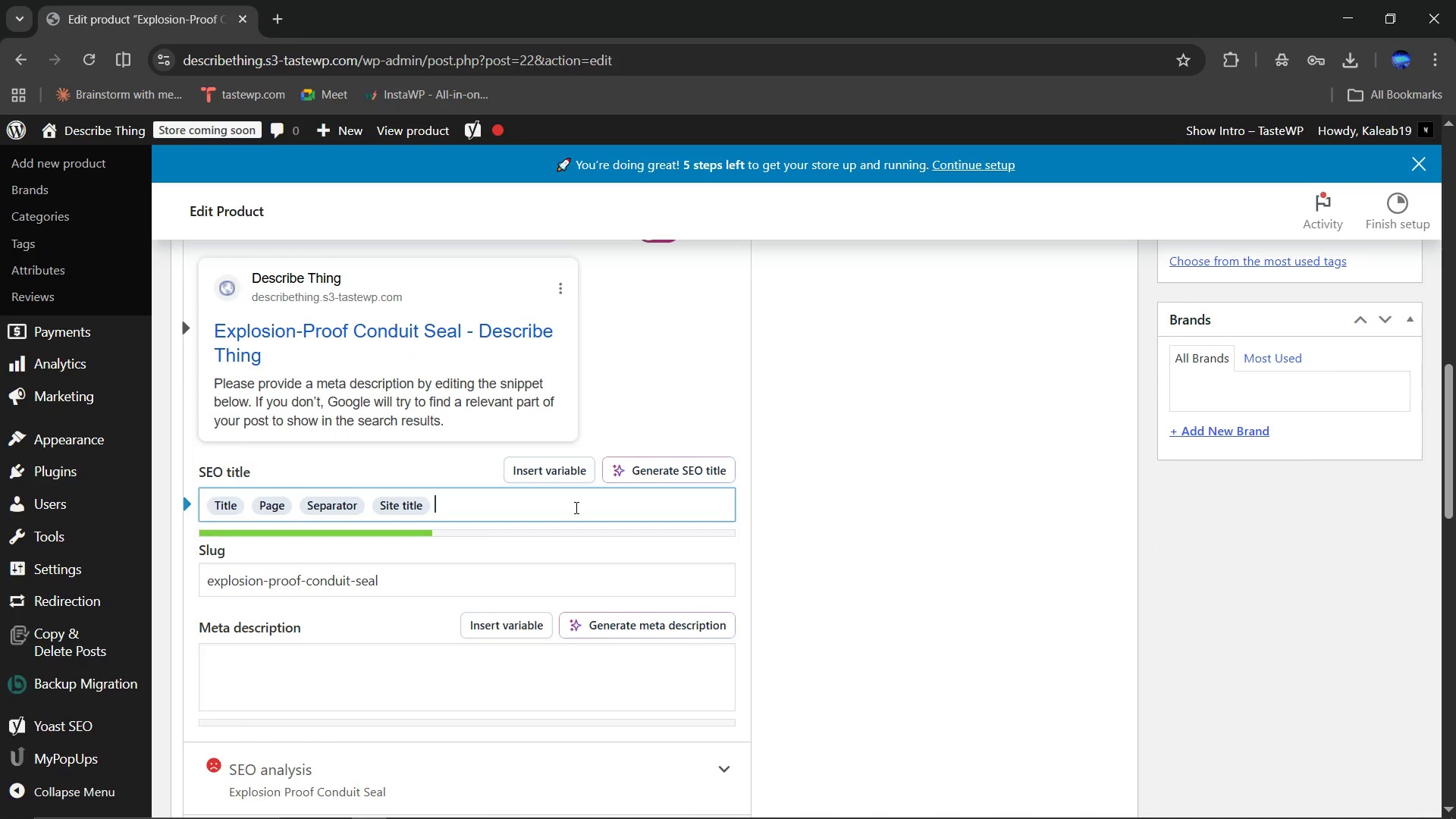 
key(Control+ControlLeft)
 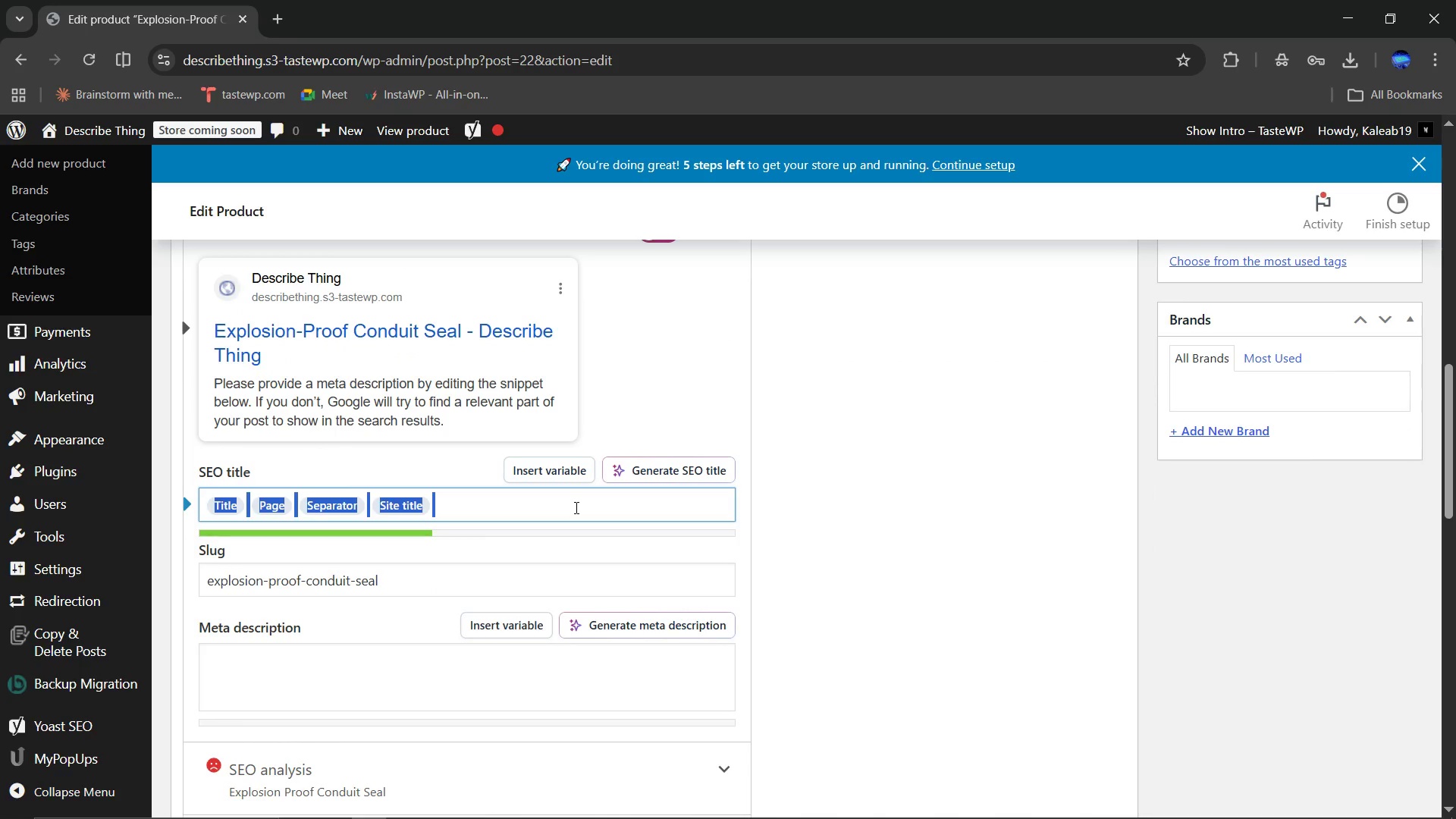 
key(Control+A)
 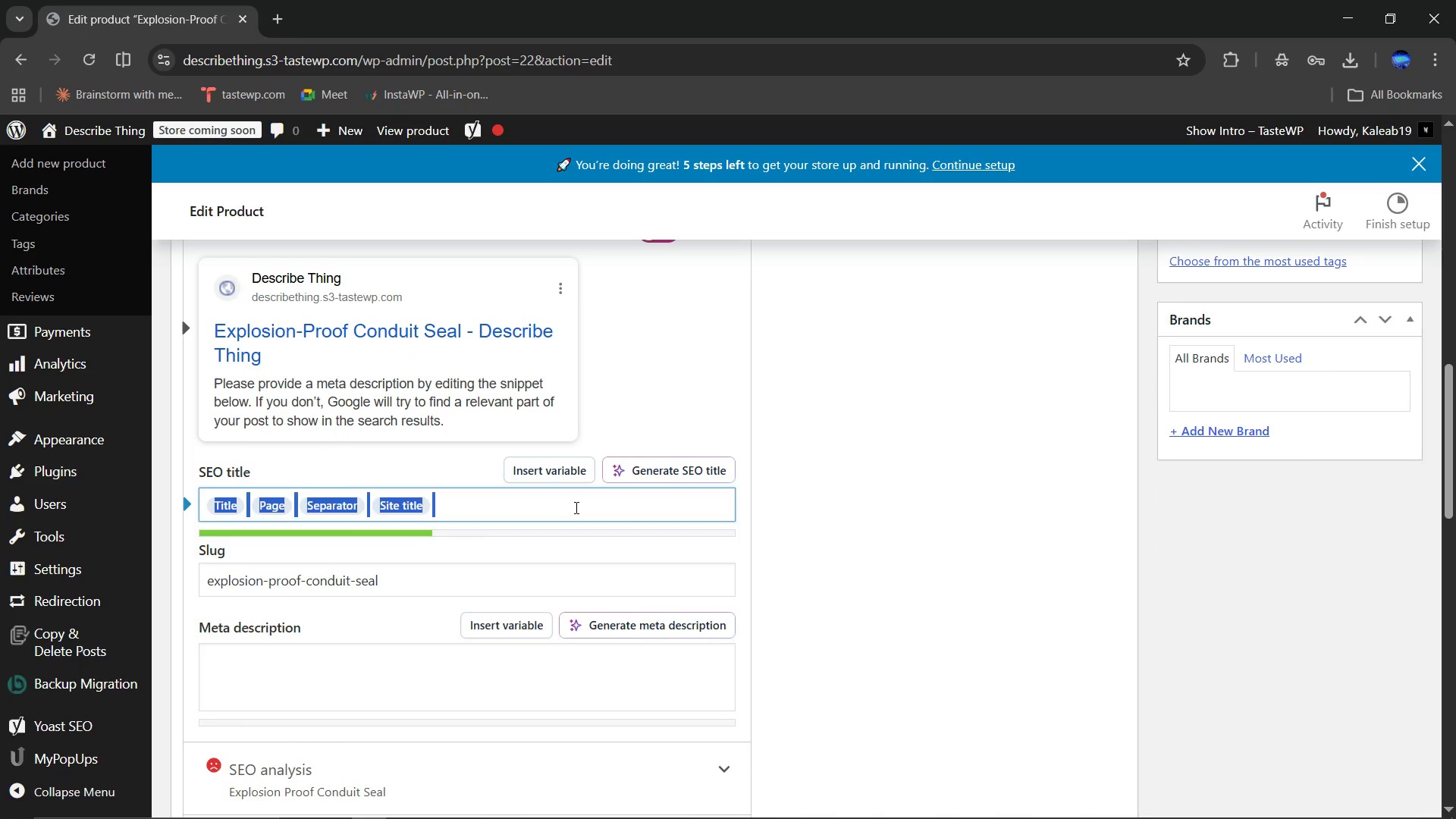 
type(Explosion-proof )
key(Backspace)
key(Backspace)
key(Backspace)
key(Backspace)
key(Backspace)
key(Backspace)
type(Proof Conduit Seal 3/4-Inch ATEX | Sparky & Flow)
 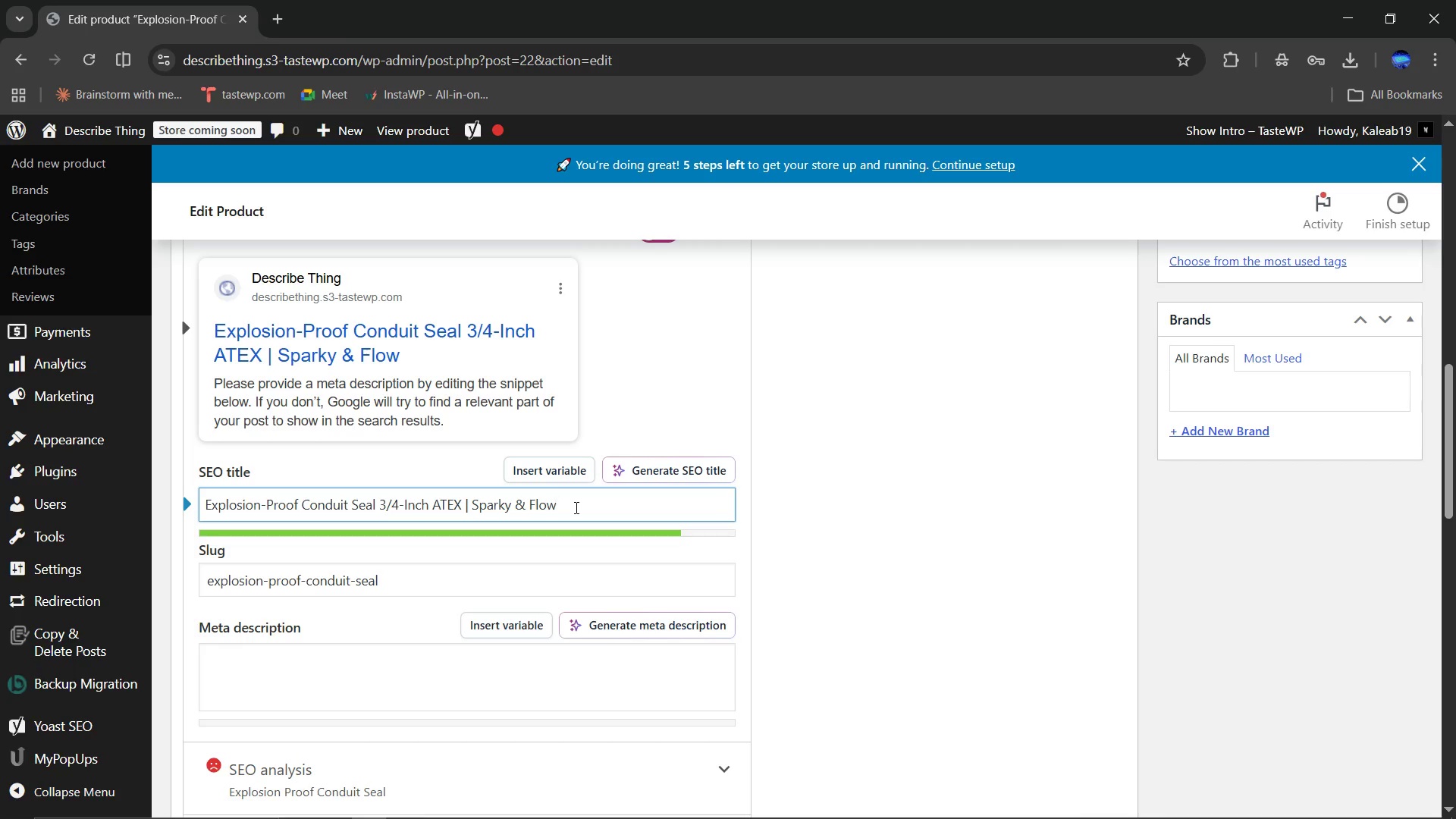 
scroll: coordinate [814, 553], scroll_direction: down, amount: 2.0
 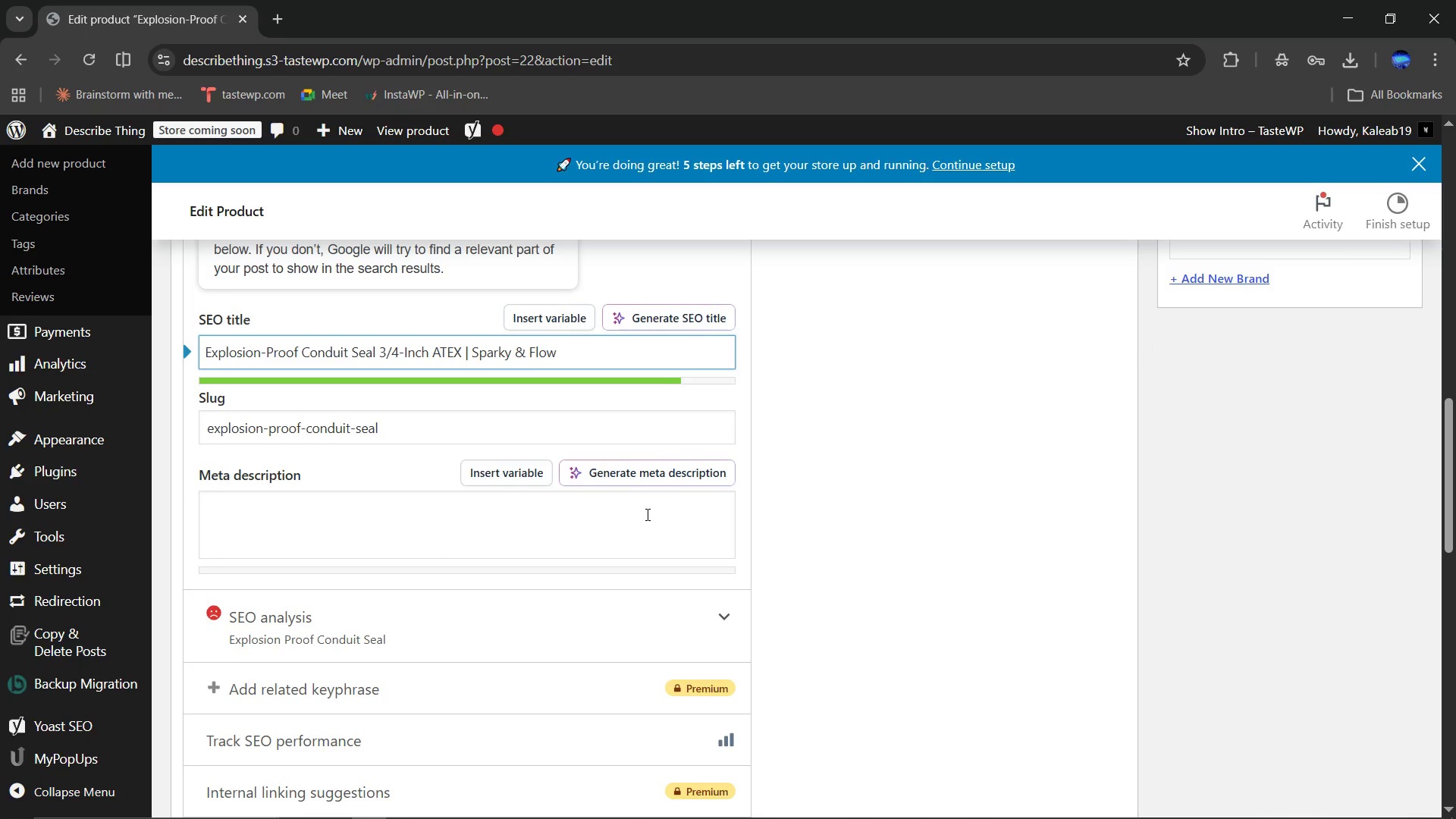 
left_click([646, 514])
 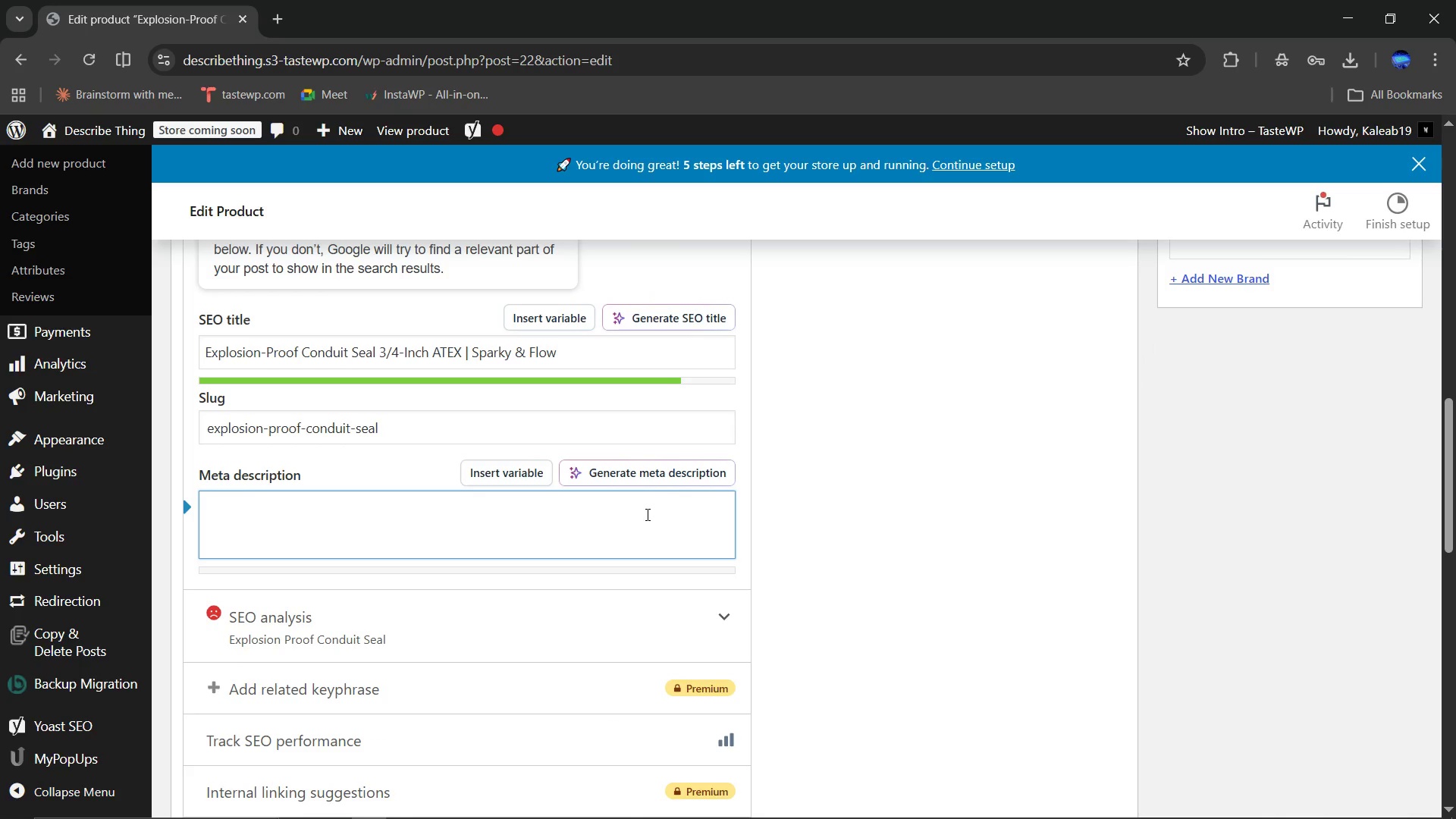 
type(3/4-inch Atex)
key(Backspace)
key(Backspace)
key(Backspace)
type(TEX compliant explosion-proof conduit seal copper-free aluminum for hazardous location electrical wiring safety and protection.)
 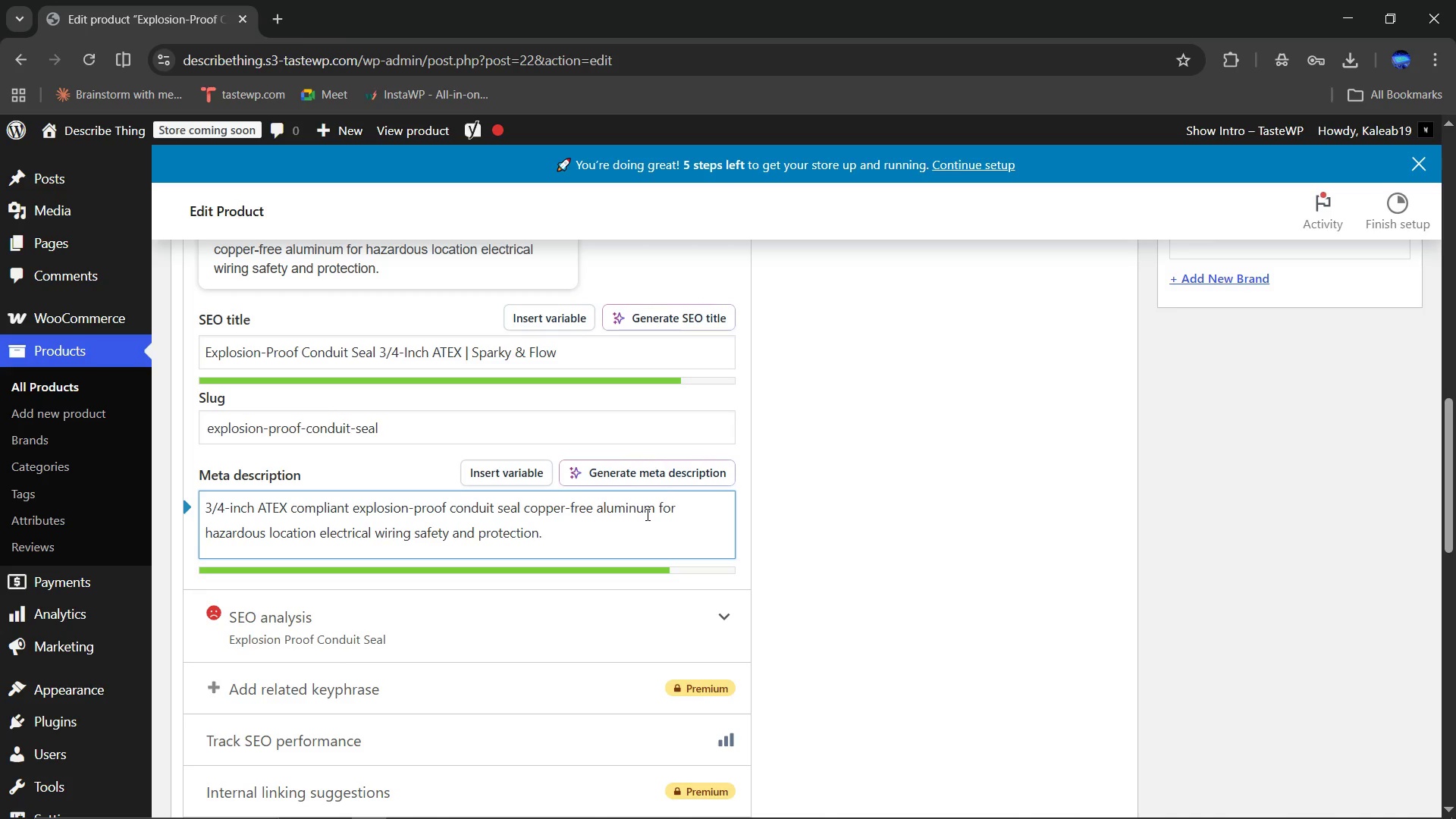 
scroll: coordinate [814, 514], scroll_direction: down, amount: 9.0
 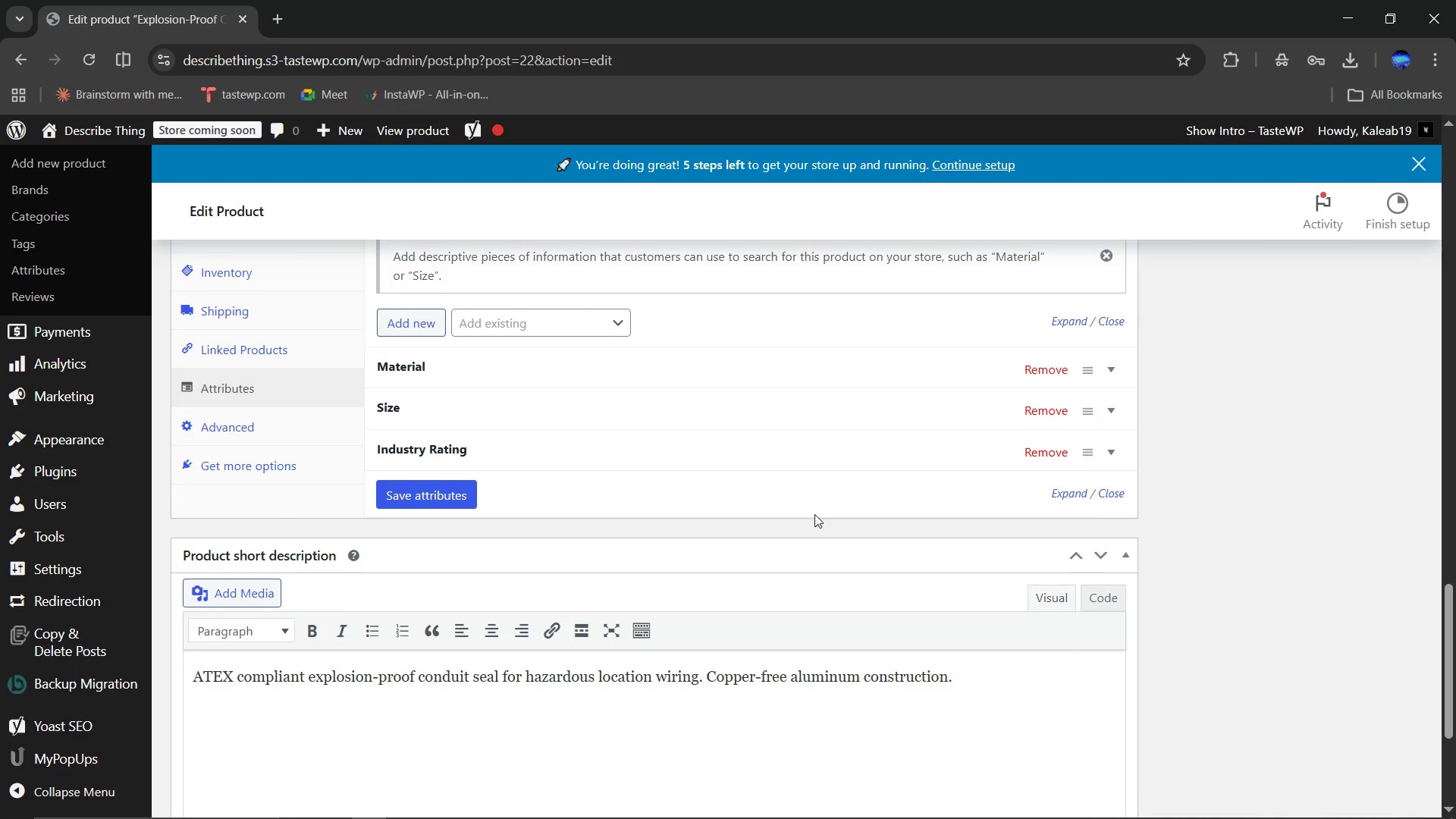 
scroll: coordinate [814, 514], scroll_direction: none, amount: 0.0
 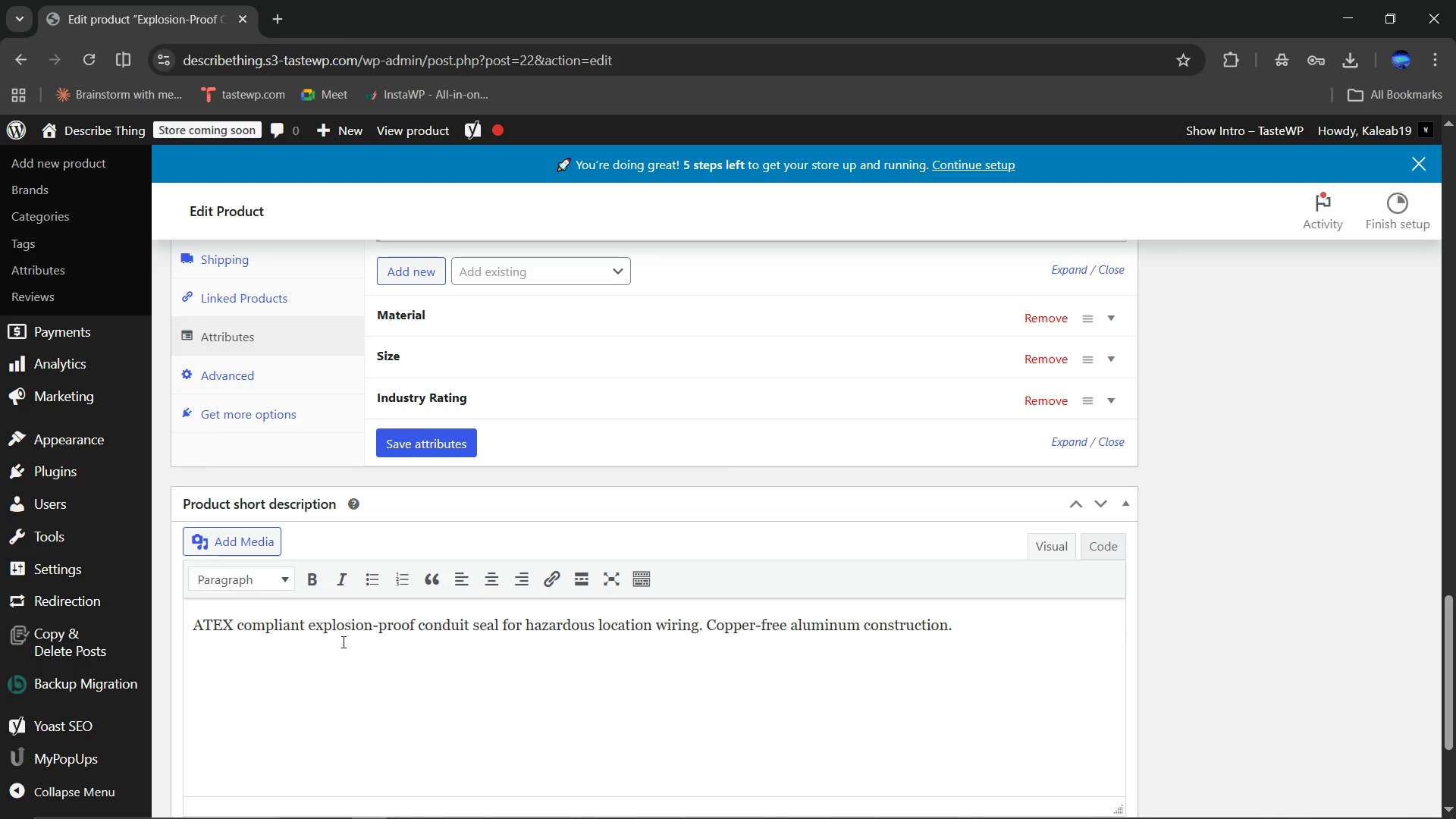 
wait(8.76)
 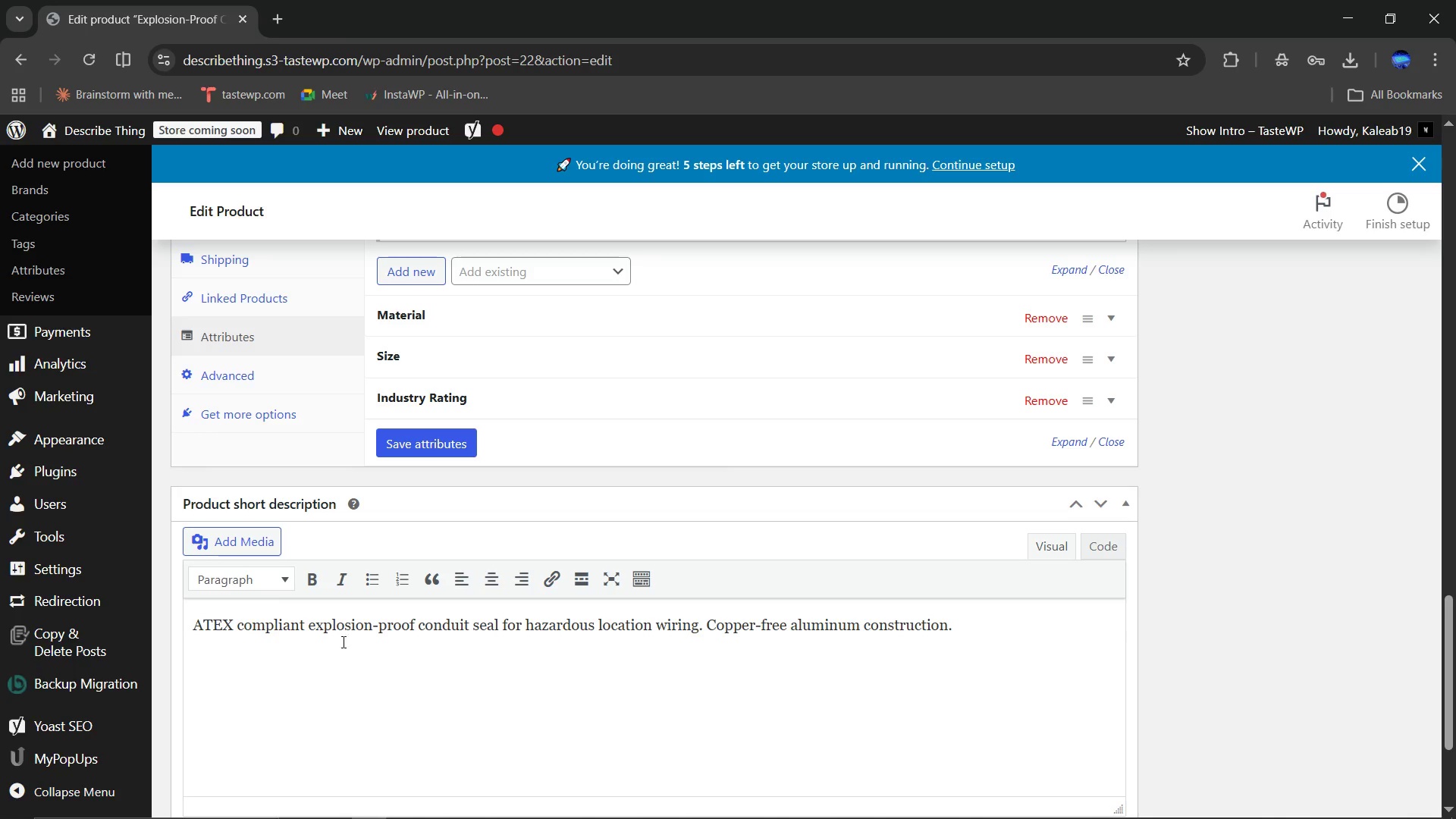 
left_click([502, 622])
 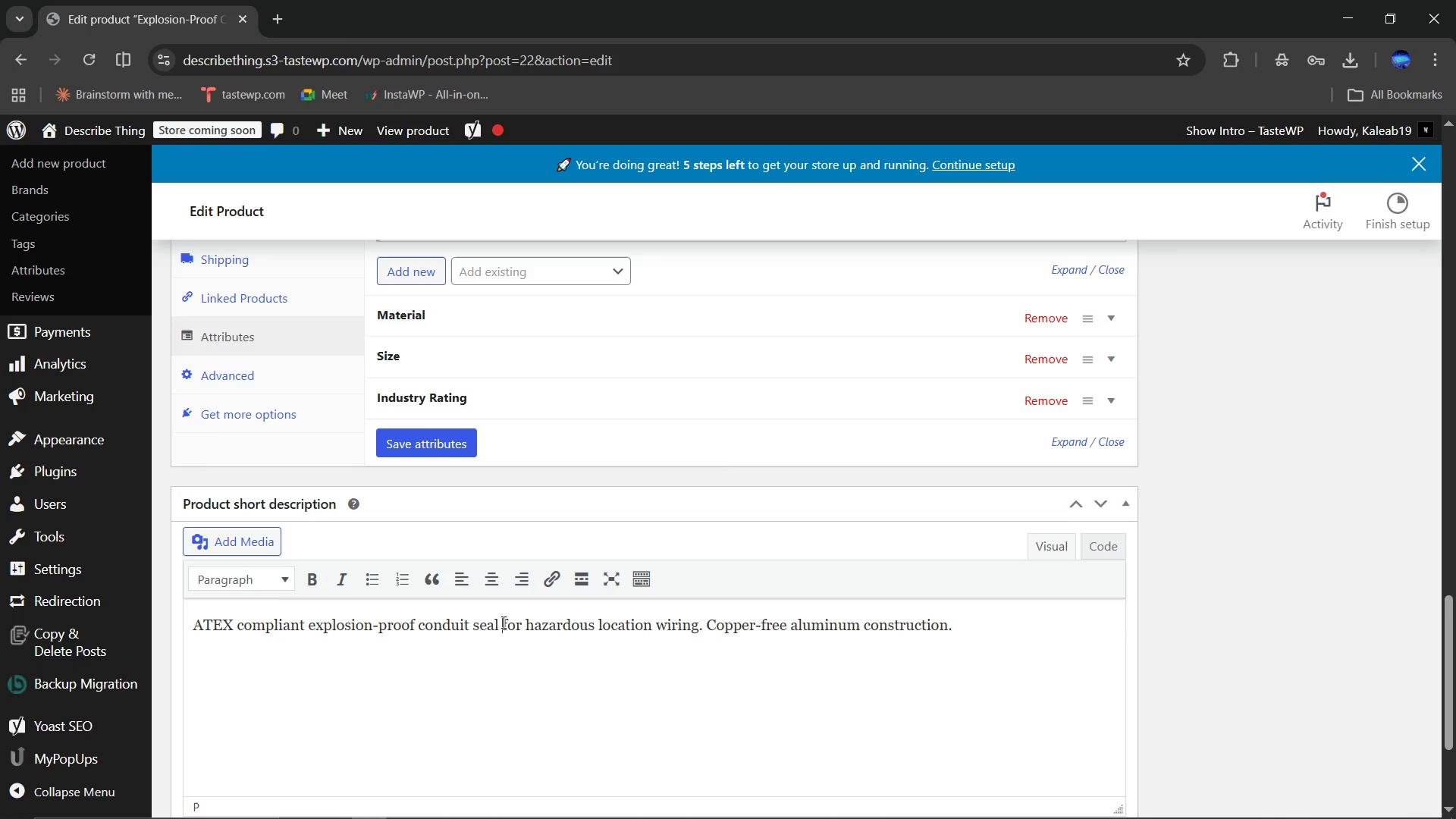 
type(designed )
 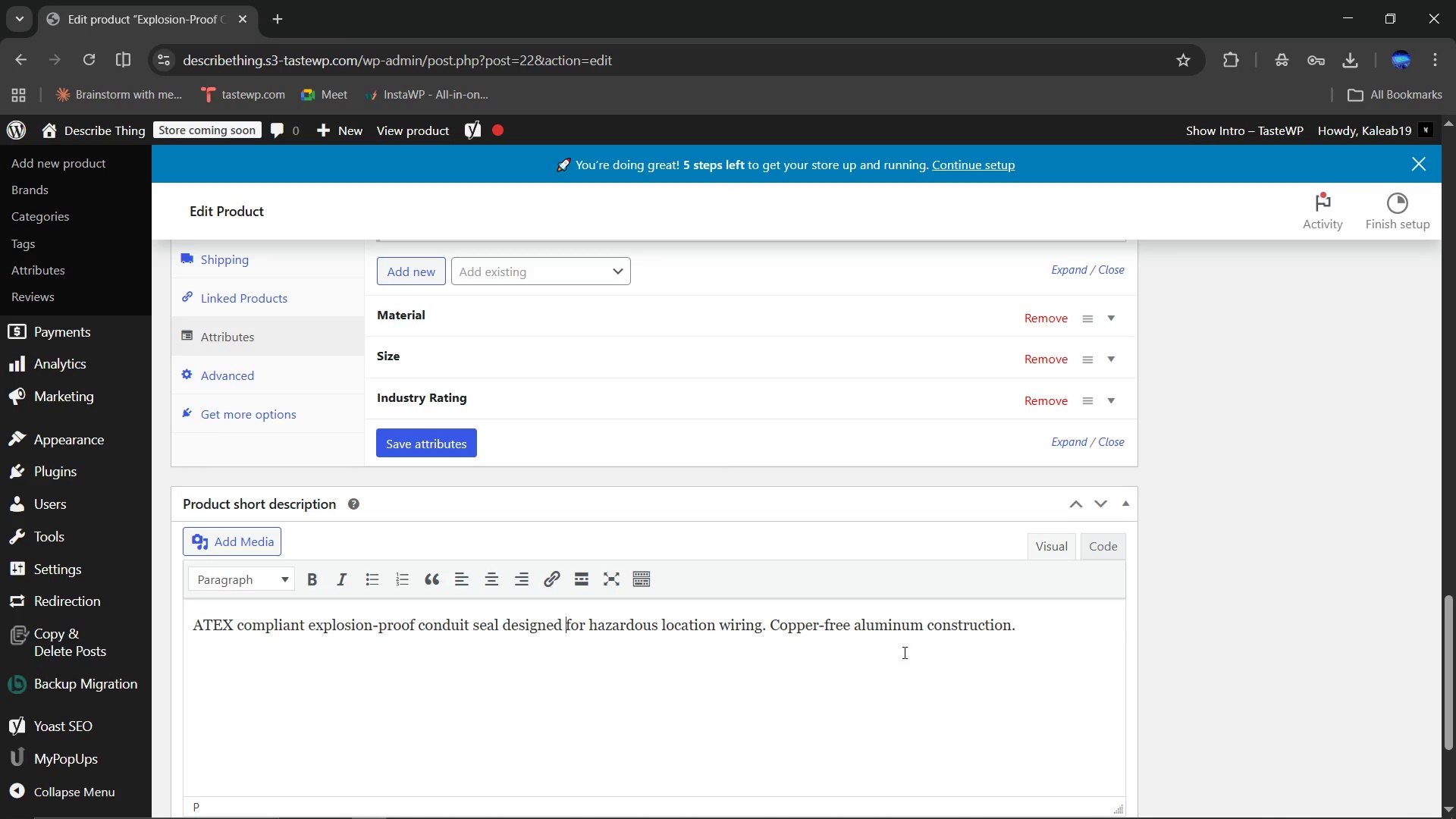 
wait(7.47)
 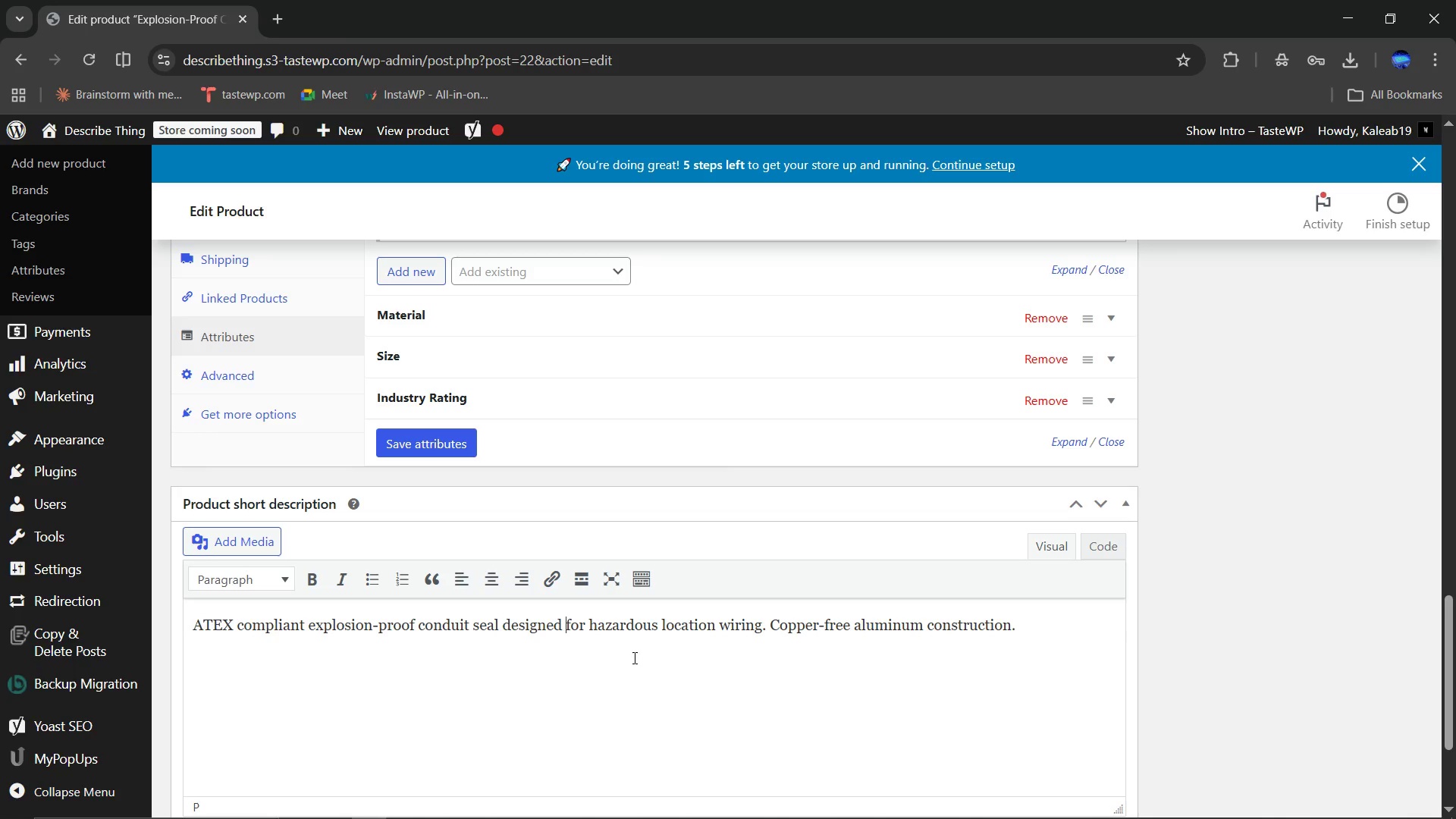 
left_click([1027, 623])
 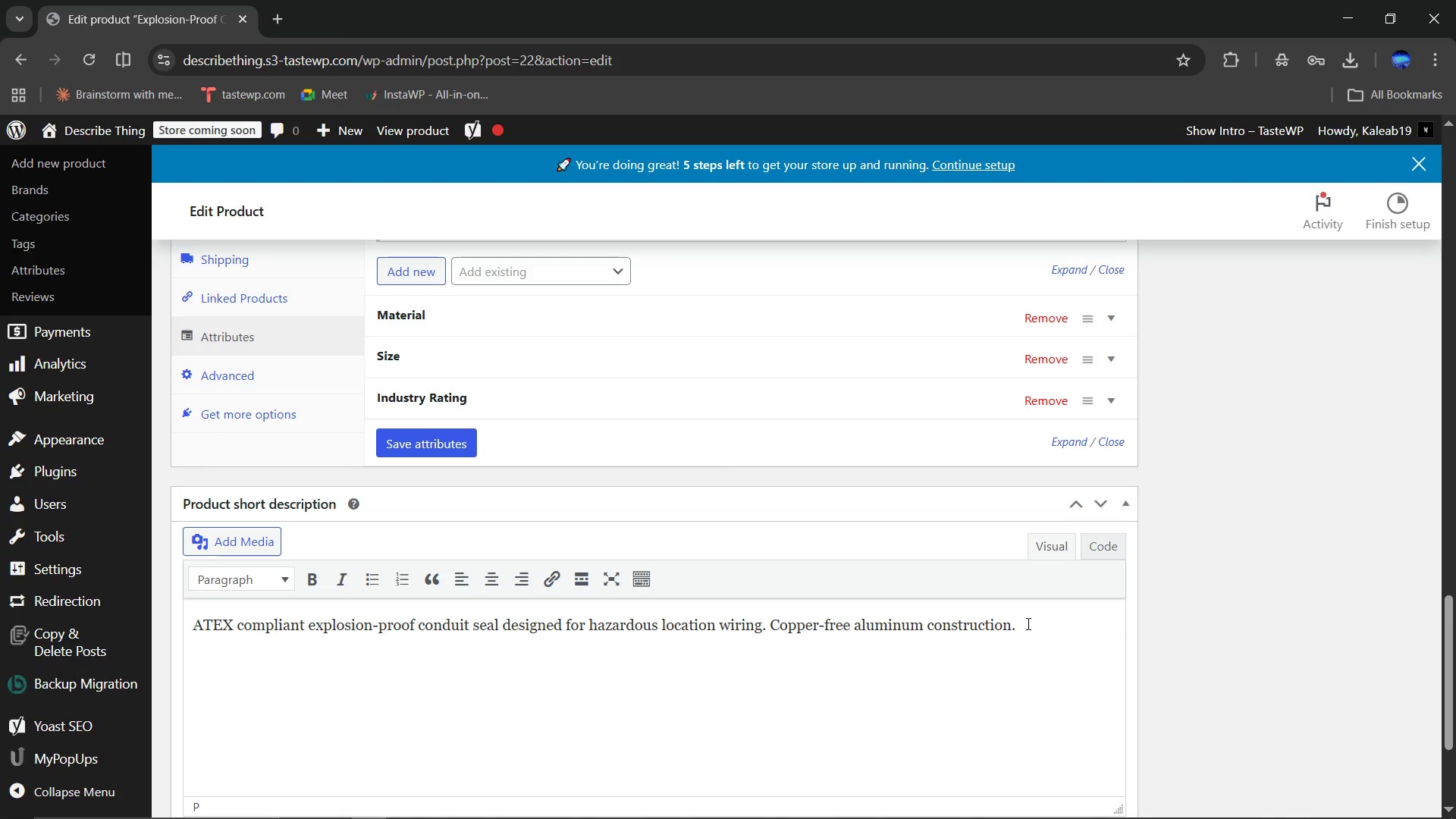 
key(Backspace)
type( ensures industrial safety.)
 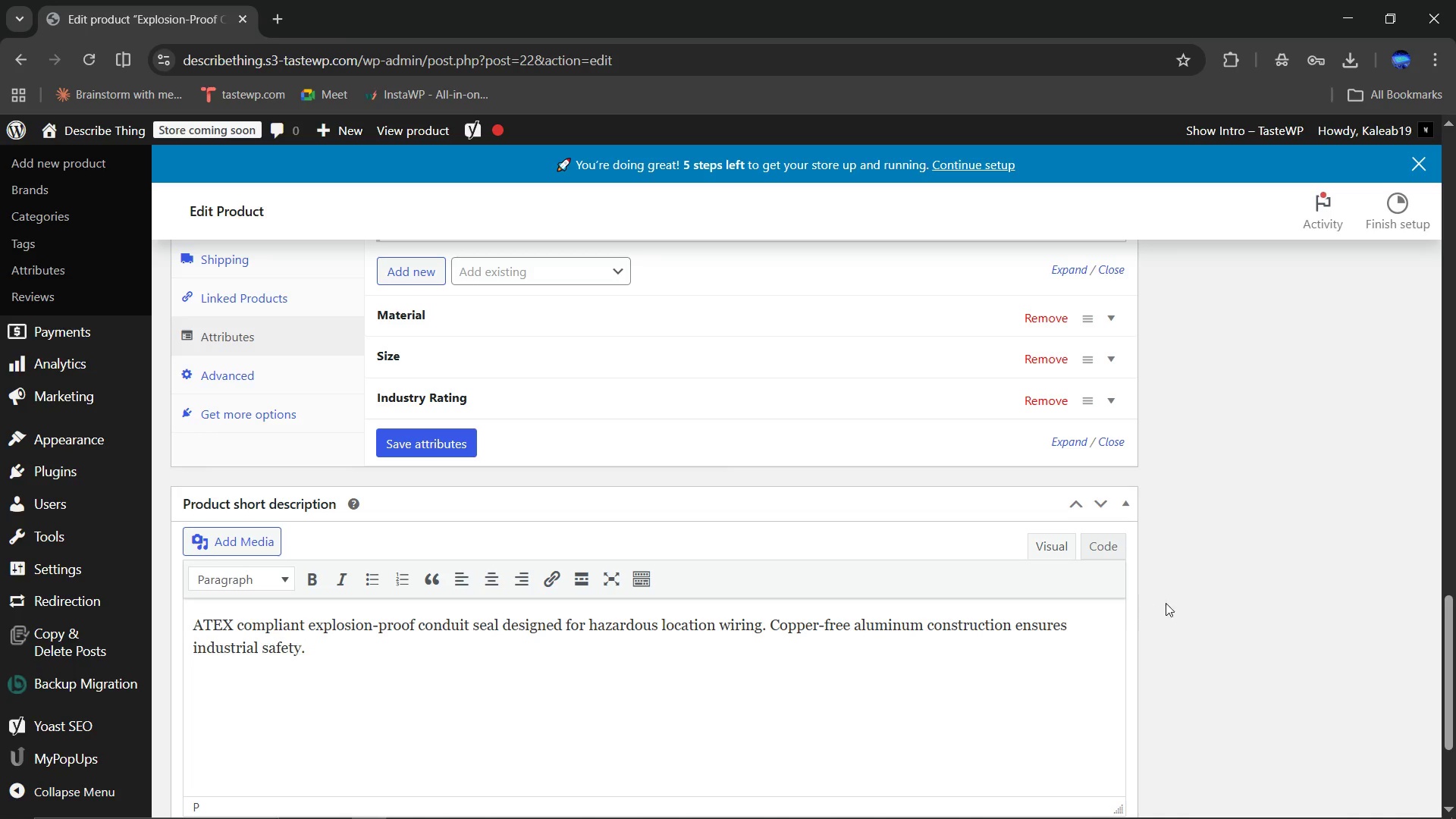 
scroll: coordinate [1139, 390], scroll_direction: up, amount: 19.0
 